 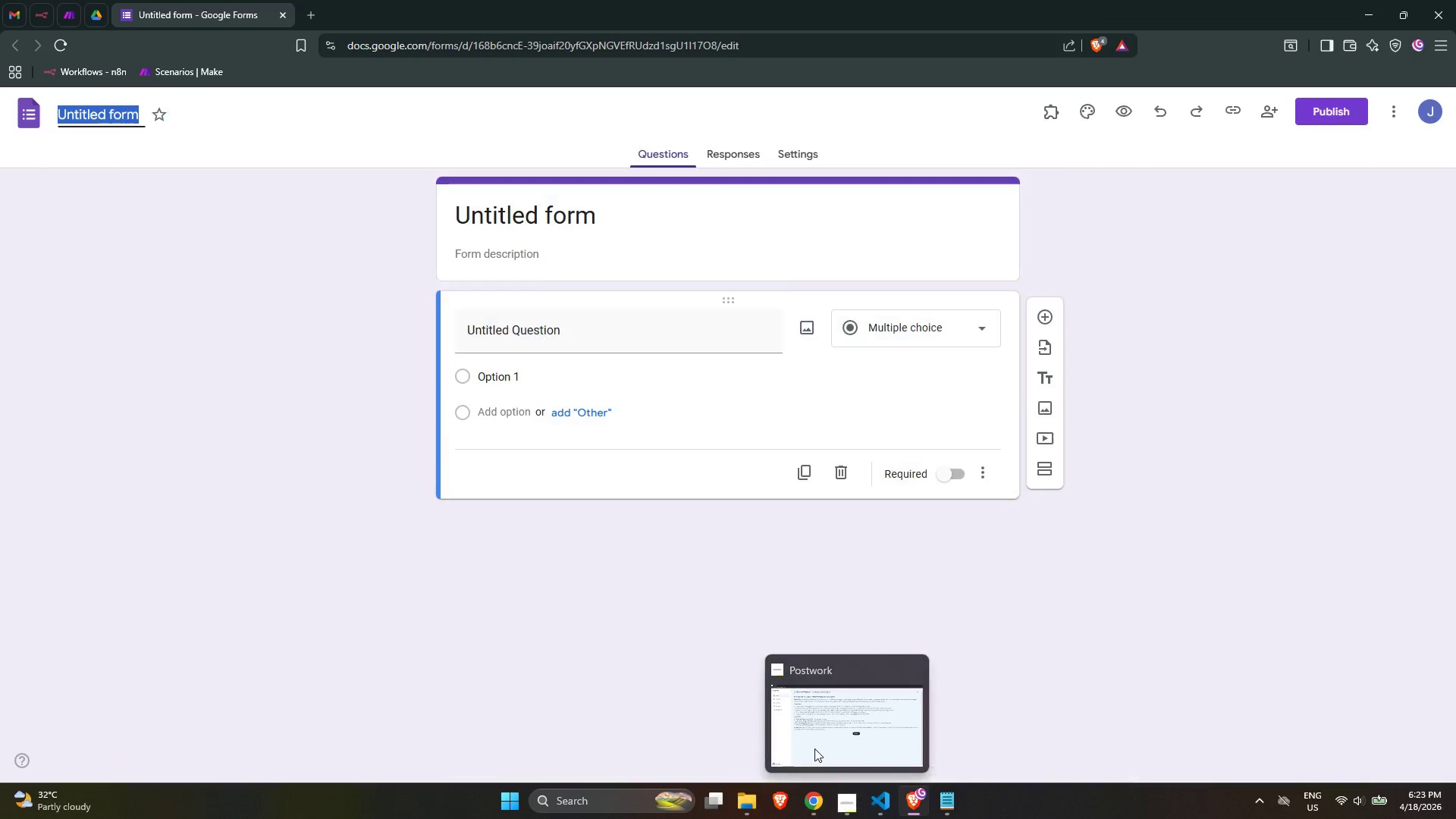 
type(Blue Herp)
key(Backspace)
type(on - Field Expense Submission)
 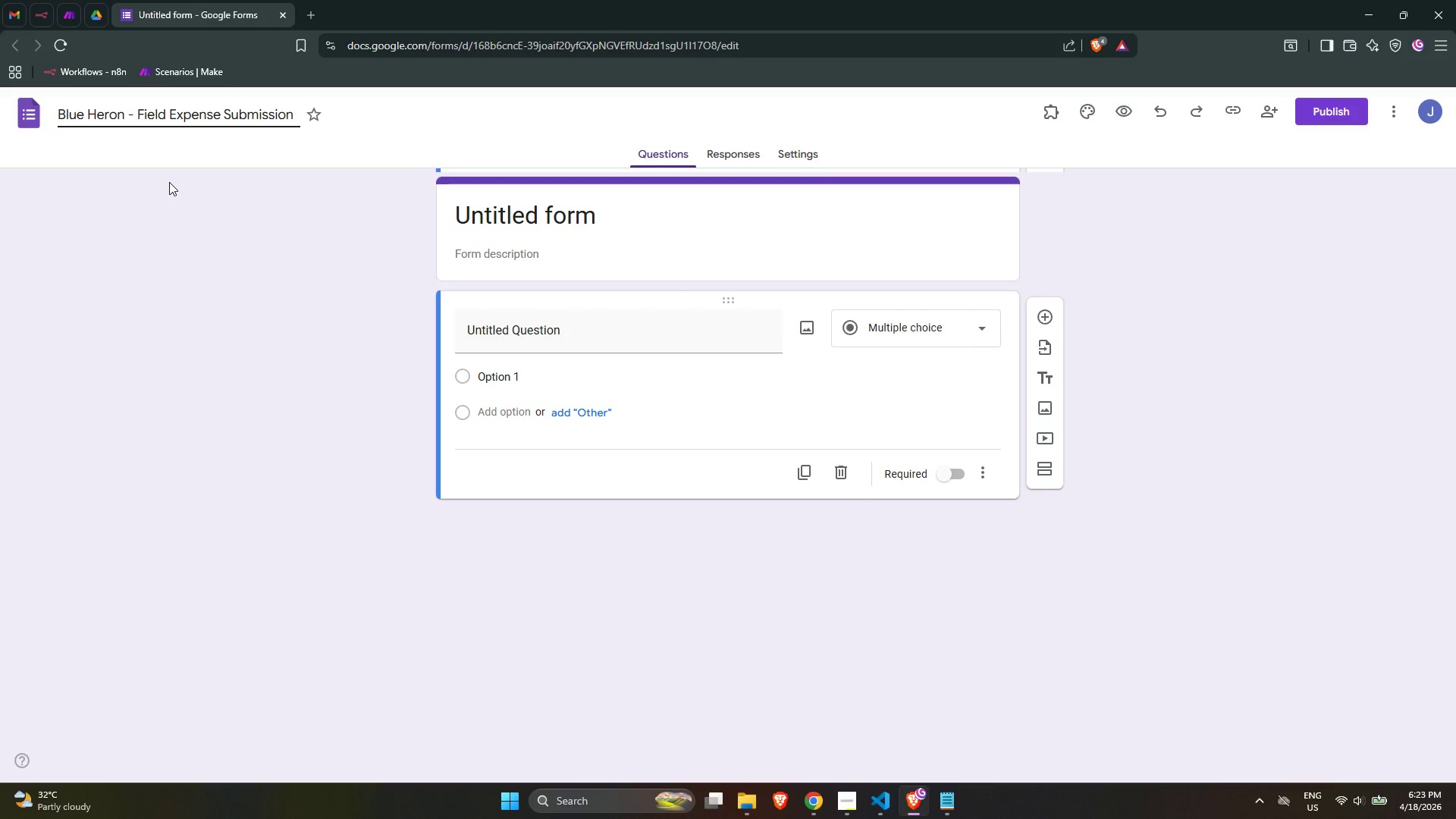 
left_click([142, 309])
 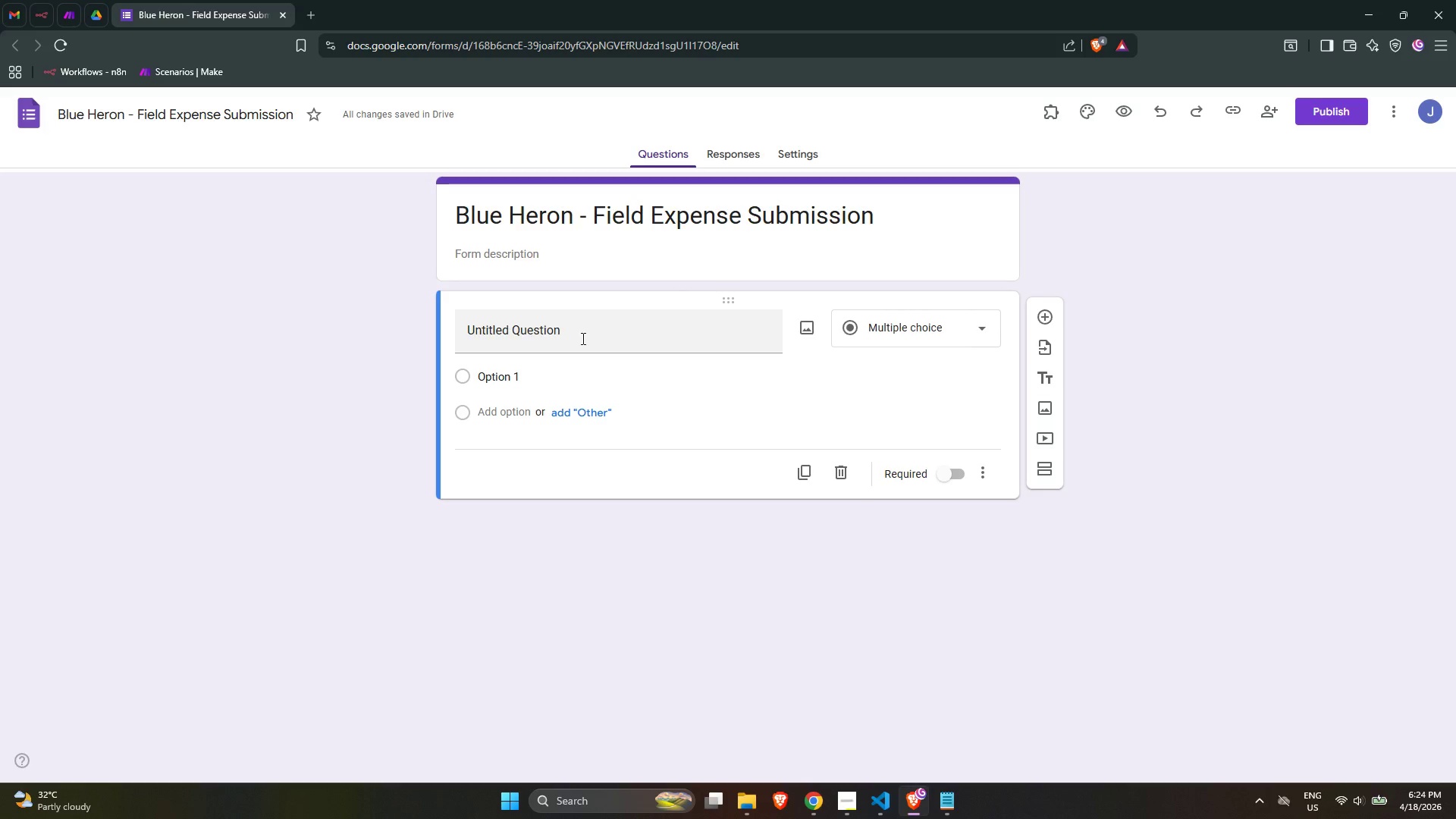 
left_click([582, 338])
 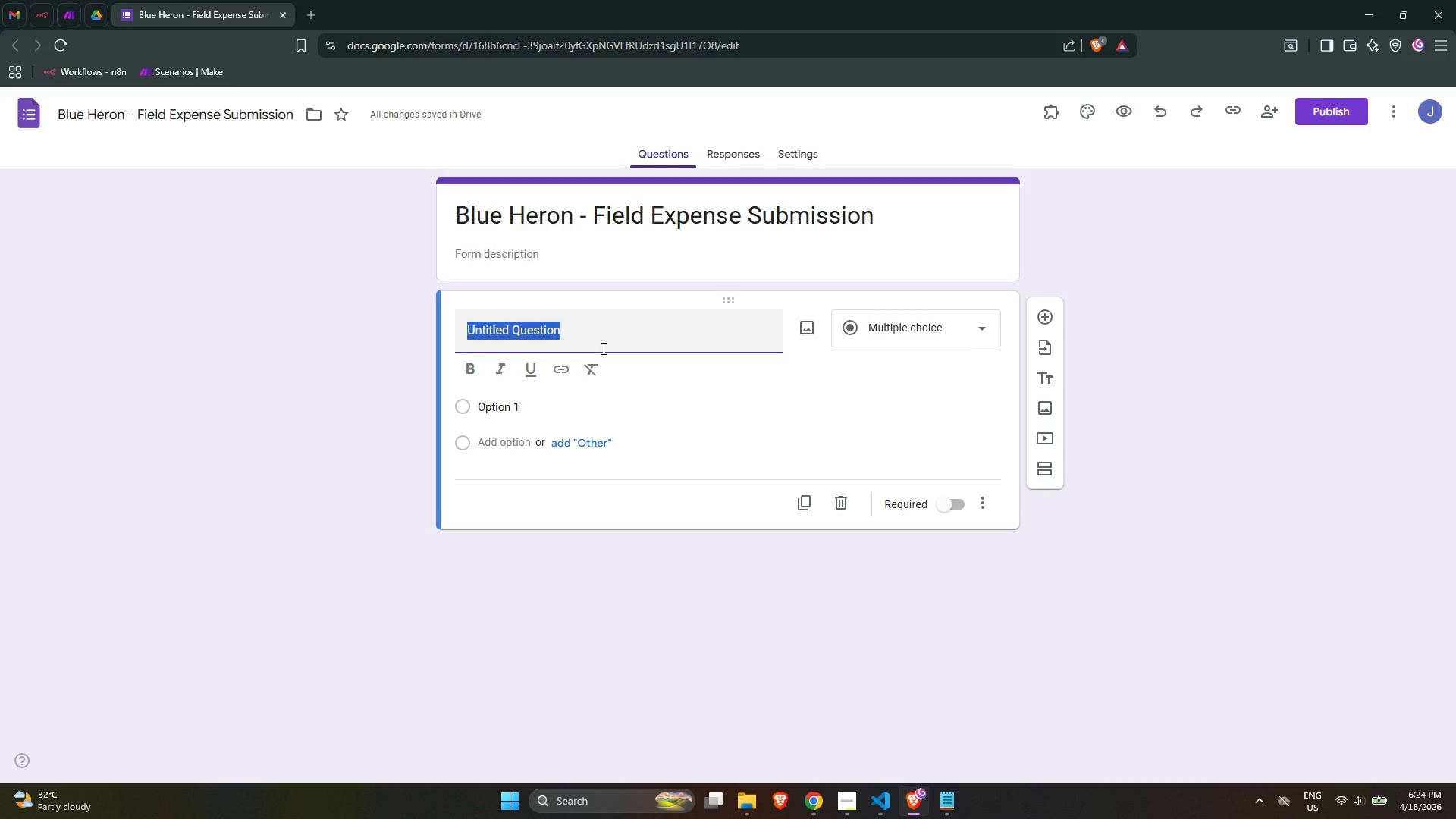 
wait(7.31)
 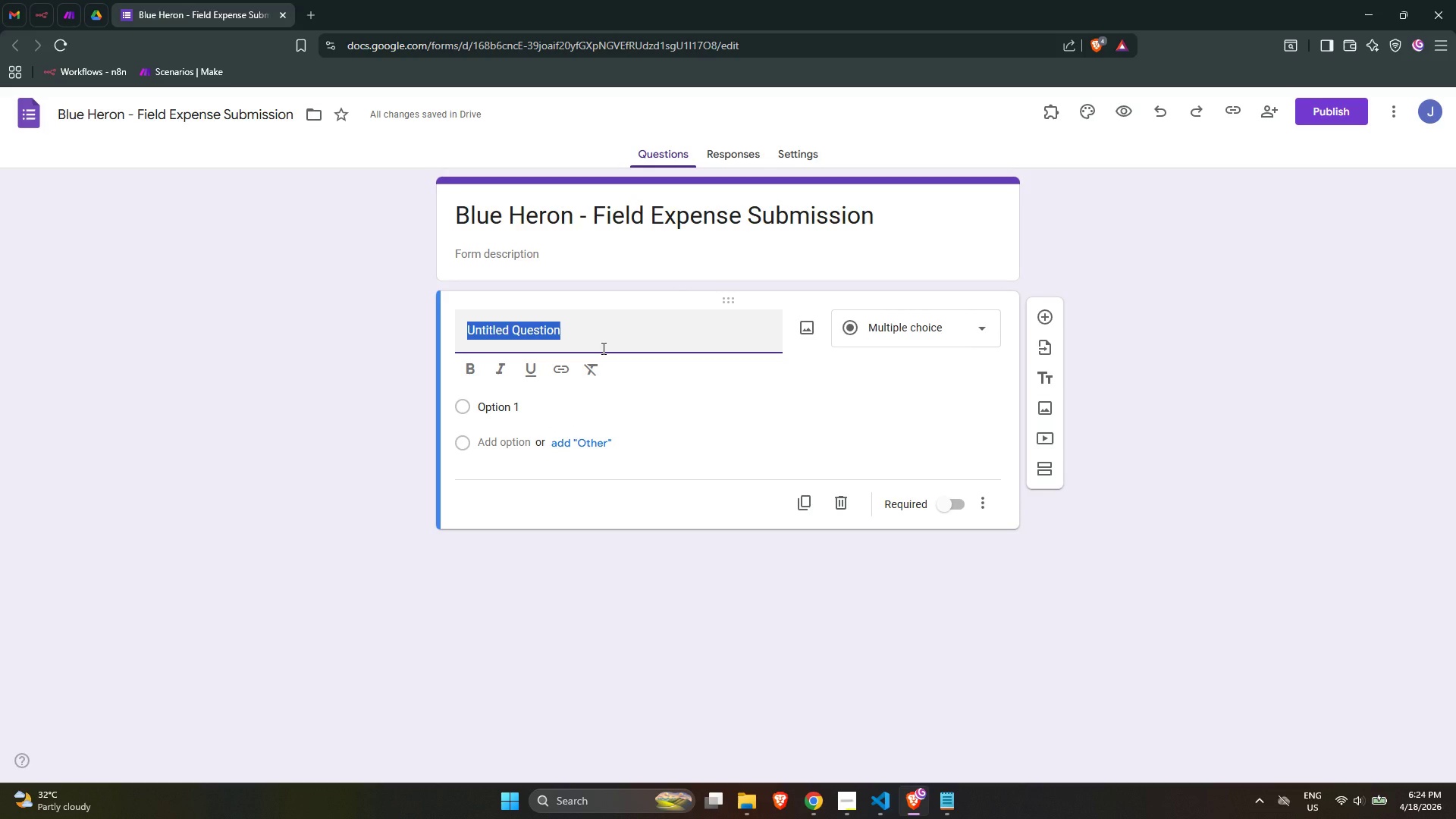 
type(Site Supervisor Name)
 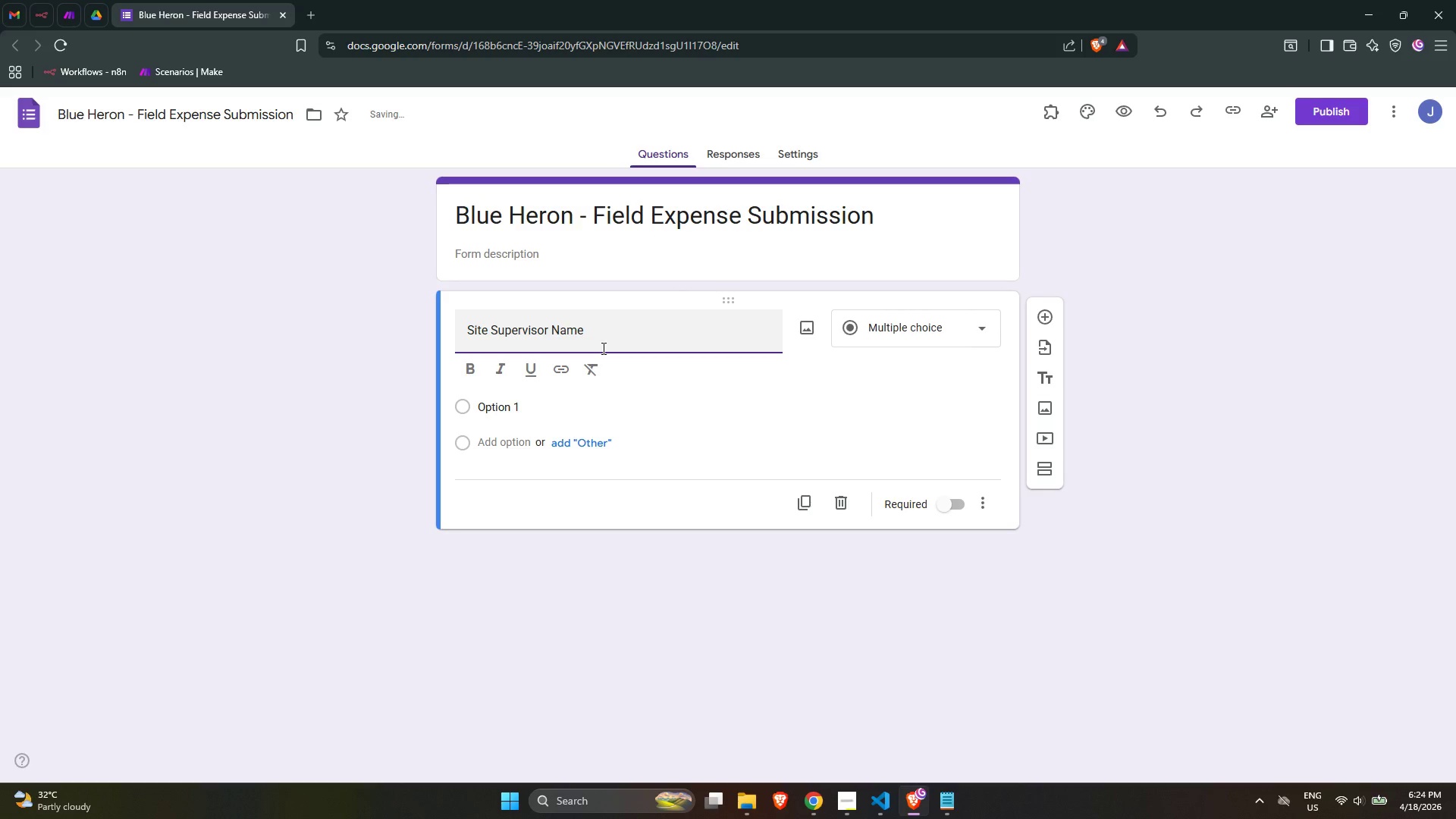 
key(Control+ControlLeft)
 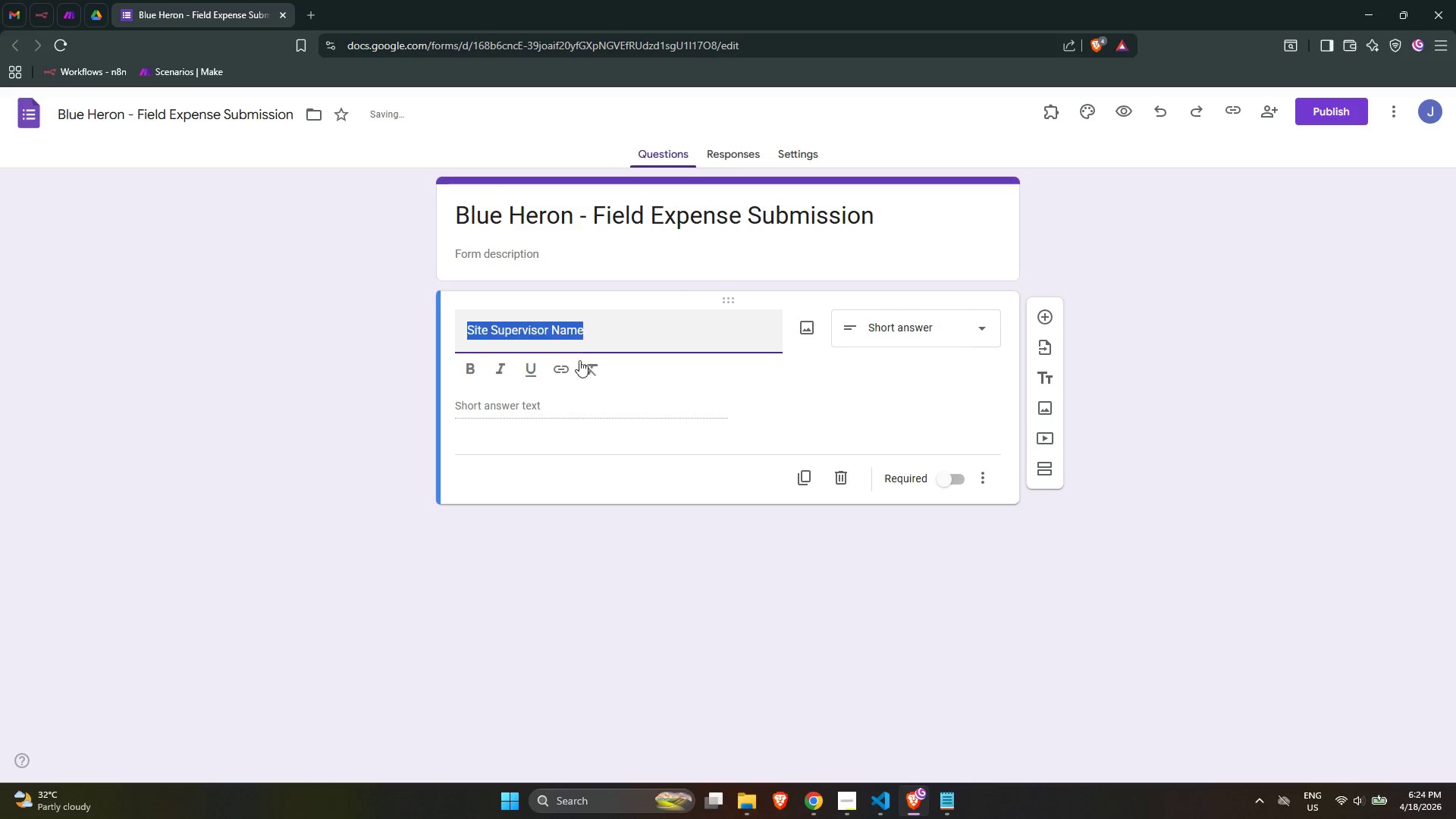 
key(Control+A)
 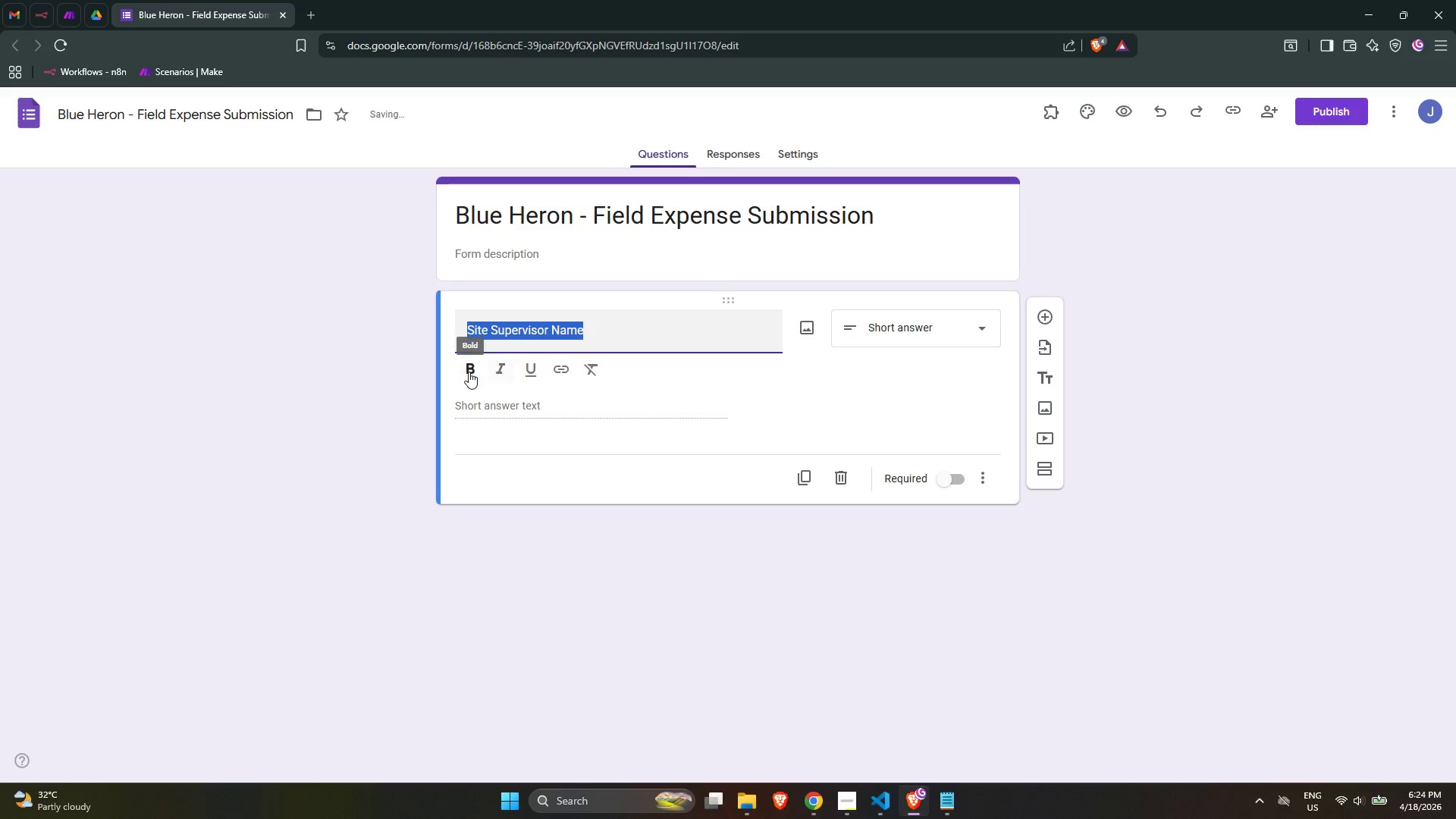 
left_click([465, 372])
 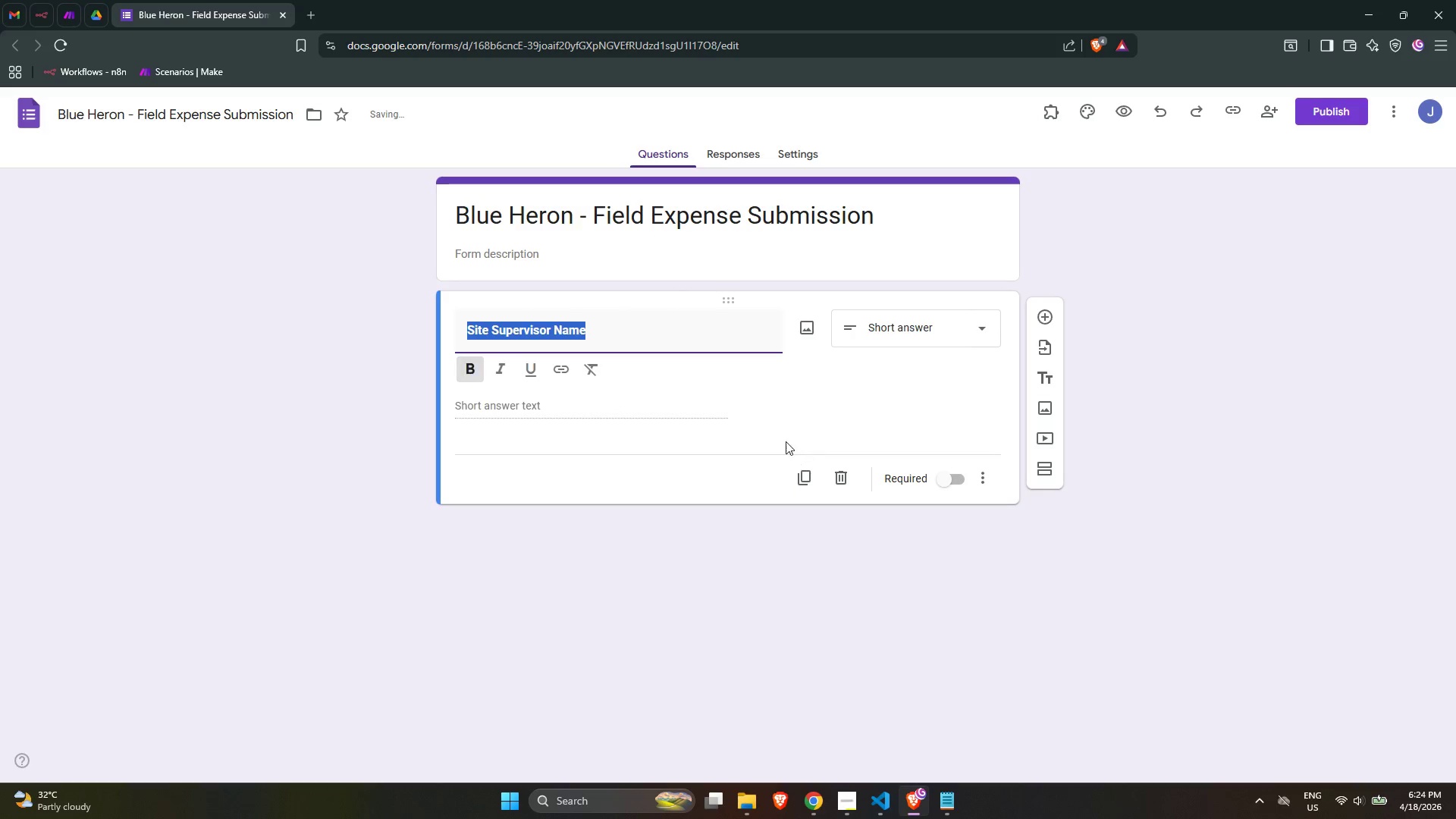 
left_click([804, 397])
 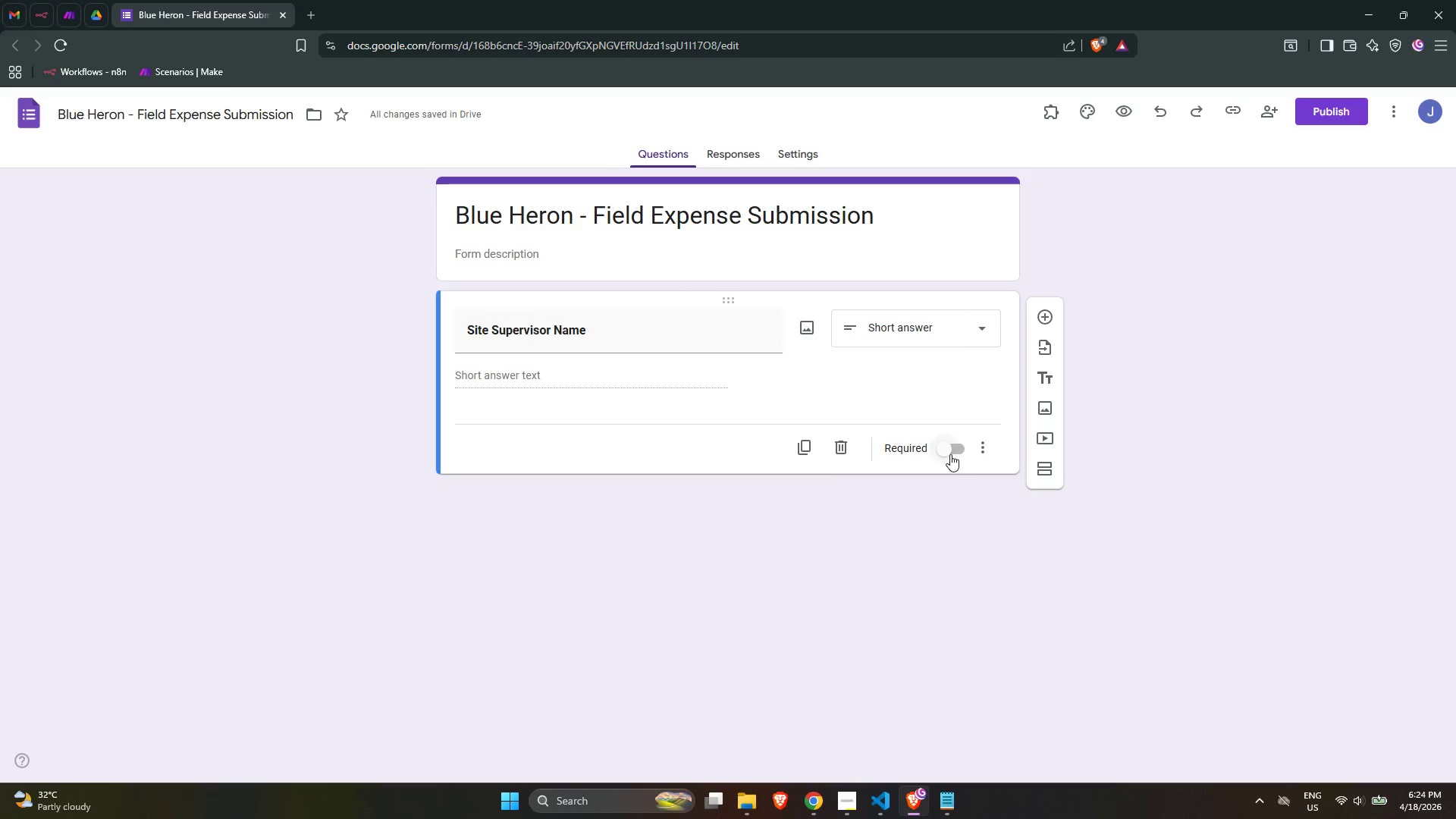 
left_click([1040, 318])
 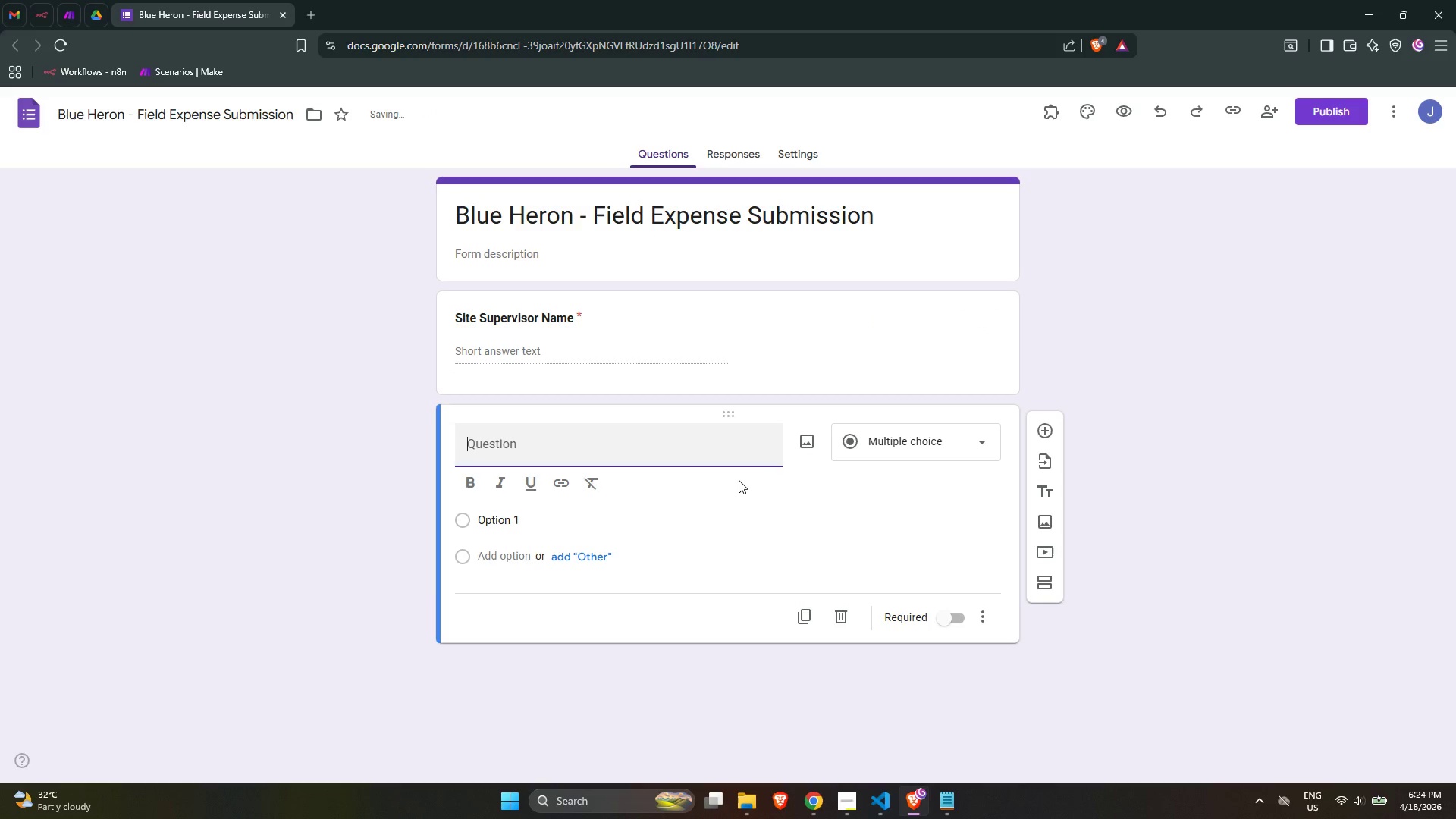 
type(Project Name)
 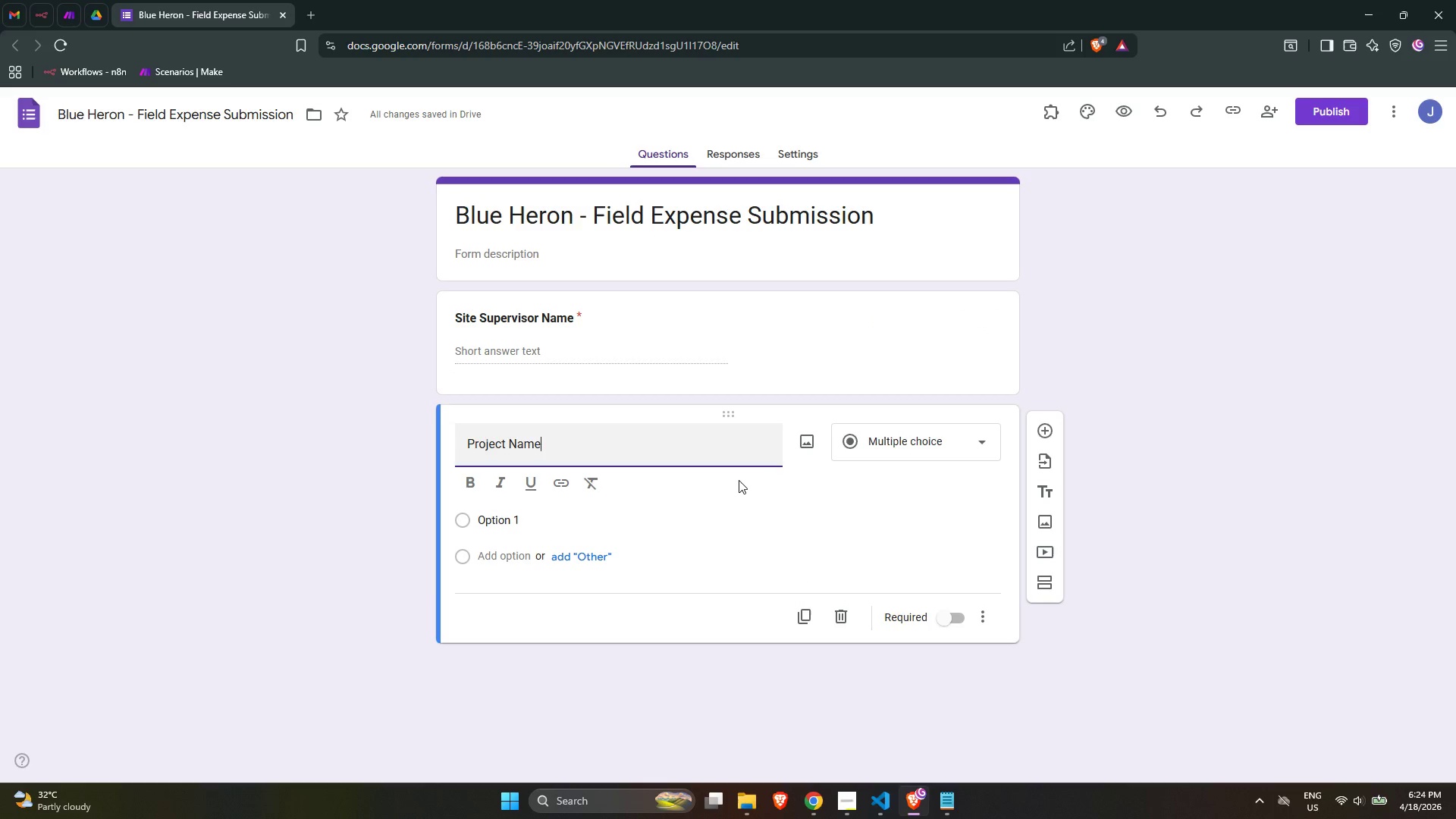 
key(Control+ControlLeft)
 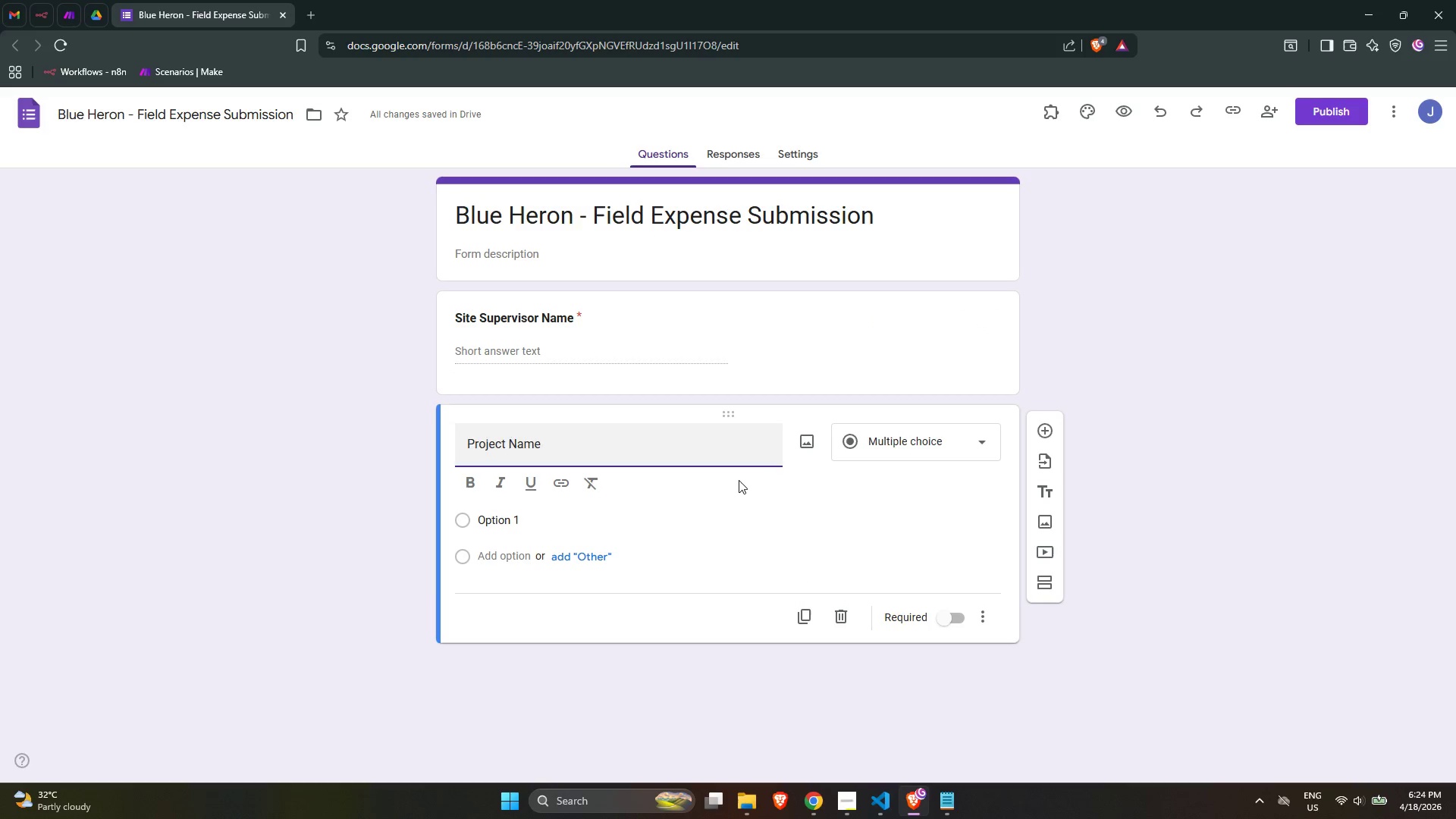 
key(Control+A)
 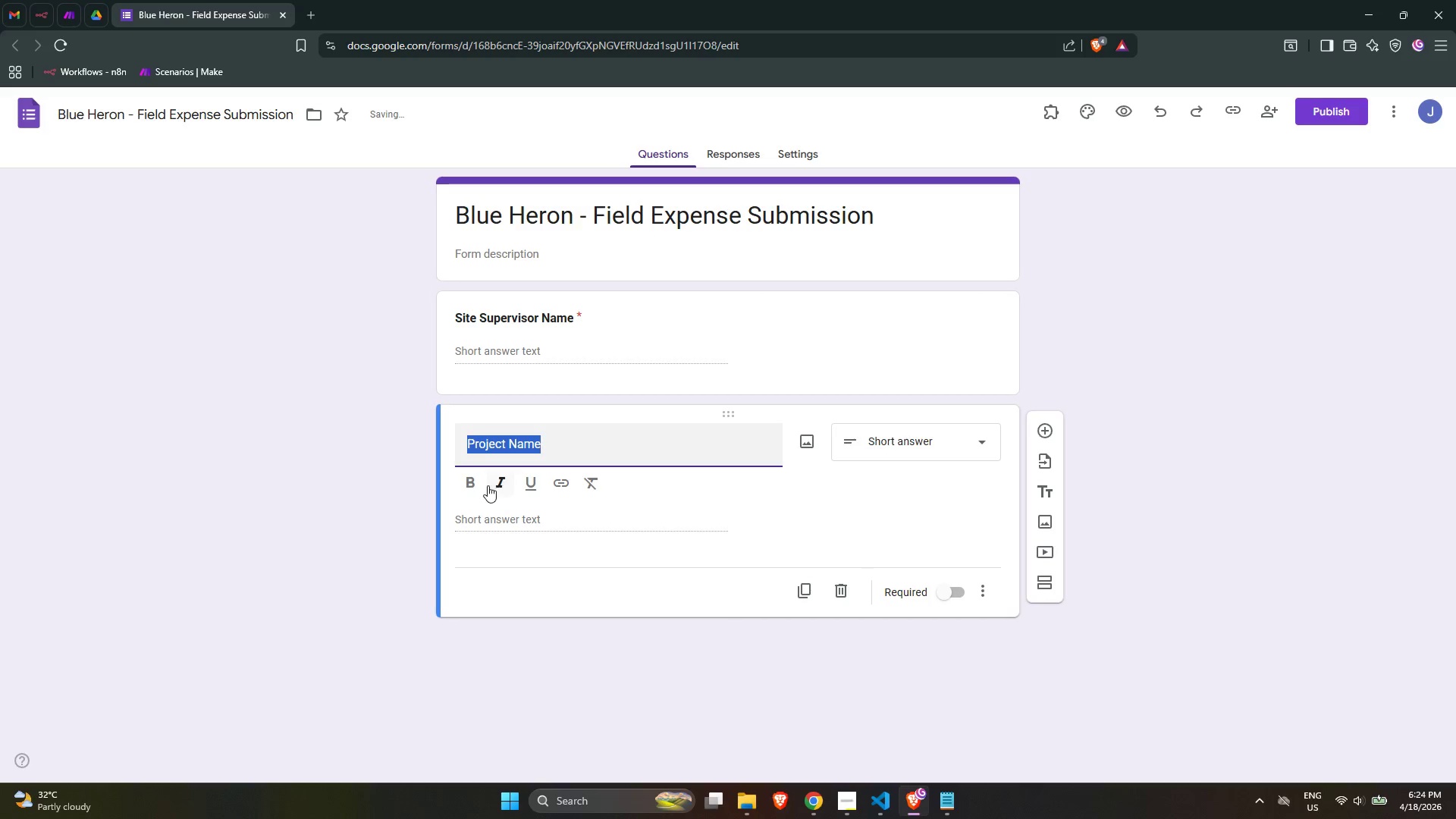 
left_click([479, 482])
 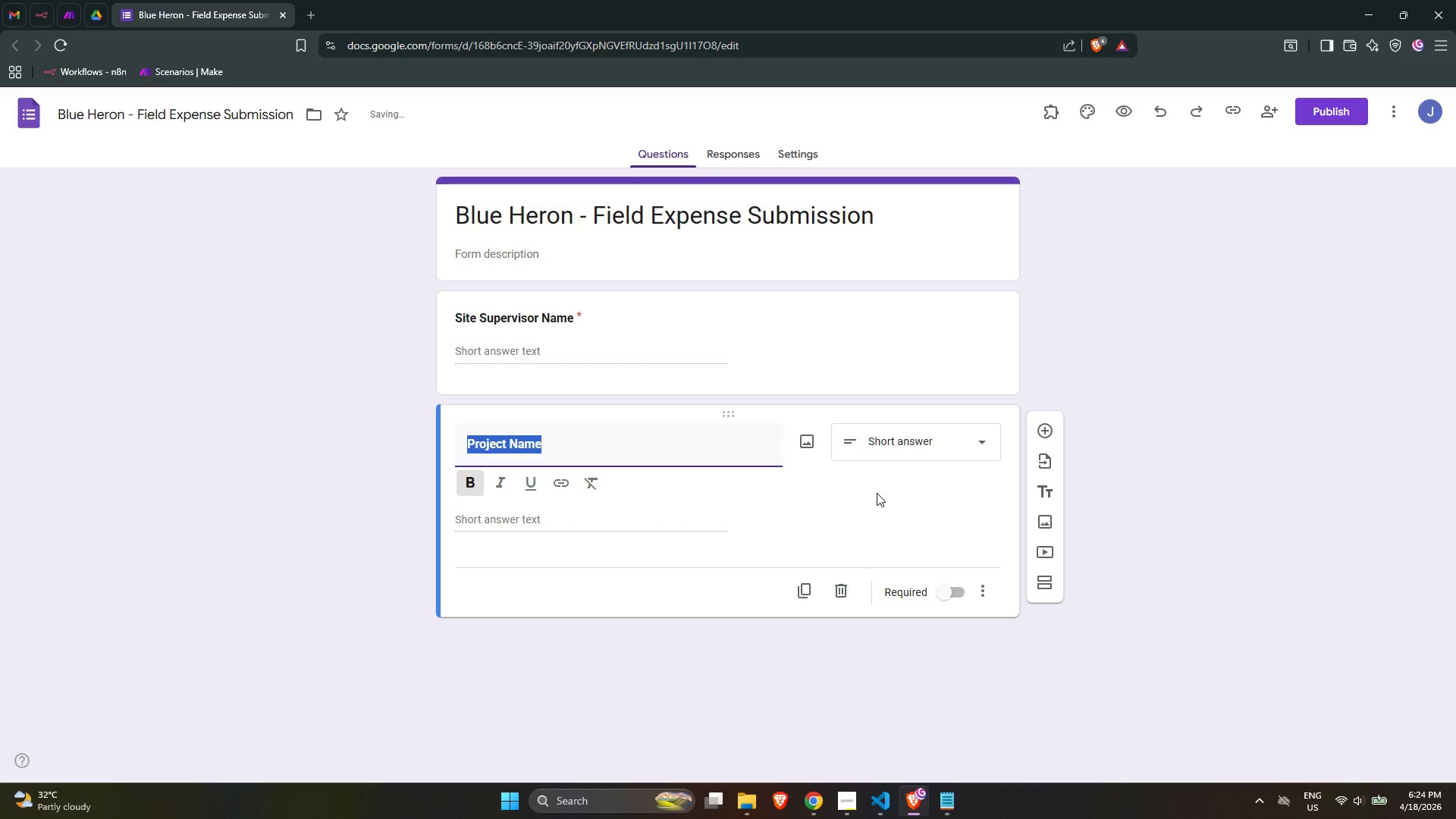 
left_click([877, 493])
 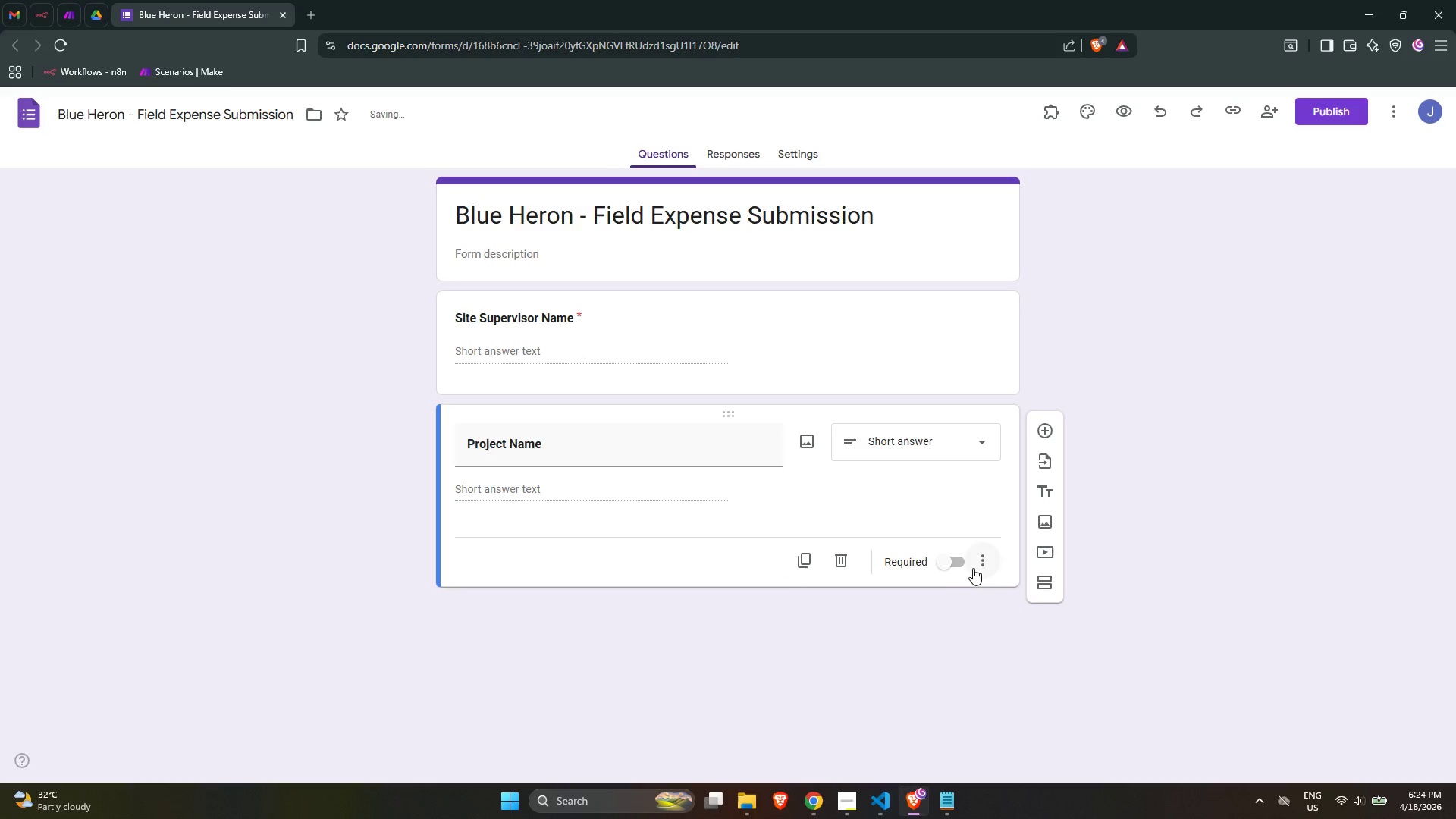 
left_click([962, 563])
 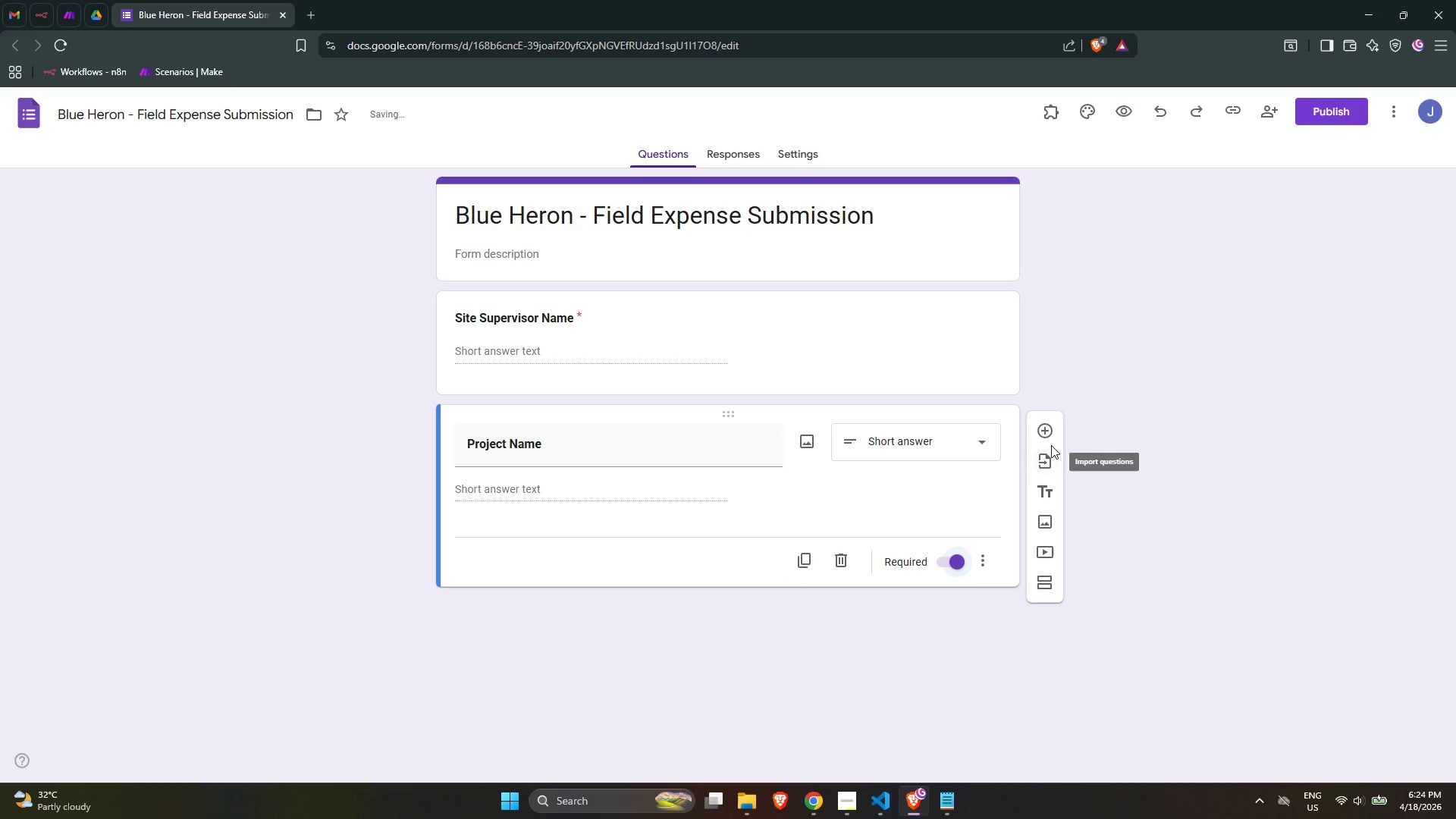 
left_click([1043, 434])
 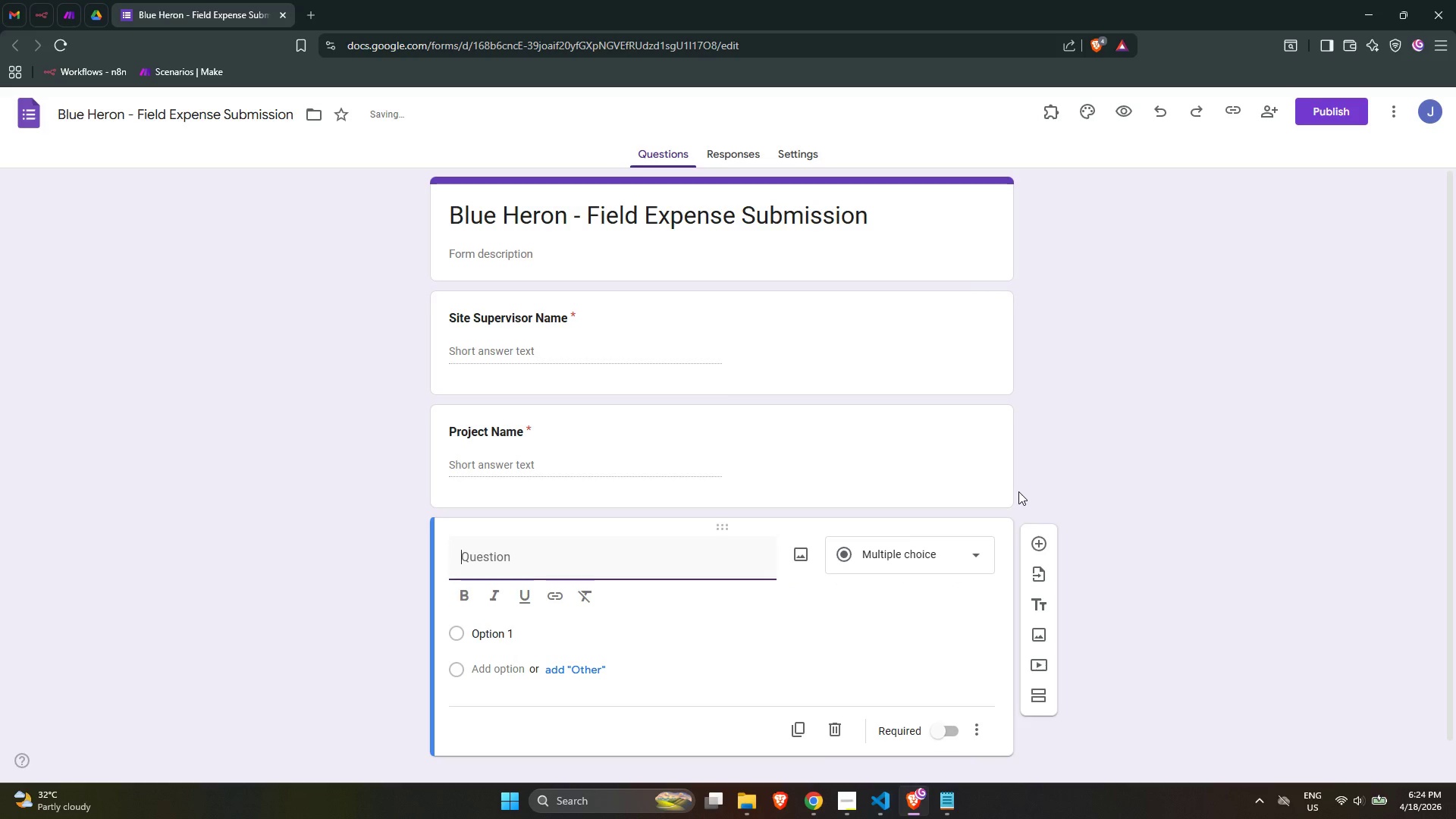 
type(Vendor  / Store Name)
 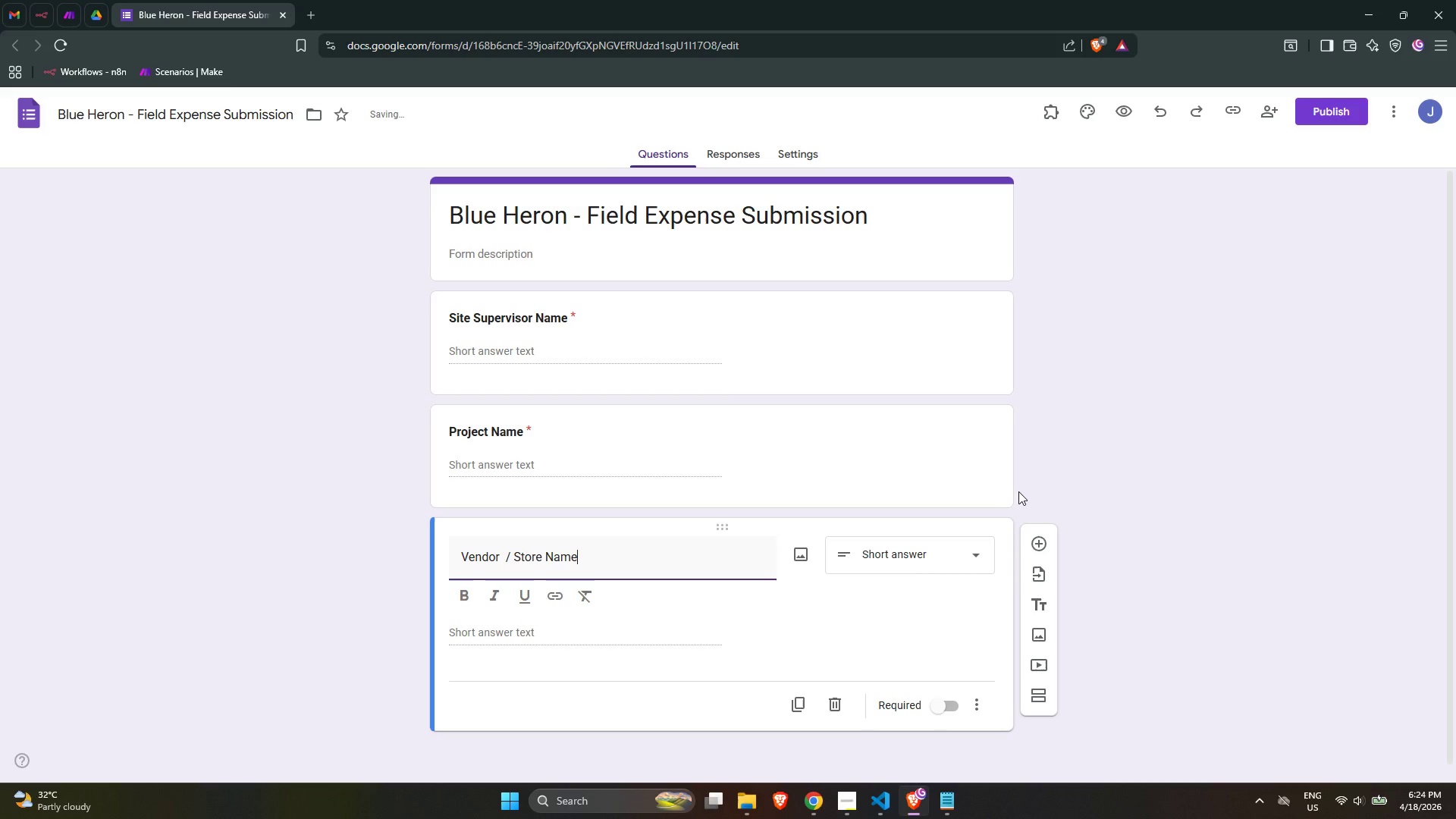 
key(Control+ControlLeft)
 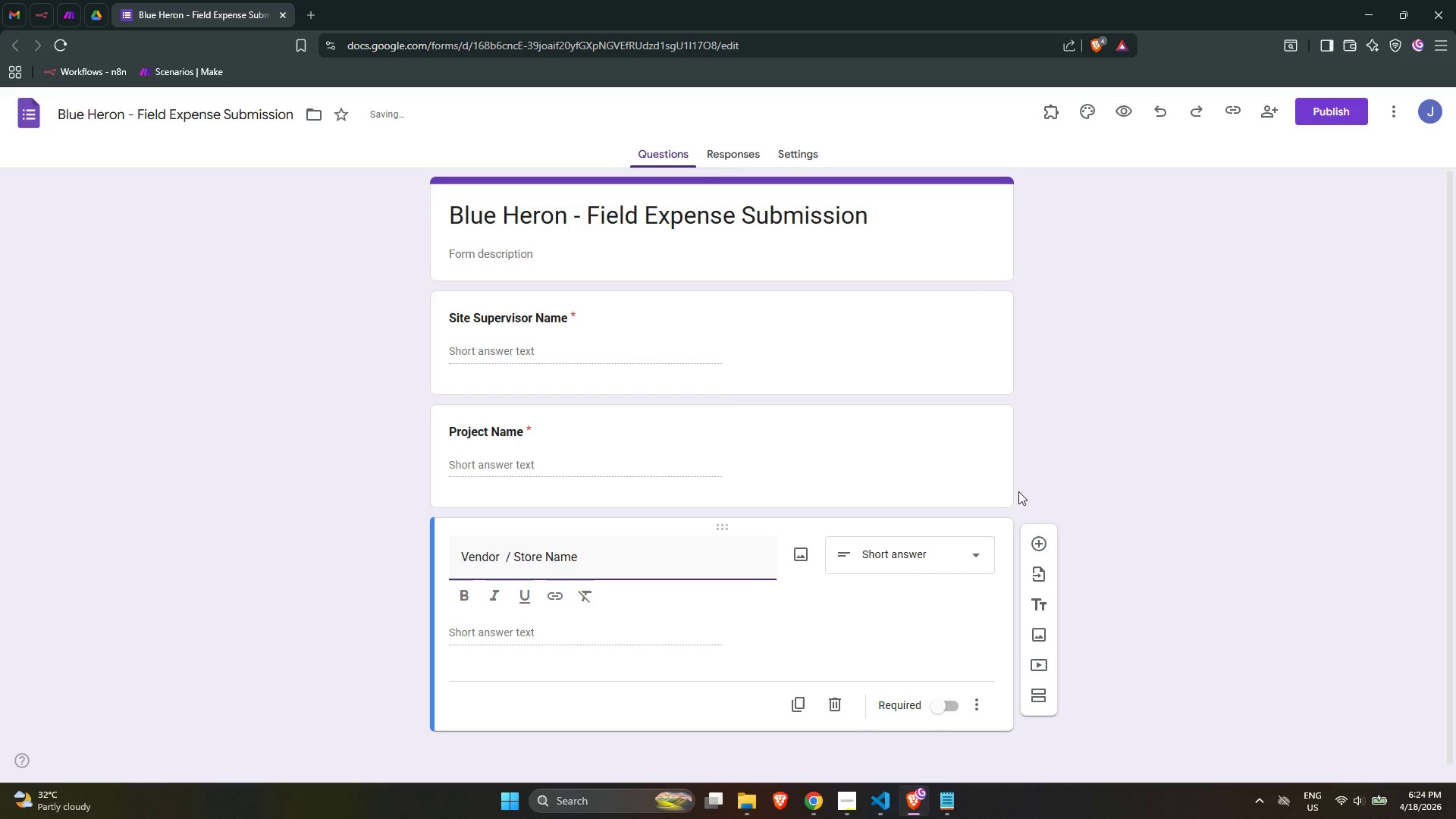 
key(Control+A)
 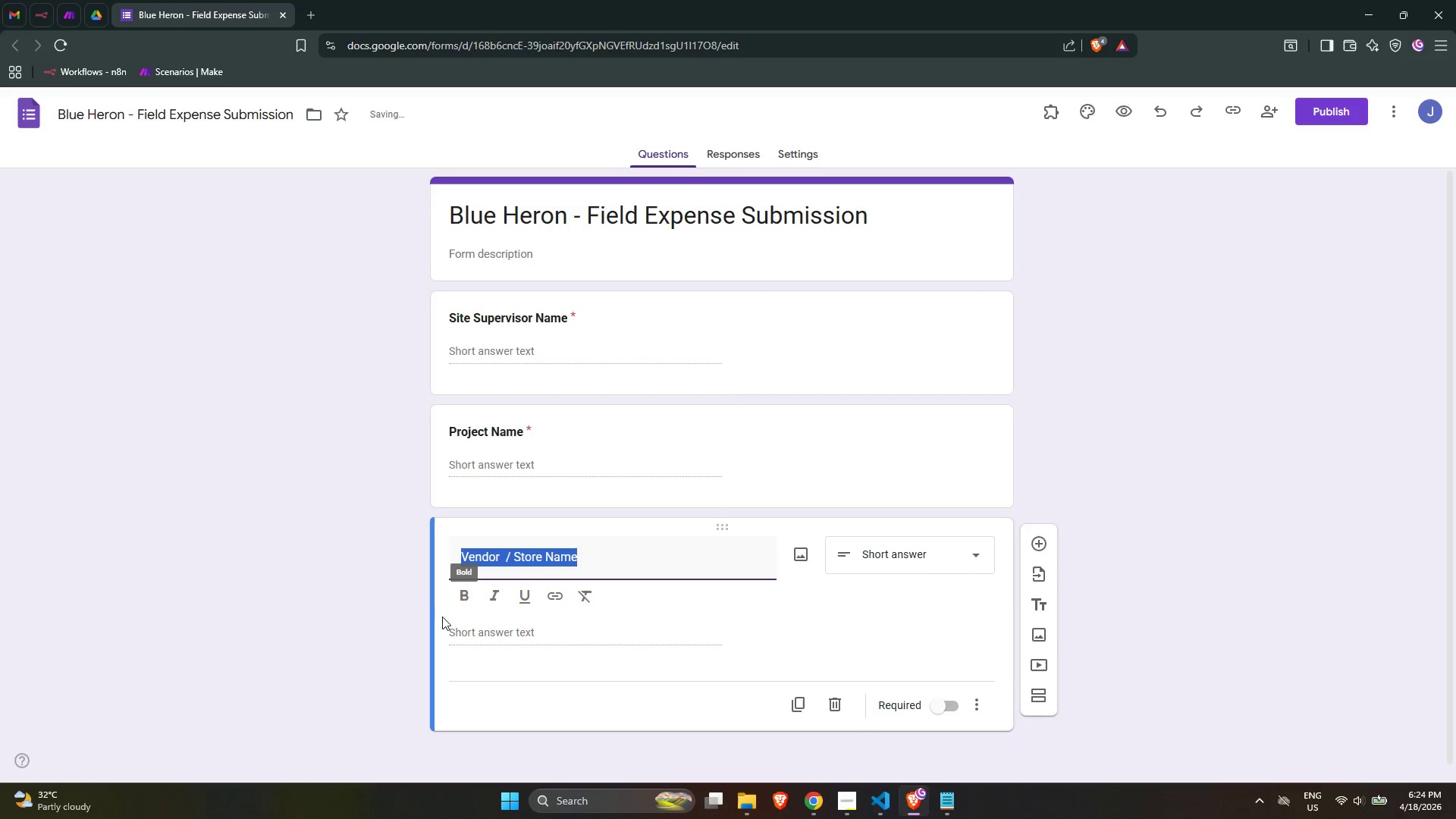 
left_click([464, 598])
 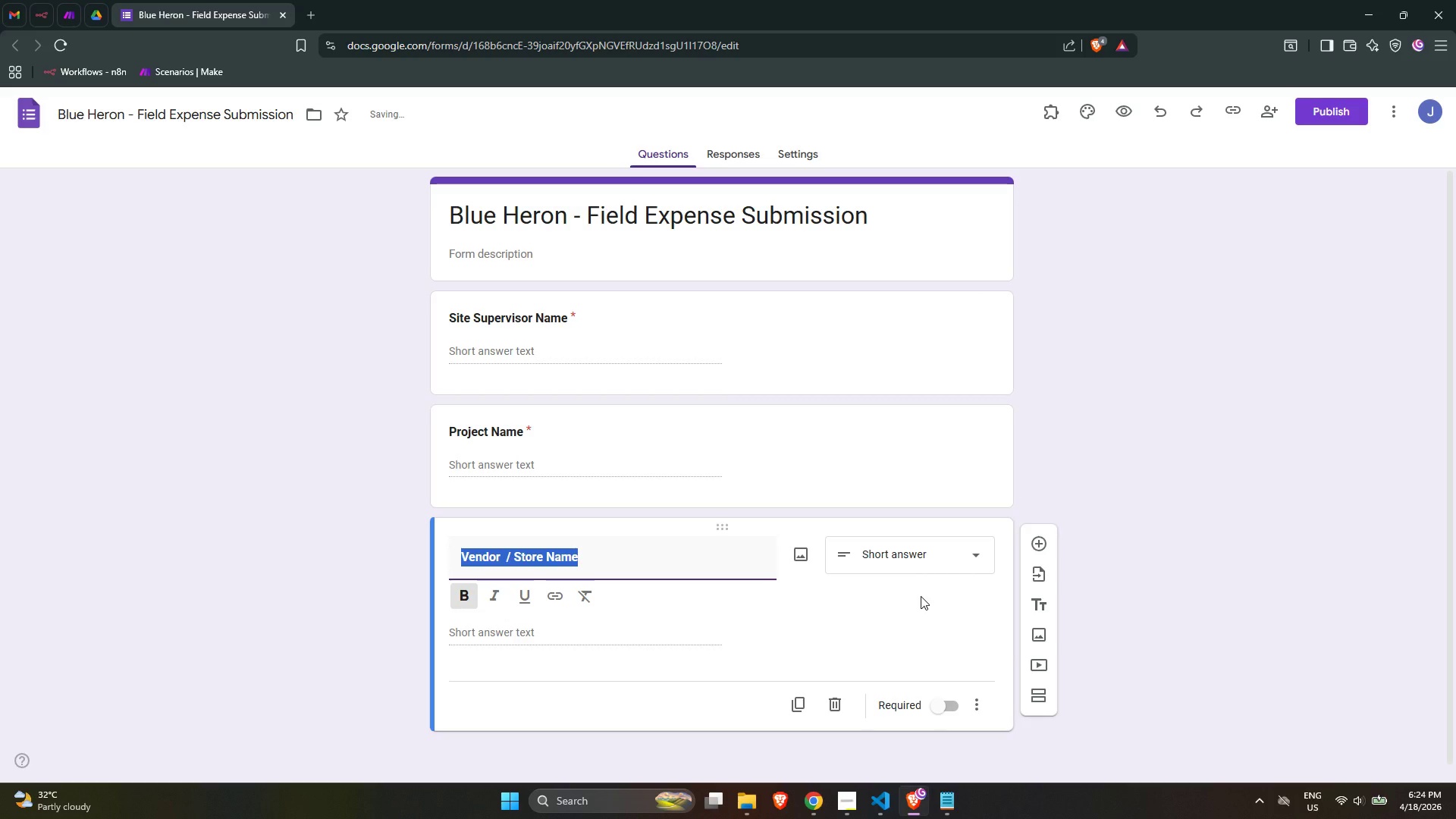 
left_click([921, 596])
 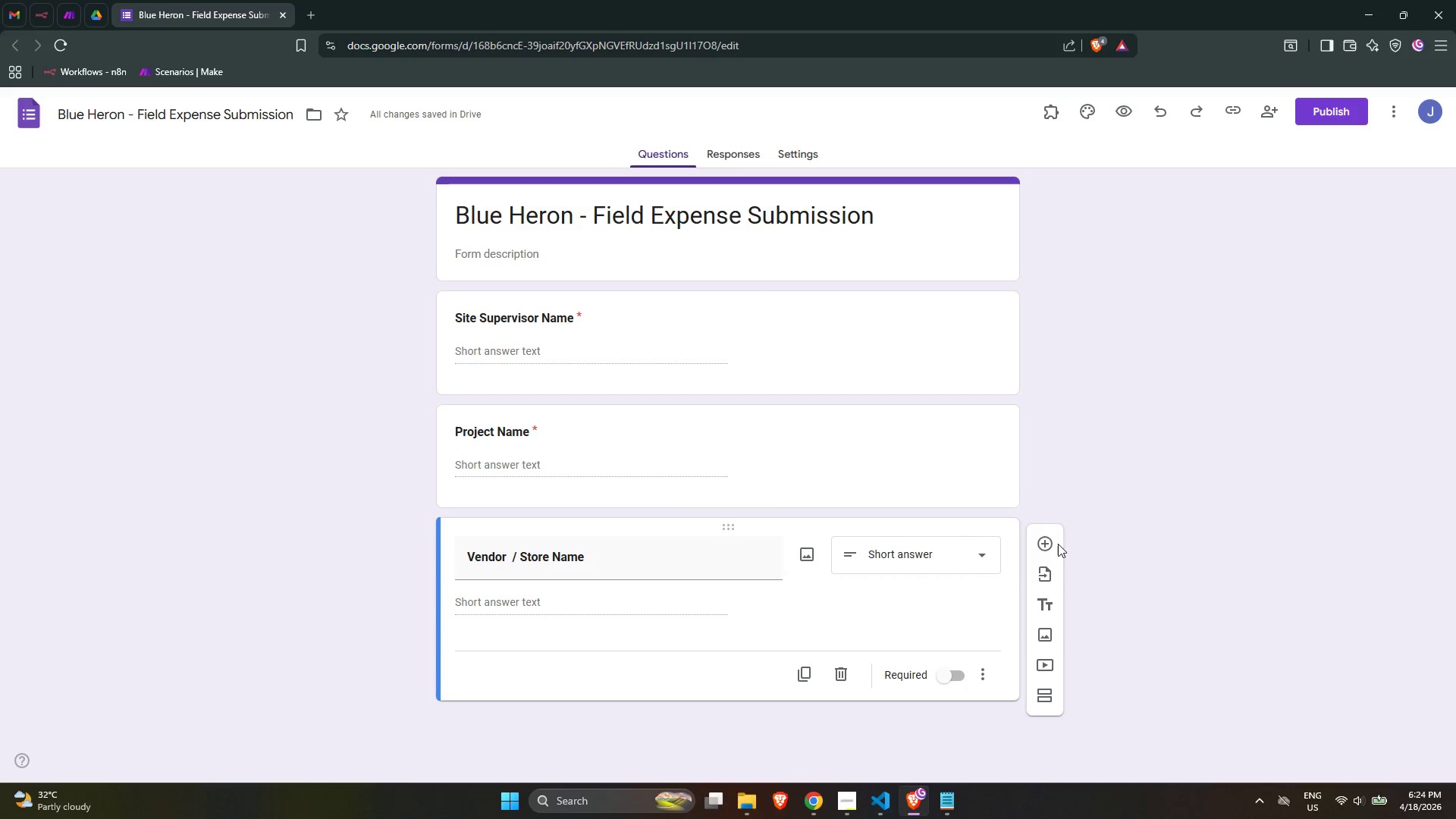 
left_click([1050, 546])
 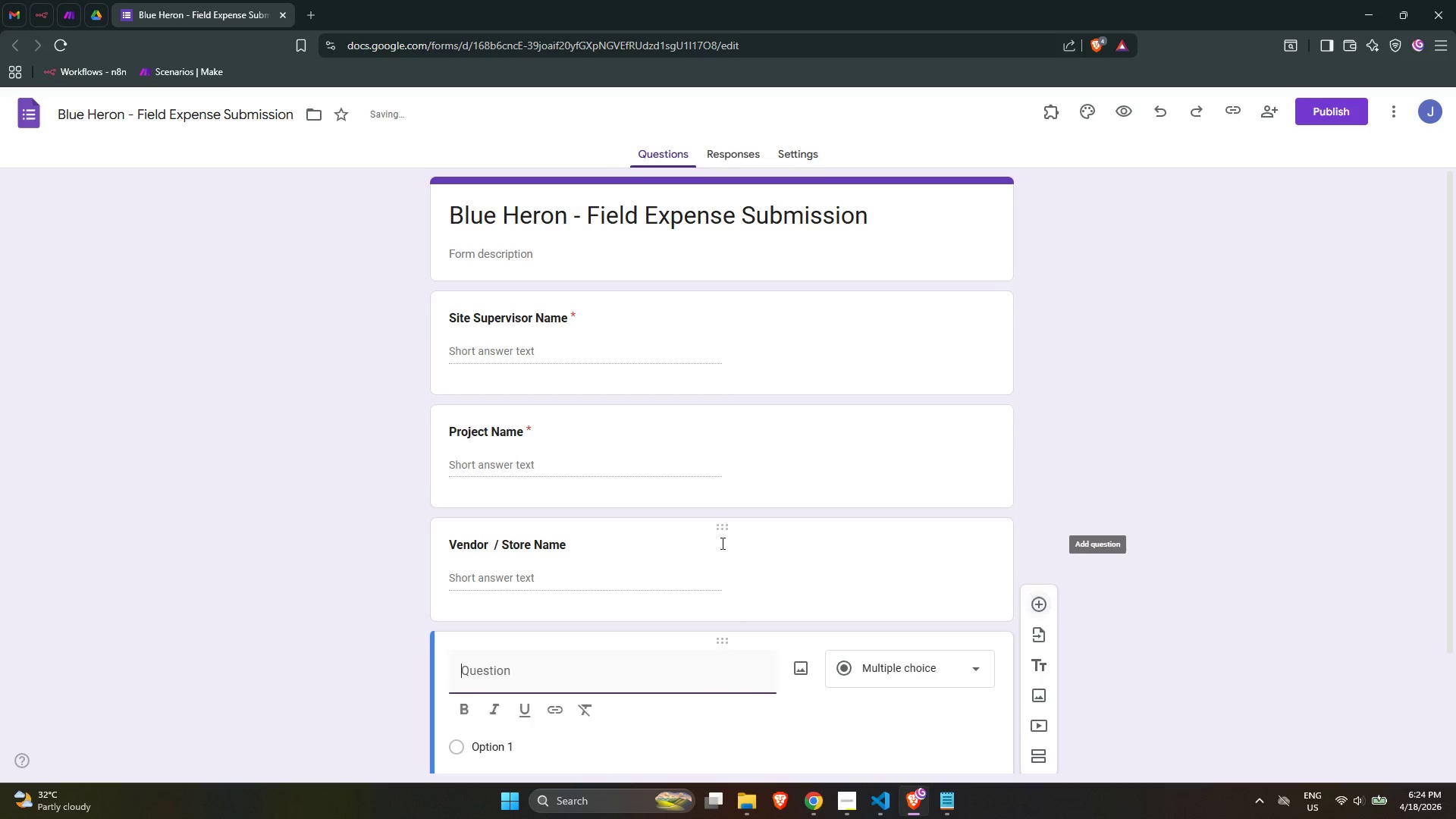 
scroll: coordinate [720, 542], scroll_direction: down, amount: 1.0
 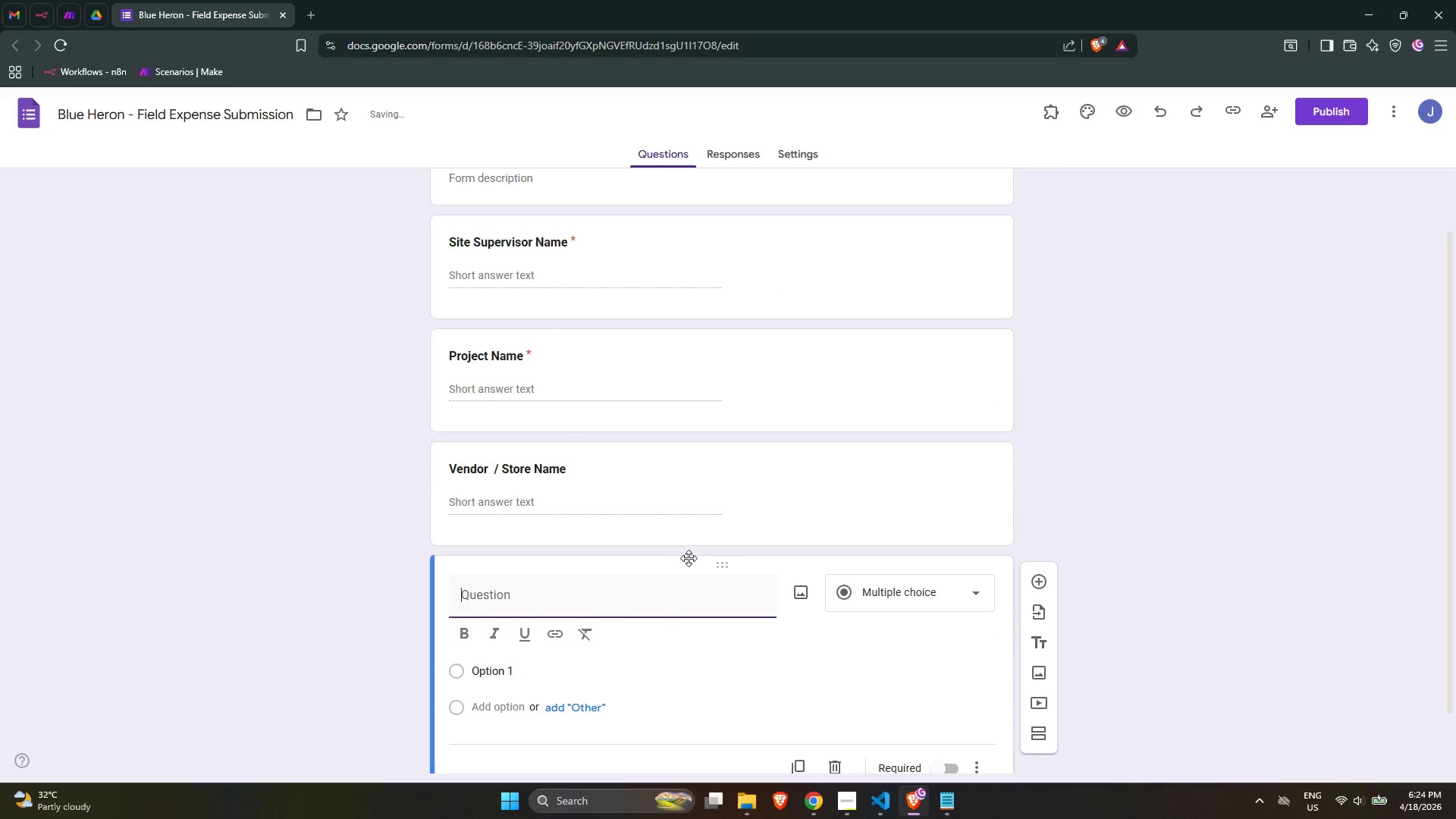 
type(Expense Category)
 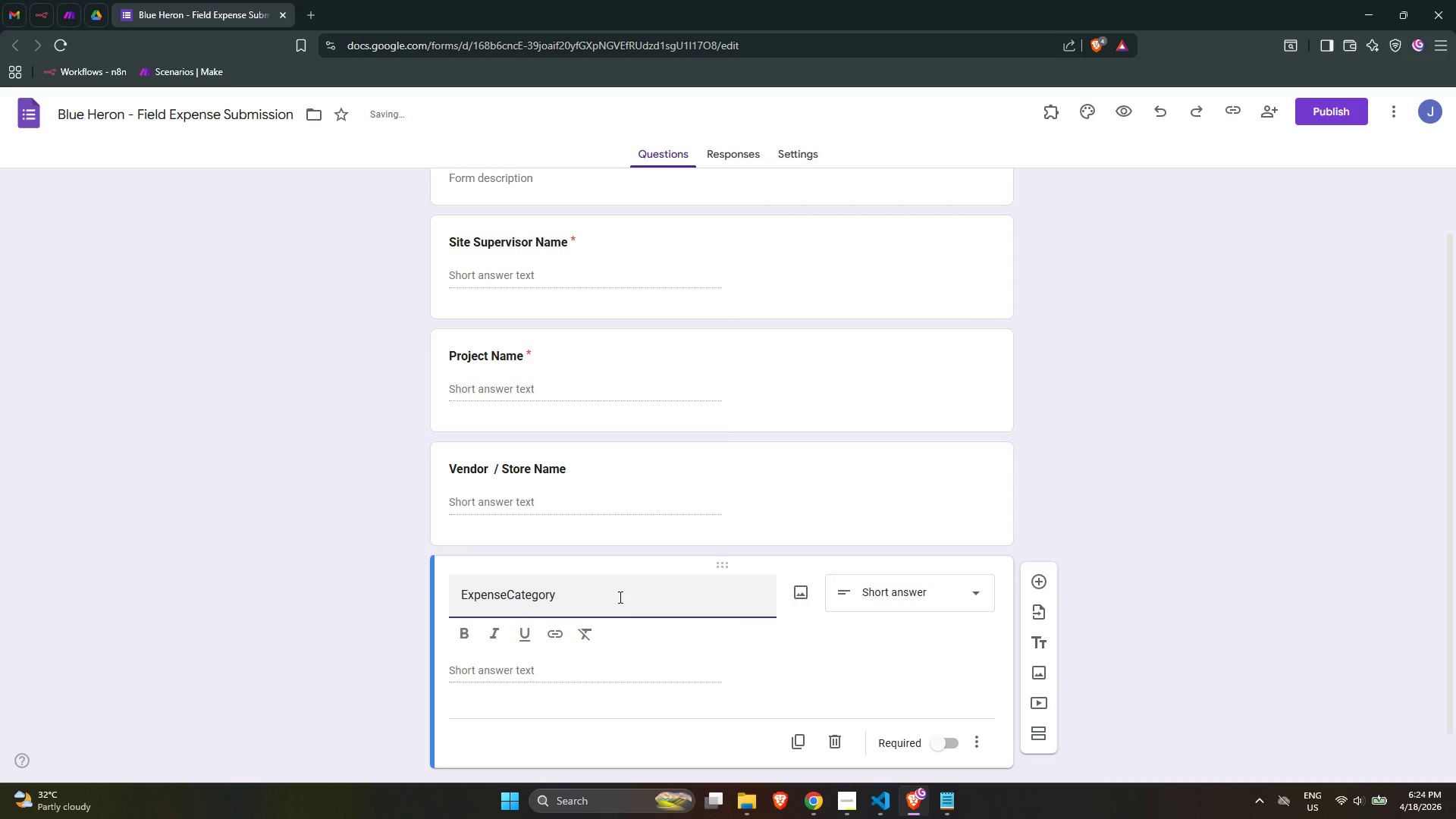 
 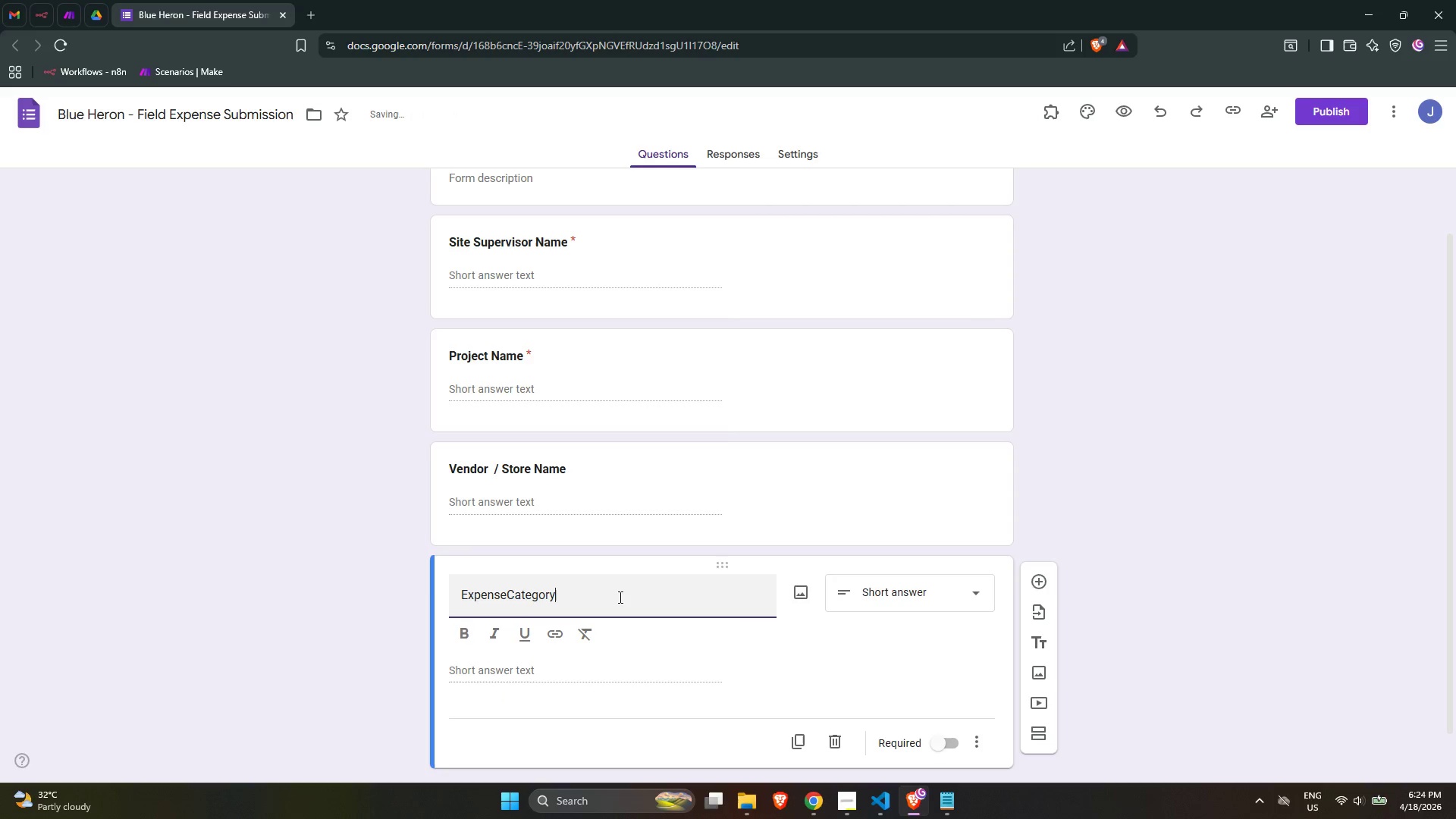 
key(Control+ControlLeft)
 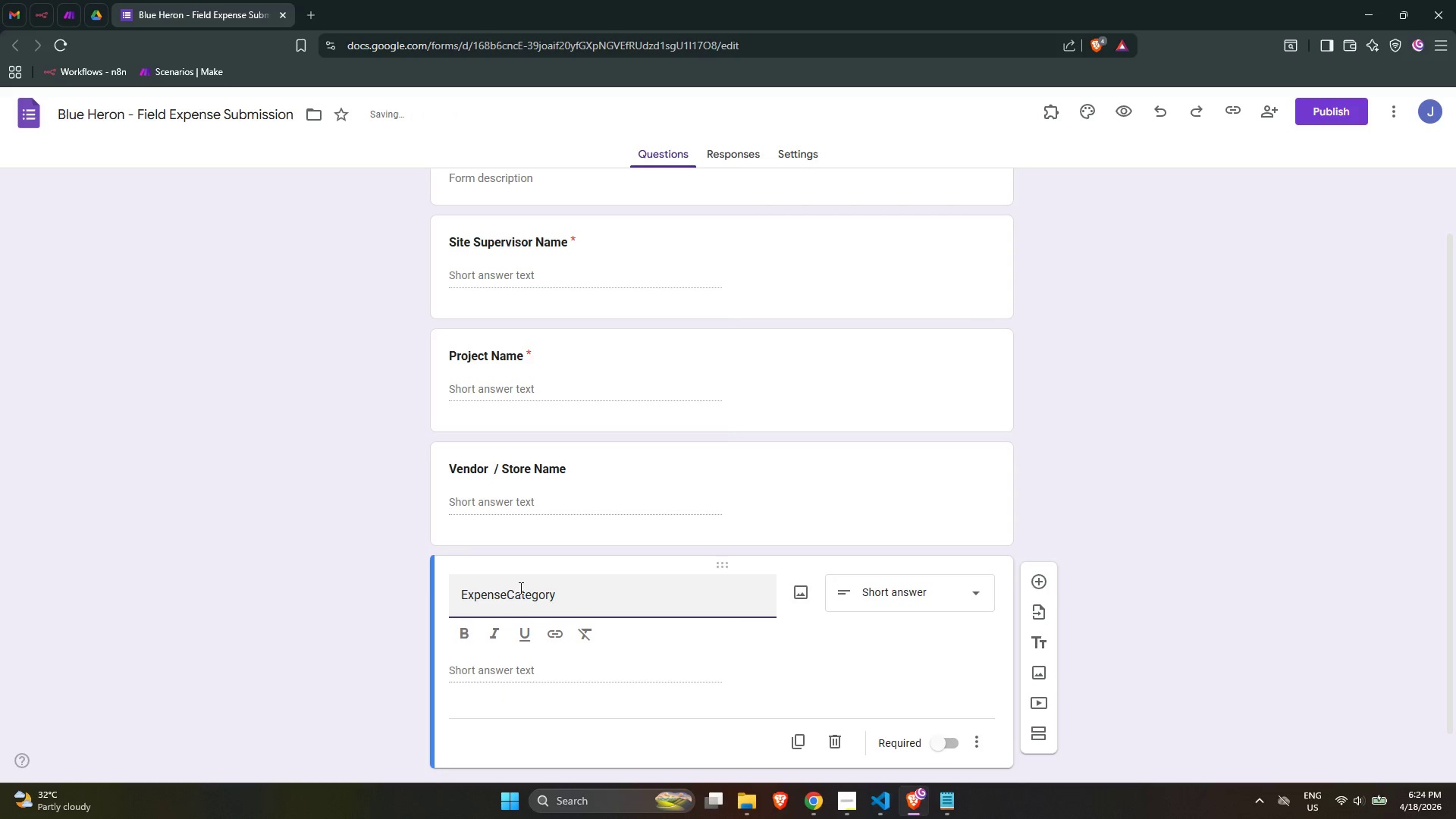 
left_click([504, 596])
 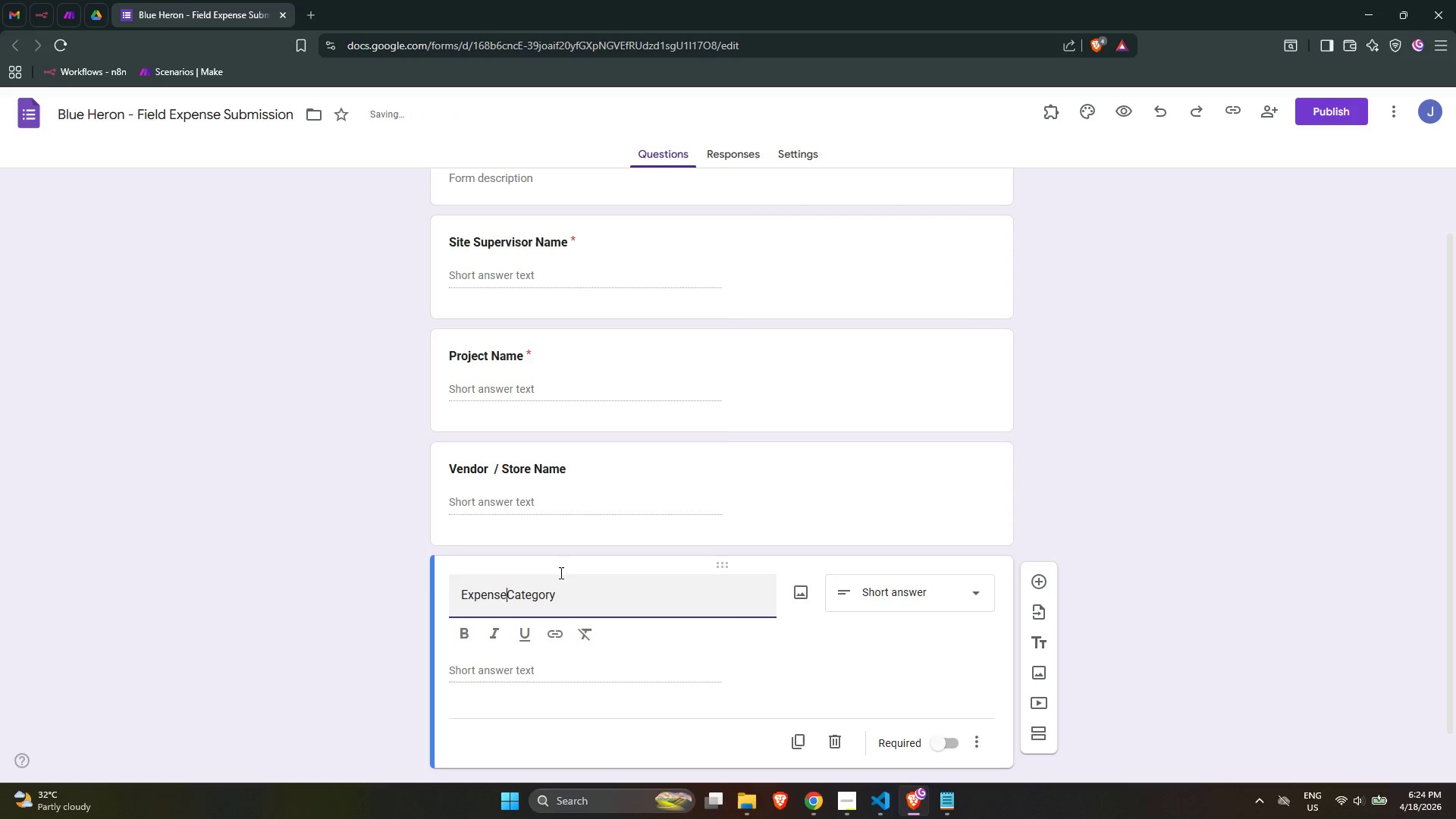 
key(Space)
 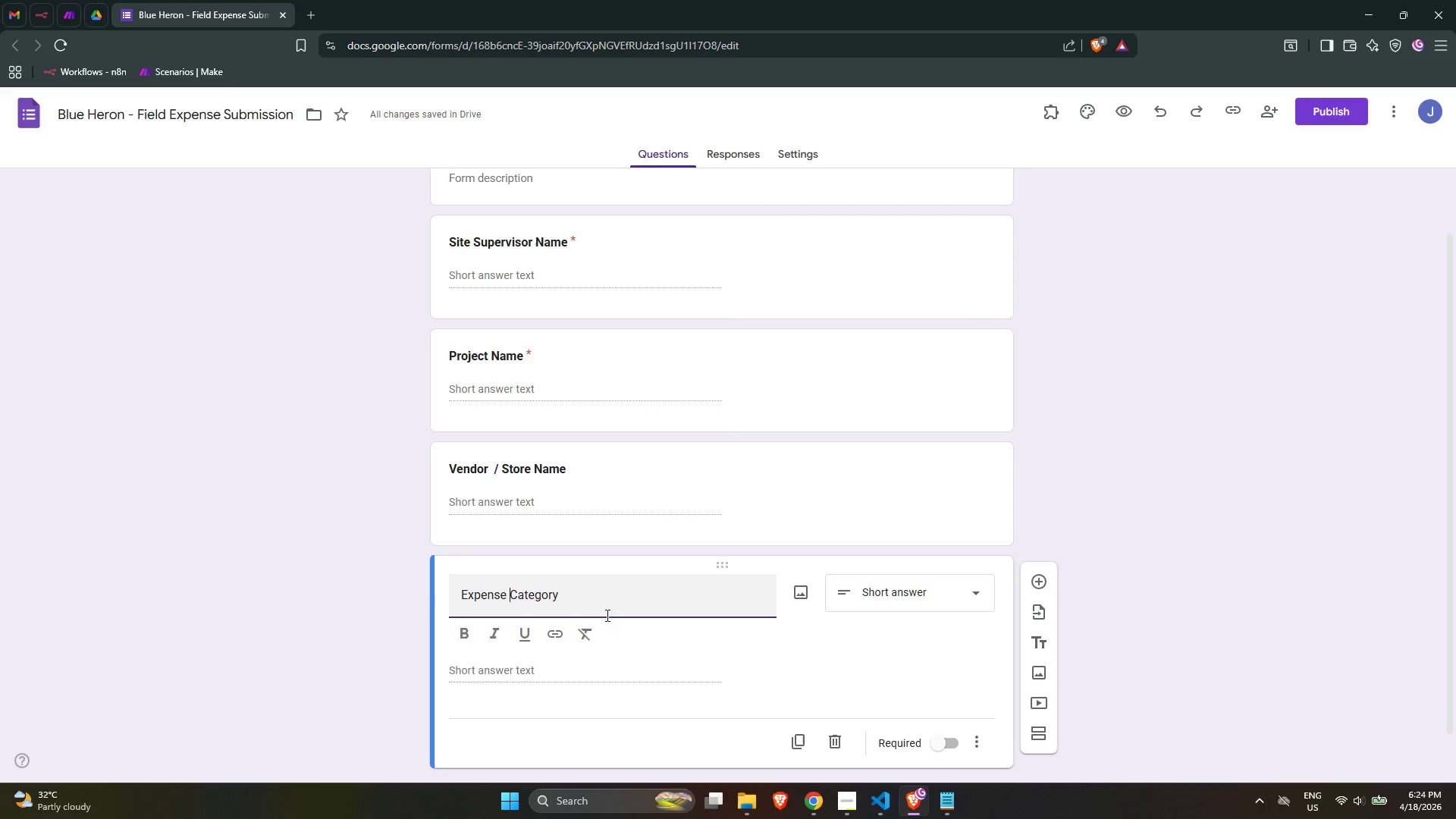 
key(Control+ControlLeft)
 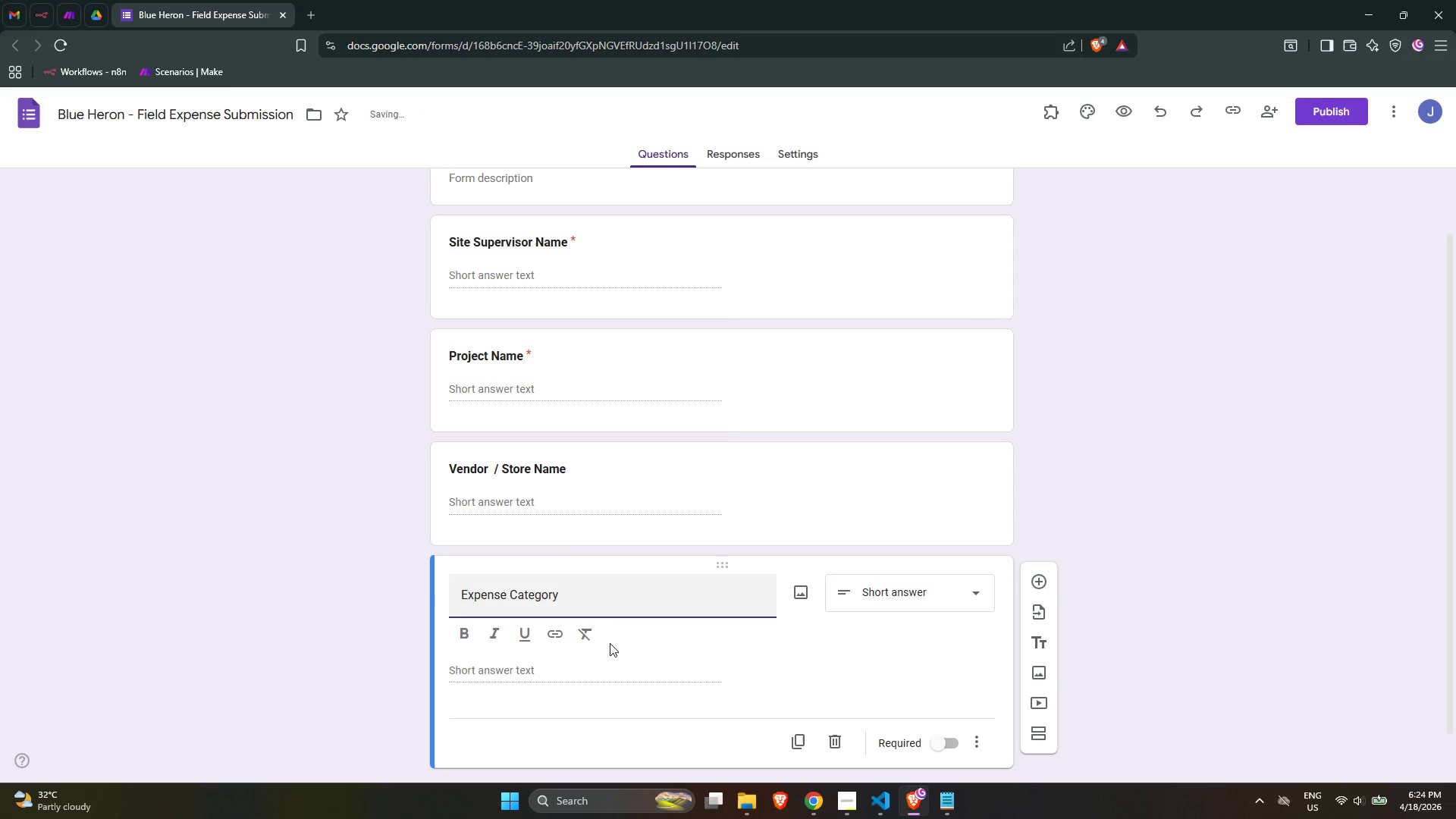 
key(Control+A)
 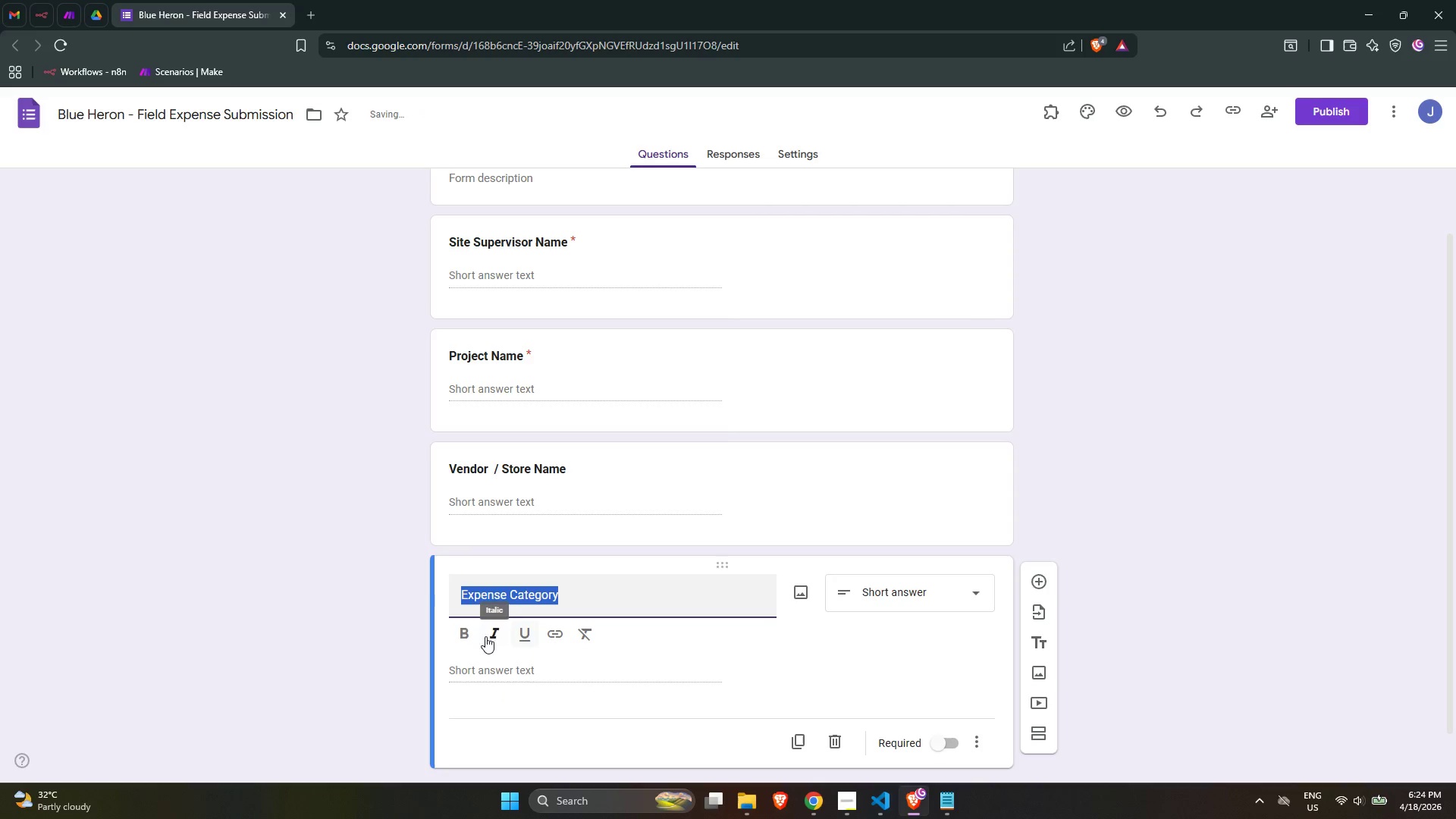 
left_click([467, 634])
 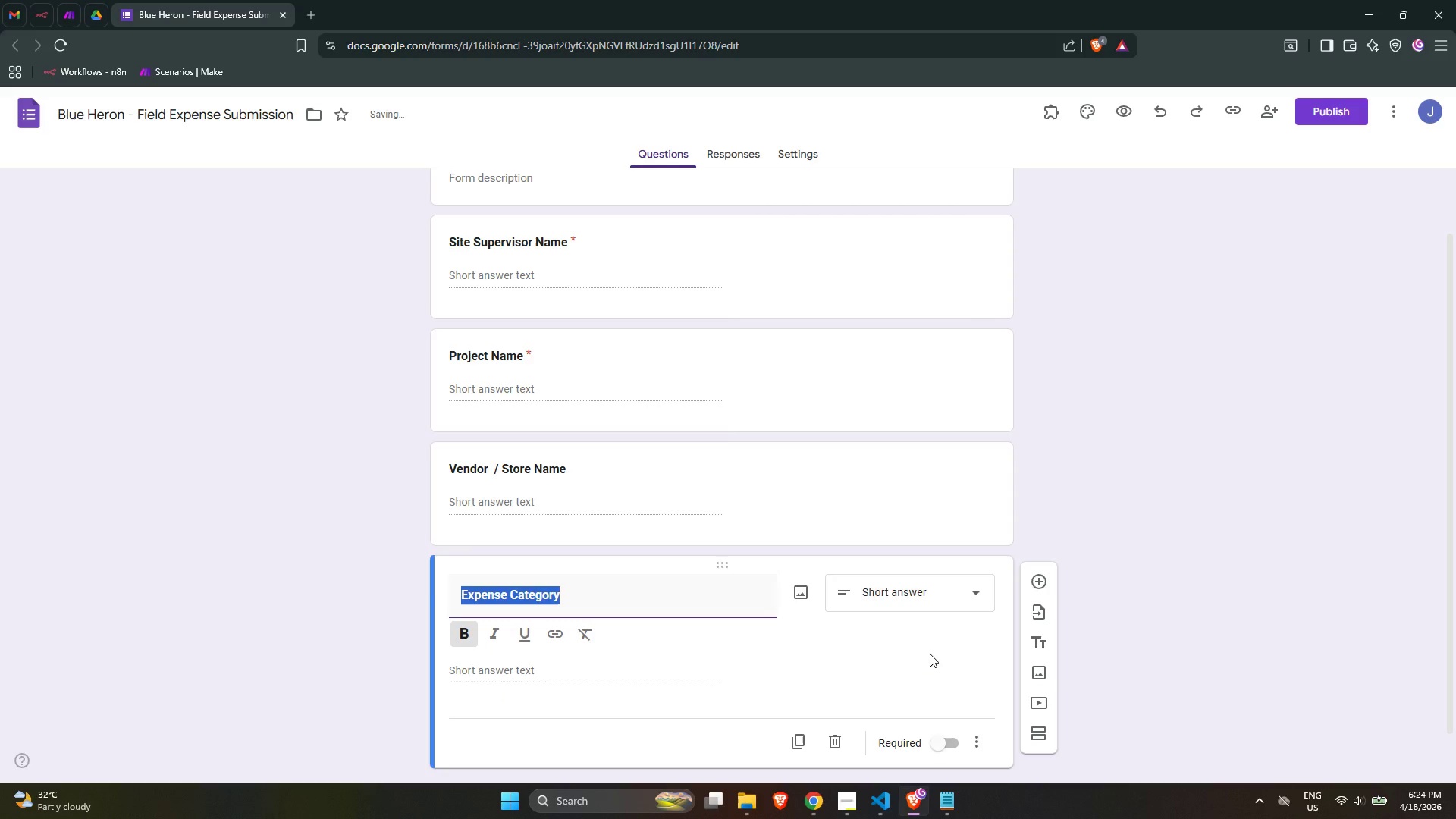 
left_click([930, 654])
 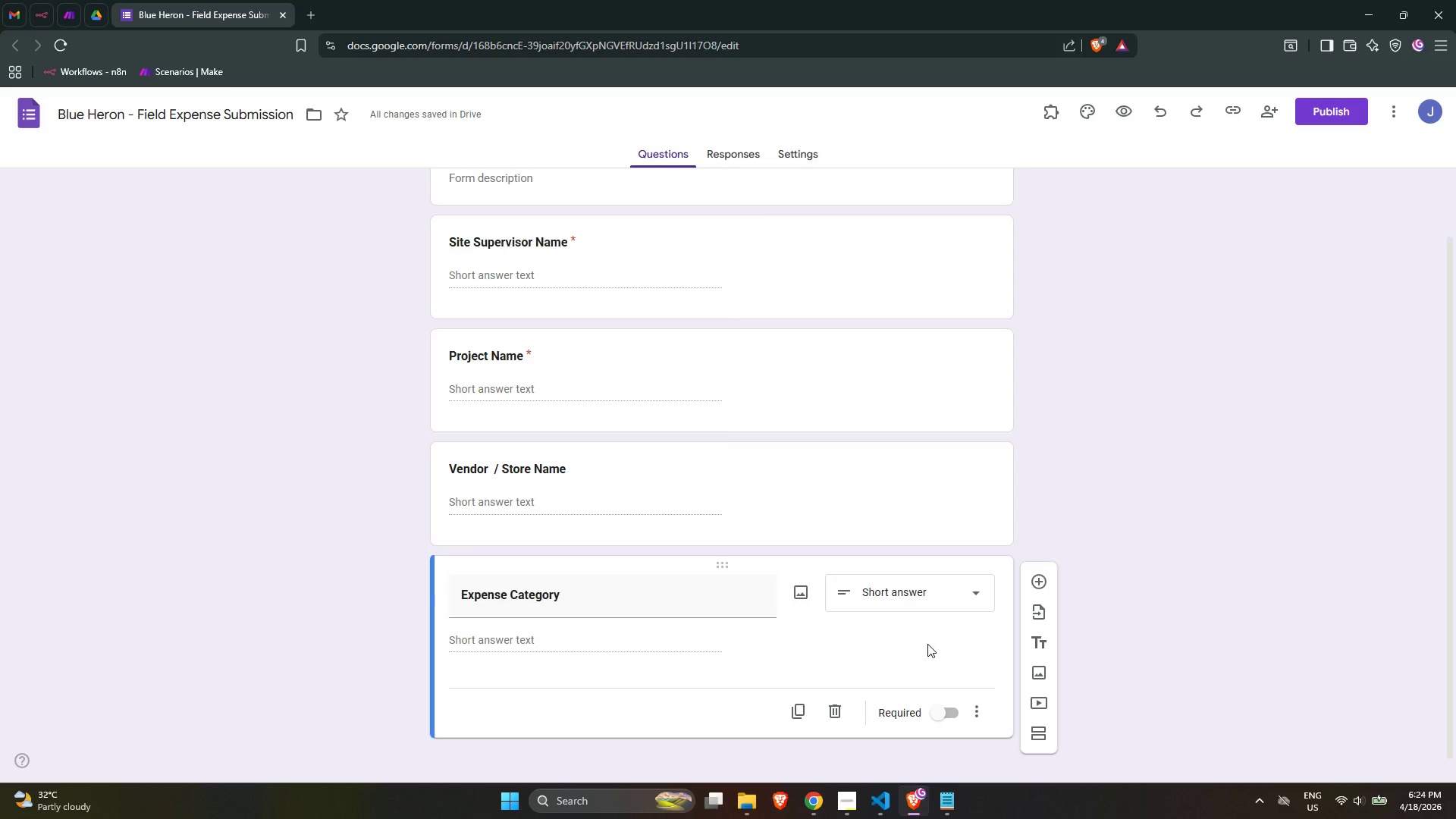 
left_click([905, 601])
 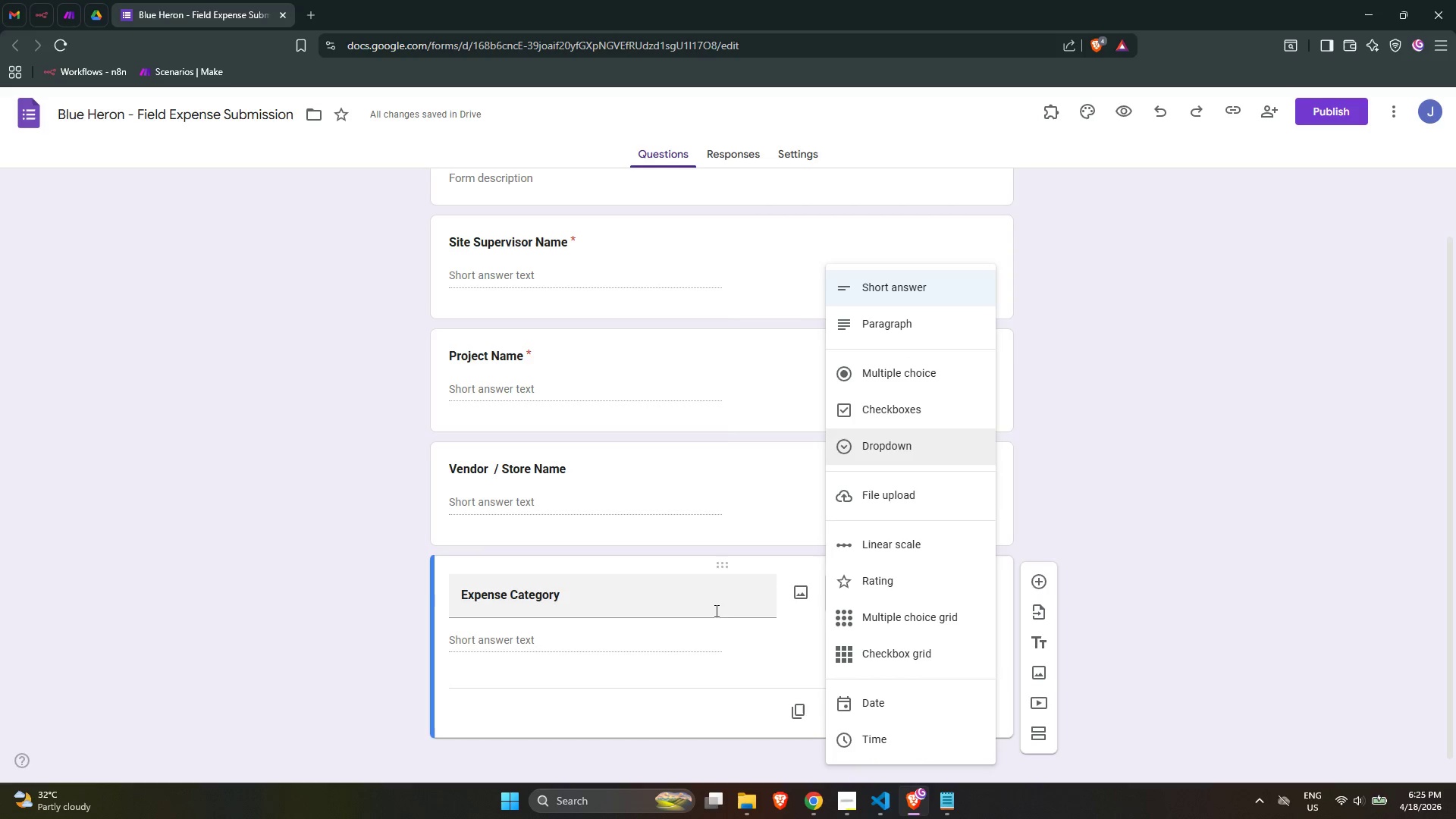 
left_click([921, 375])
 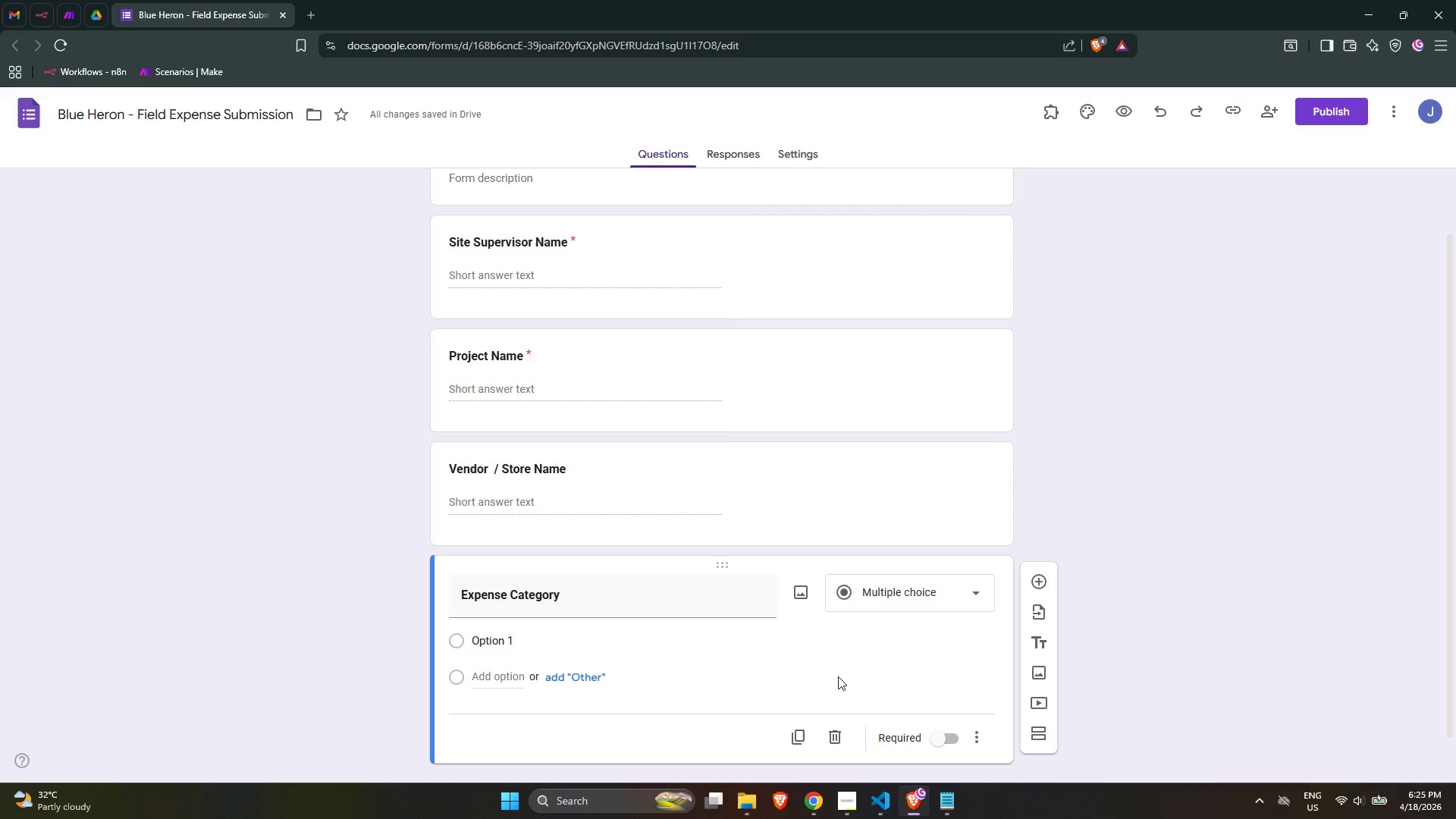 
wait(9.14)
 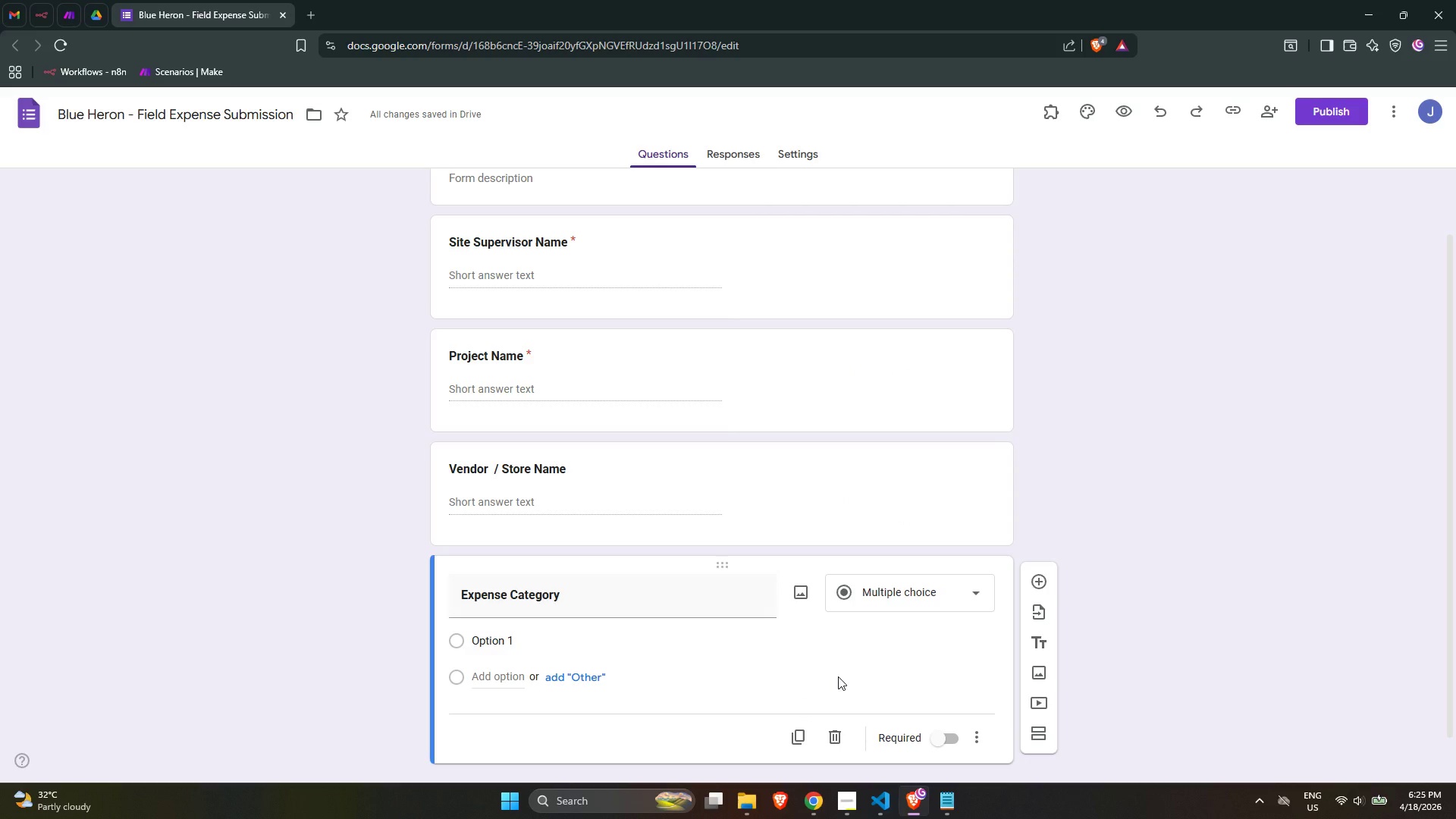 
left_click([1037, 579])
 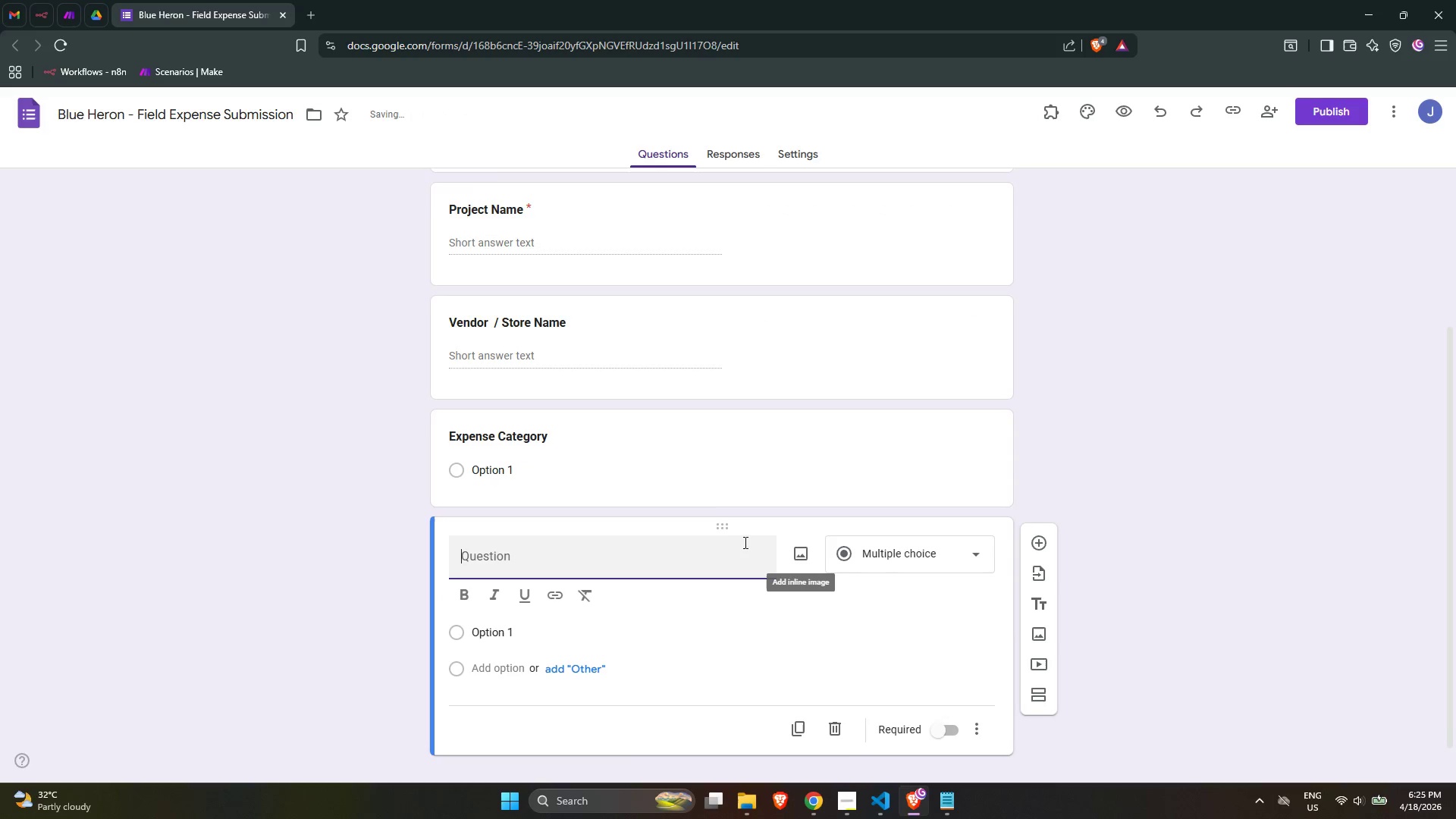 
scroll: coordinate [740, 541], scroll_direction: down, amount: 1.0
 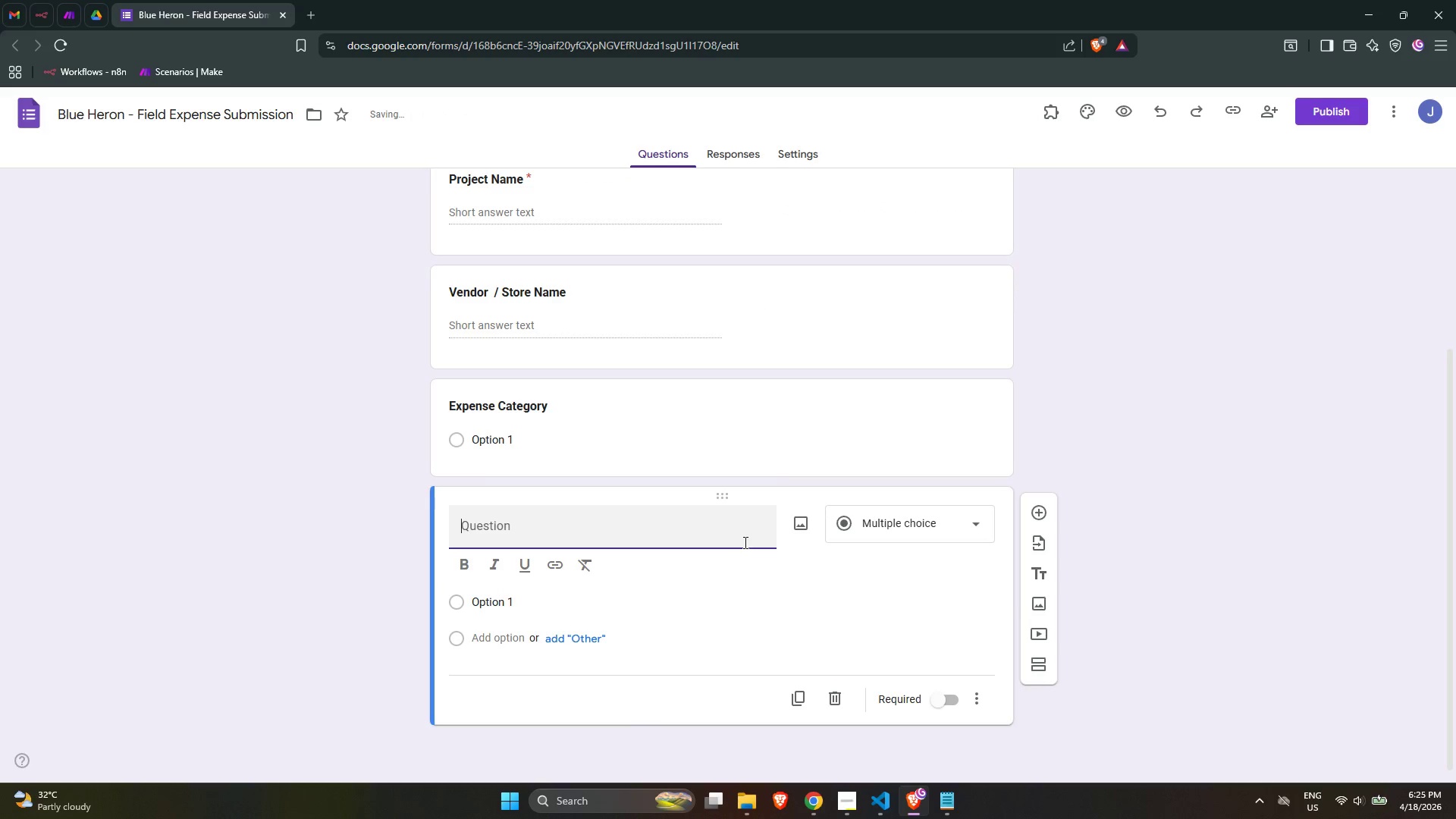 
type(Total )
 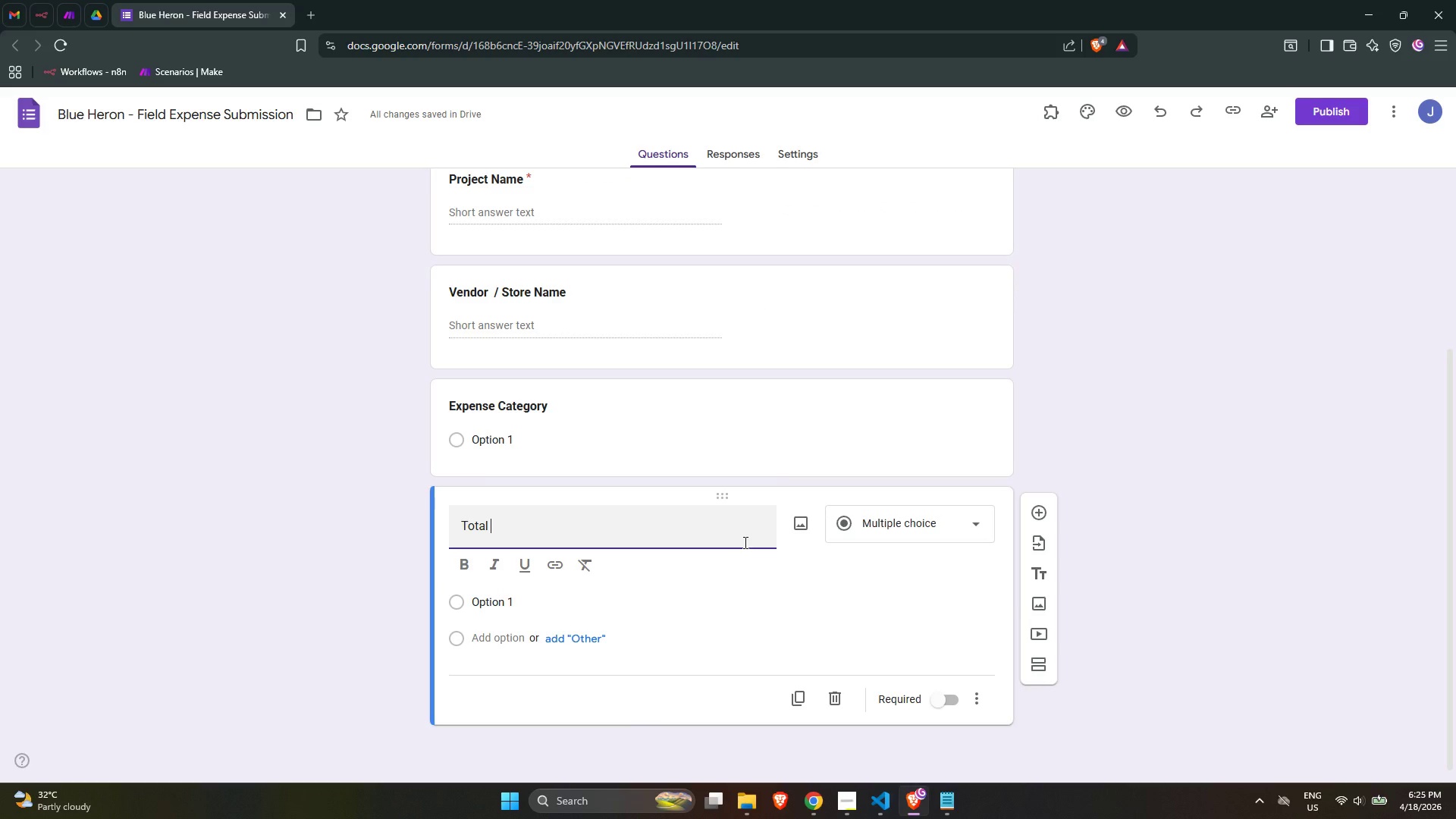 
type(Receipt Amount)
 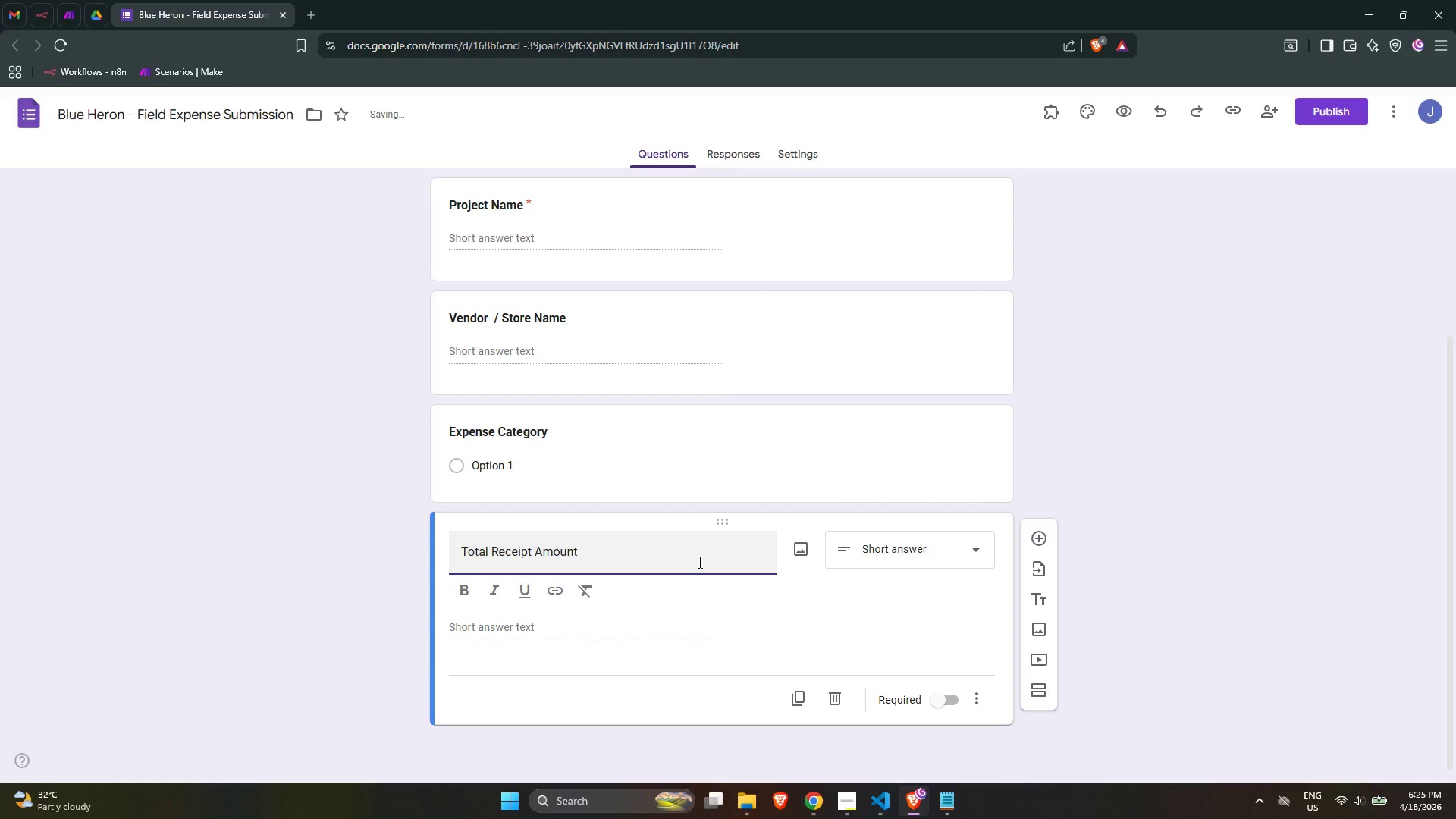 
key(Control+ControlLeft)
 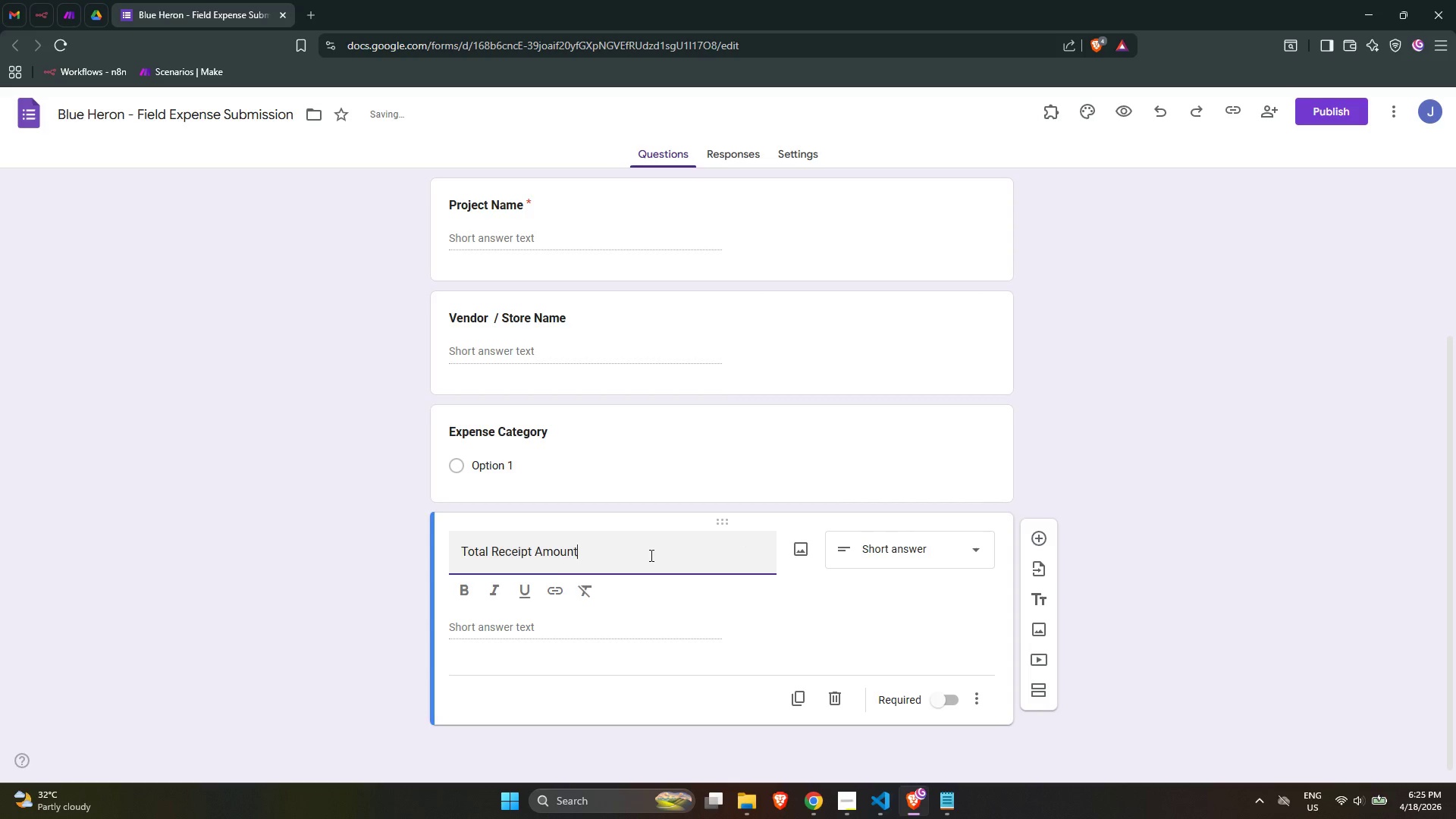 
key(Control+A)
 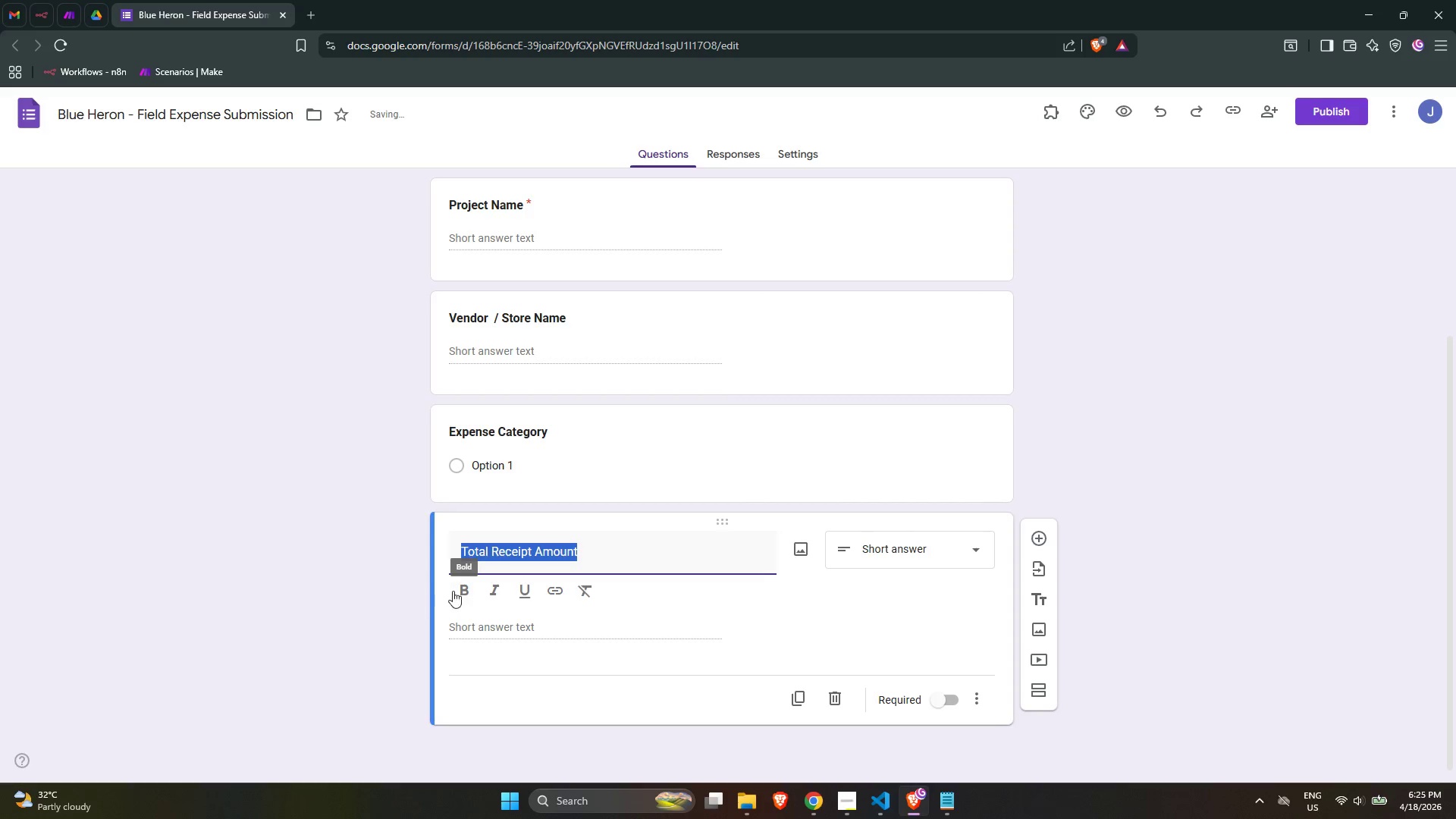 
left_click([461, 590])
 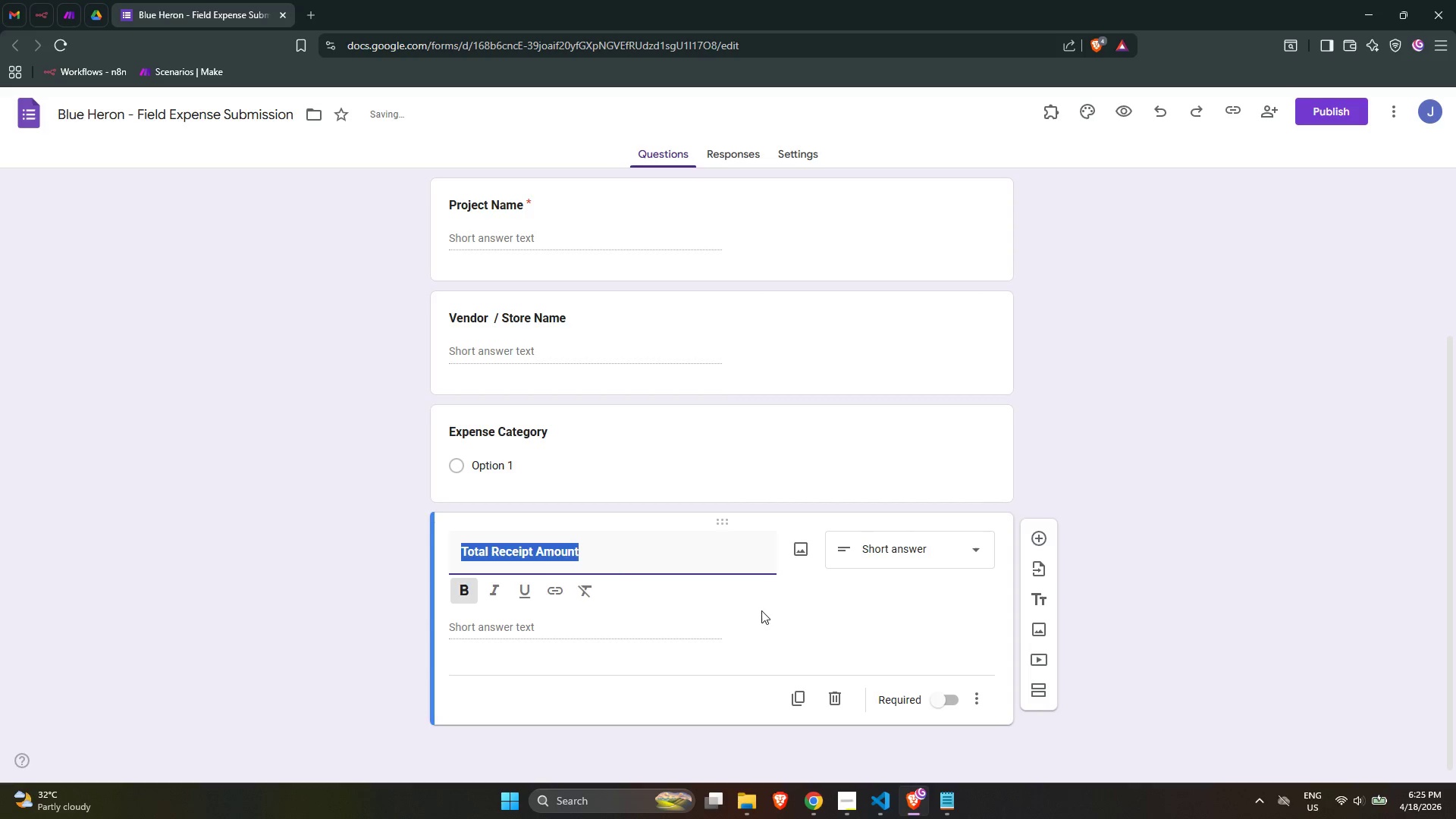 
left_click([761, 610])
 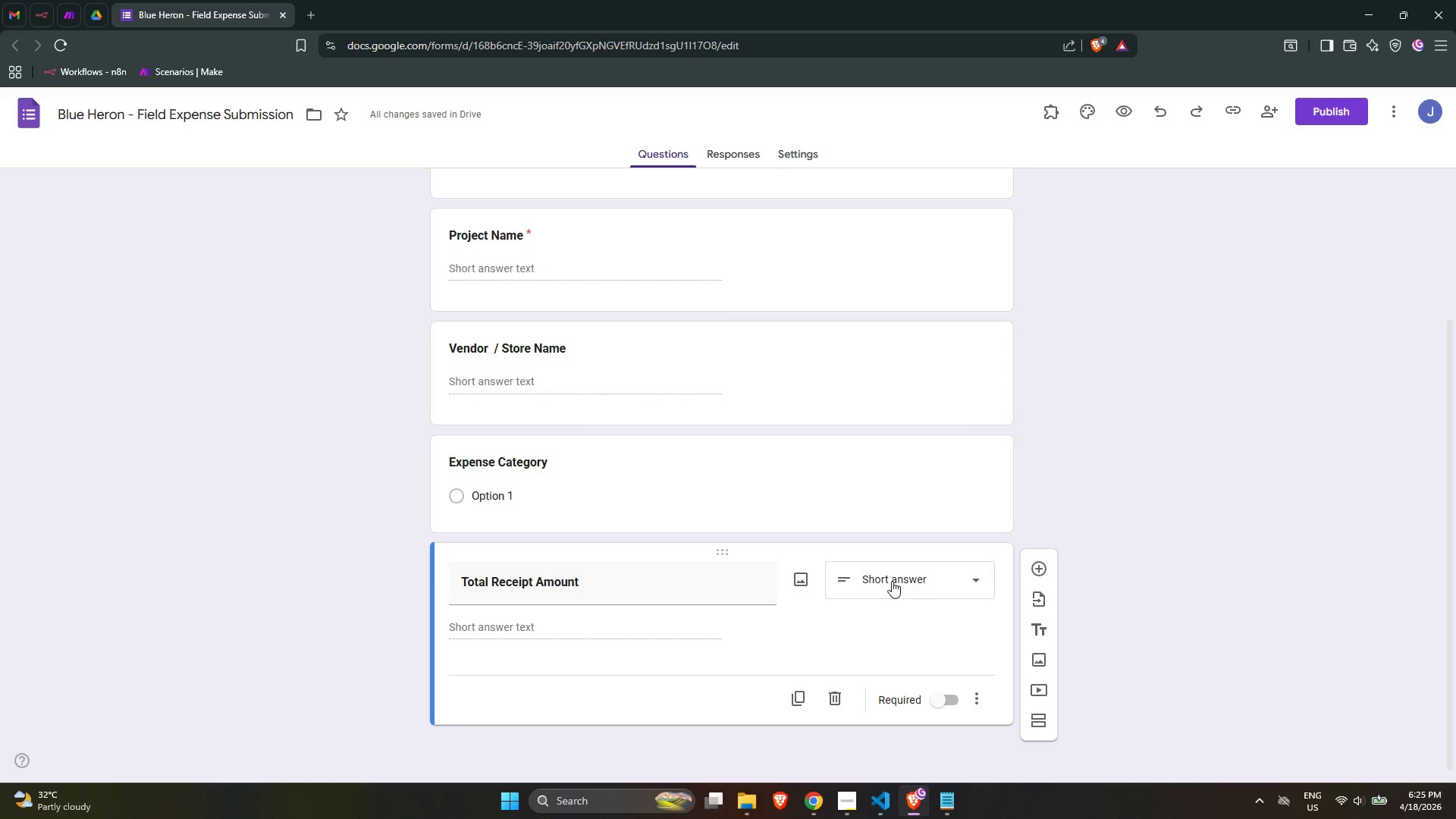 
wait(5.22)
 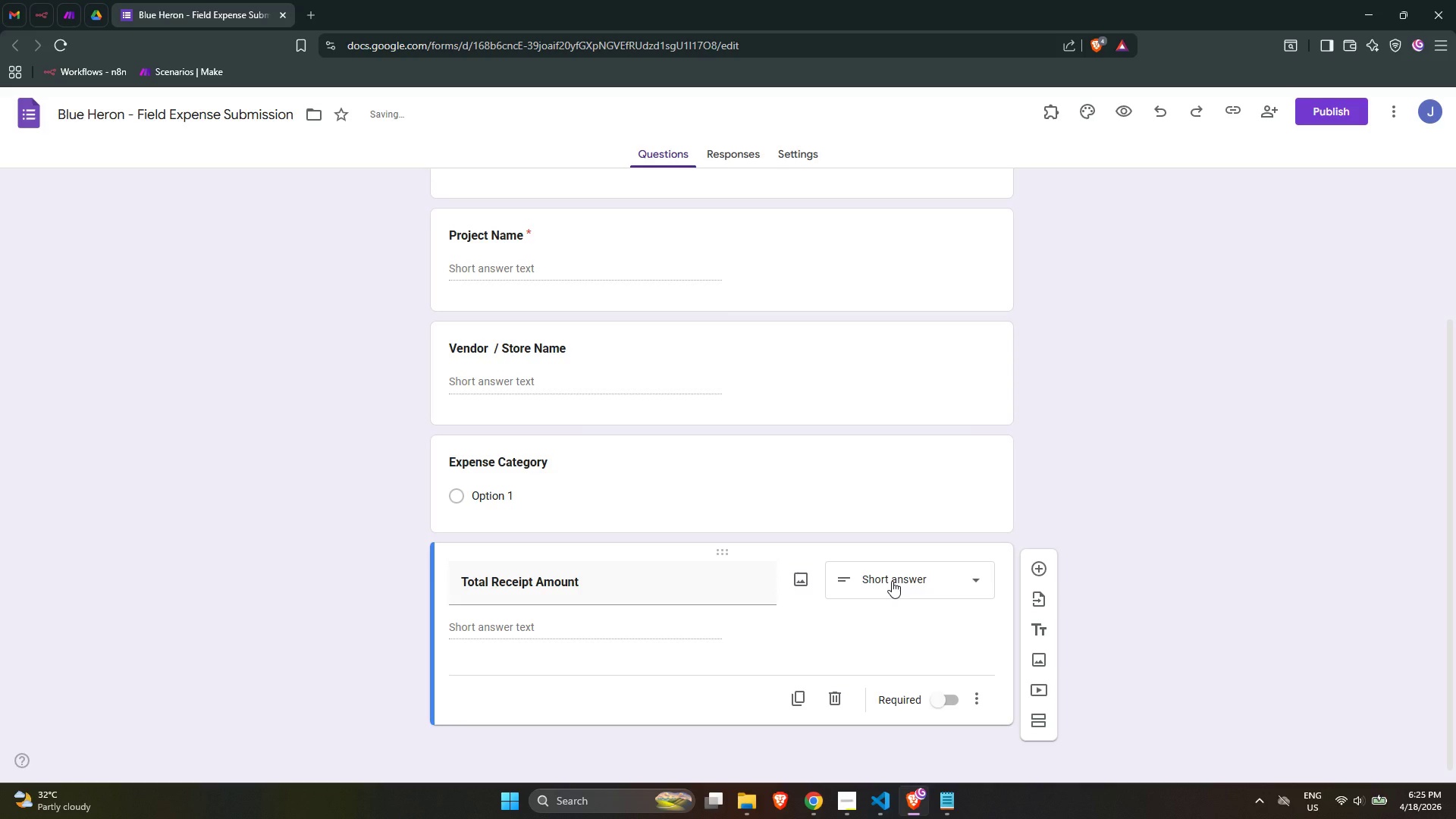 
left_click([654, 585])
 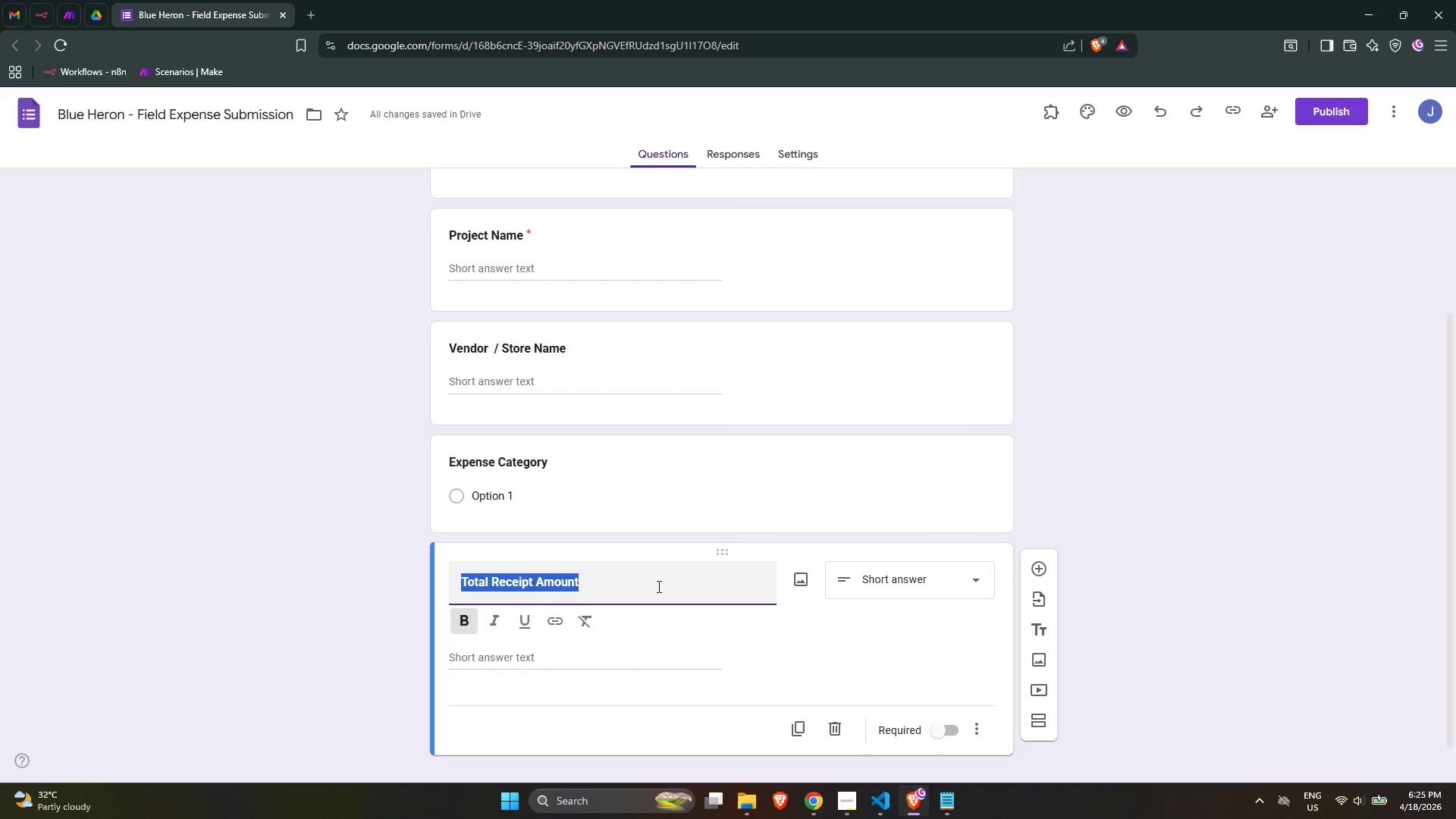 
left_click([663, 584])
 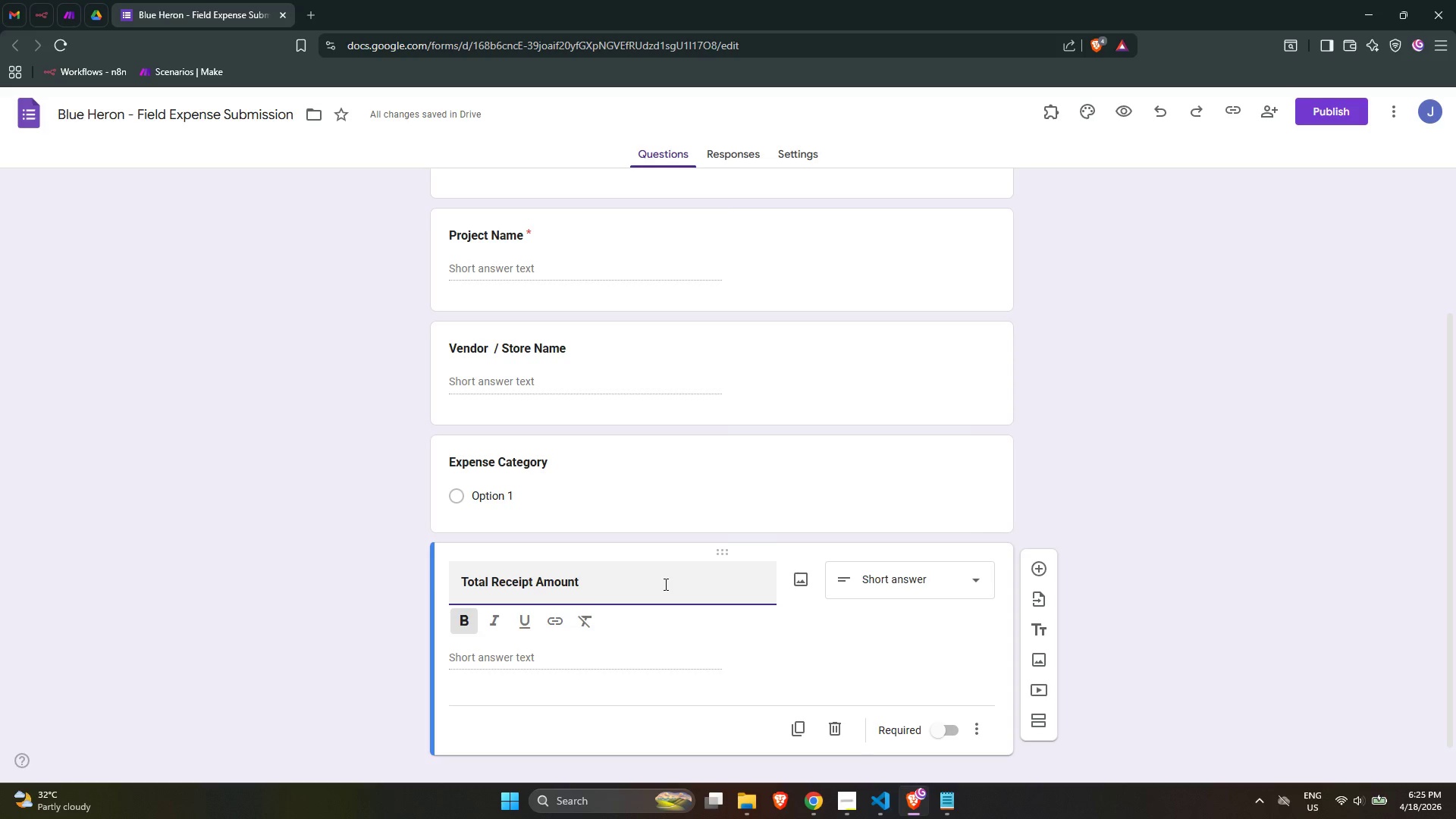 
type( ())
 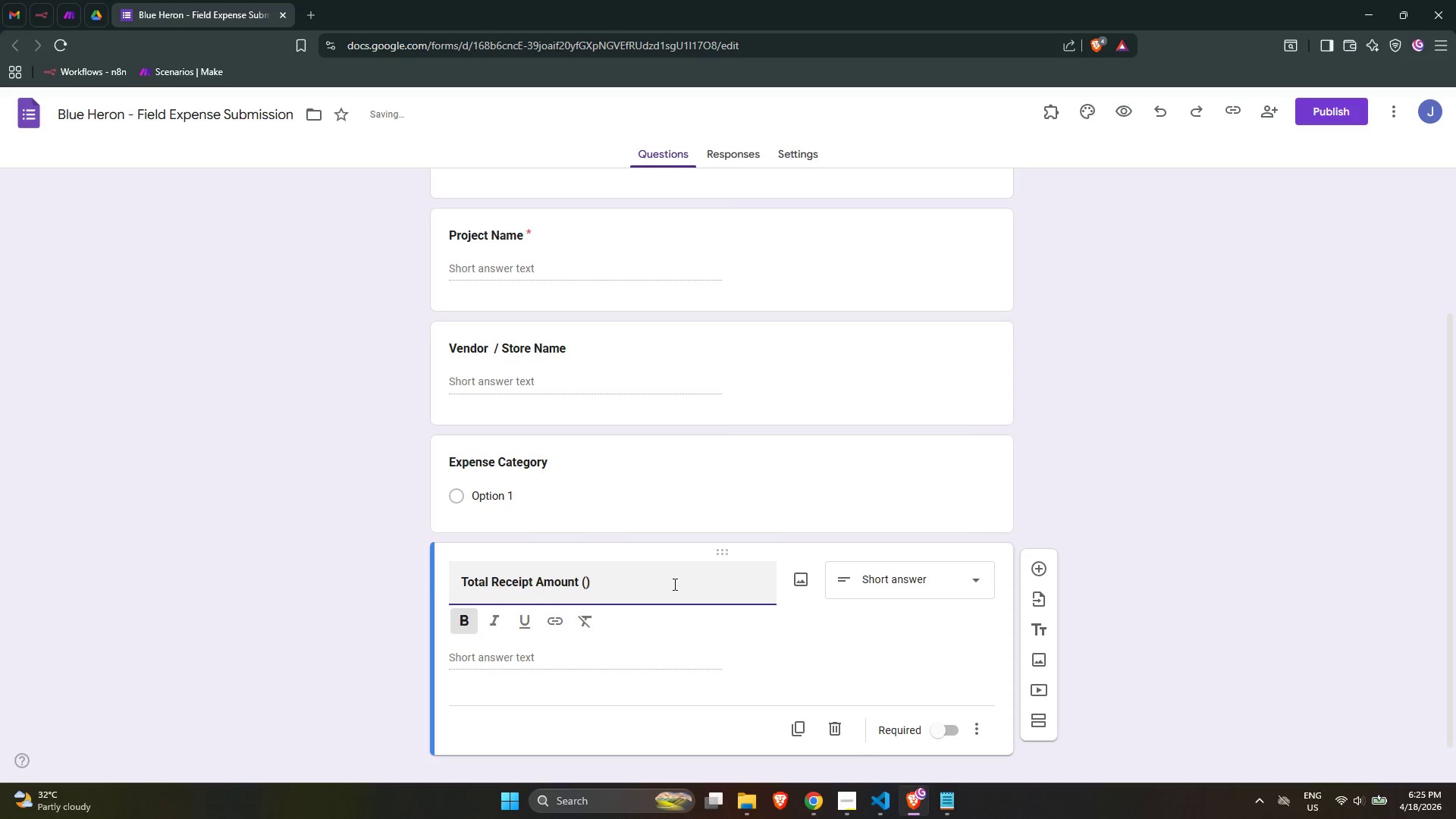 
key(ArrowLeft)
 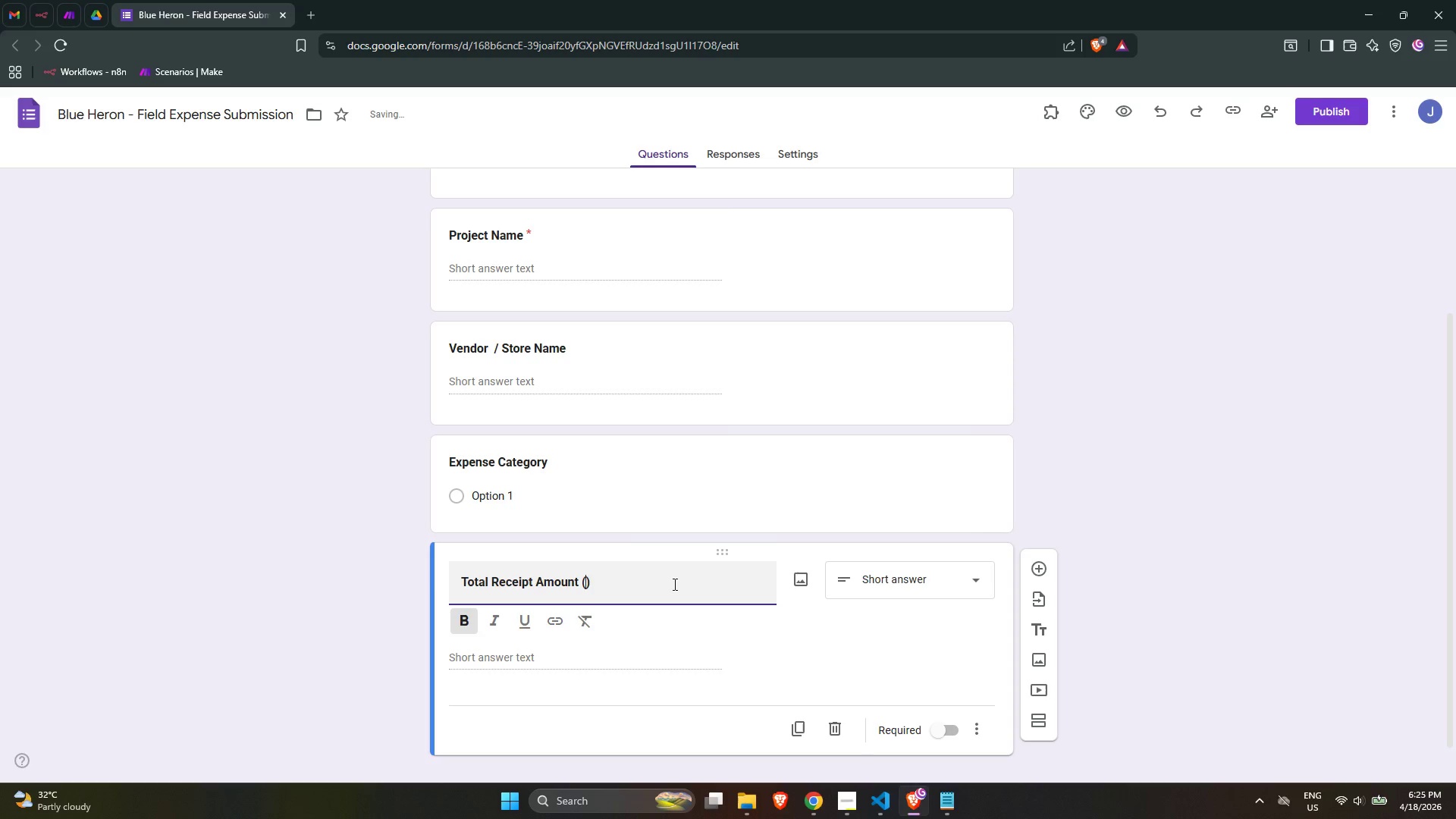 
key(Shift+ShiftLeft)
 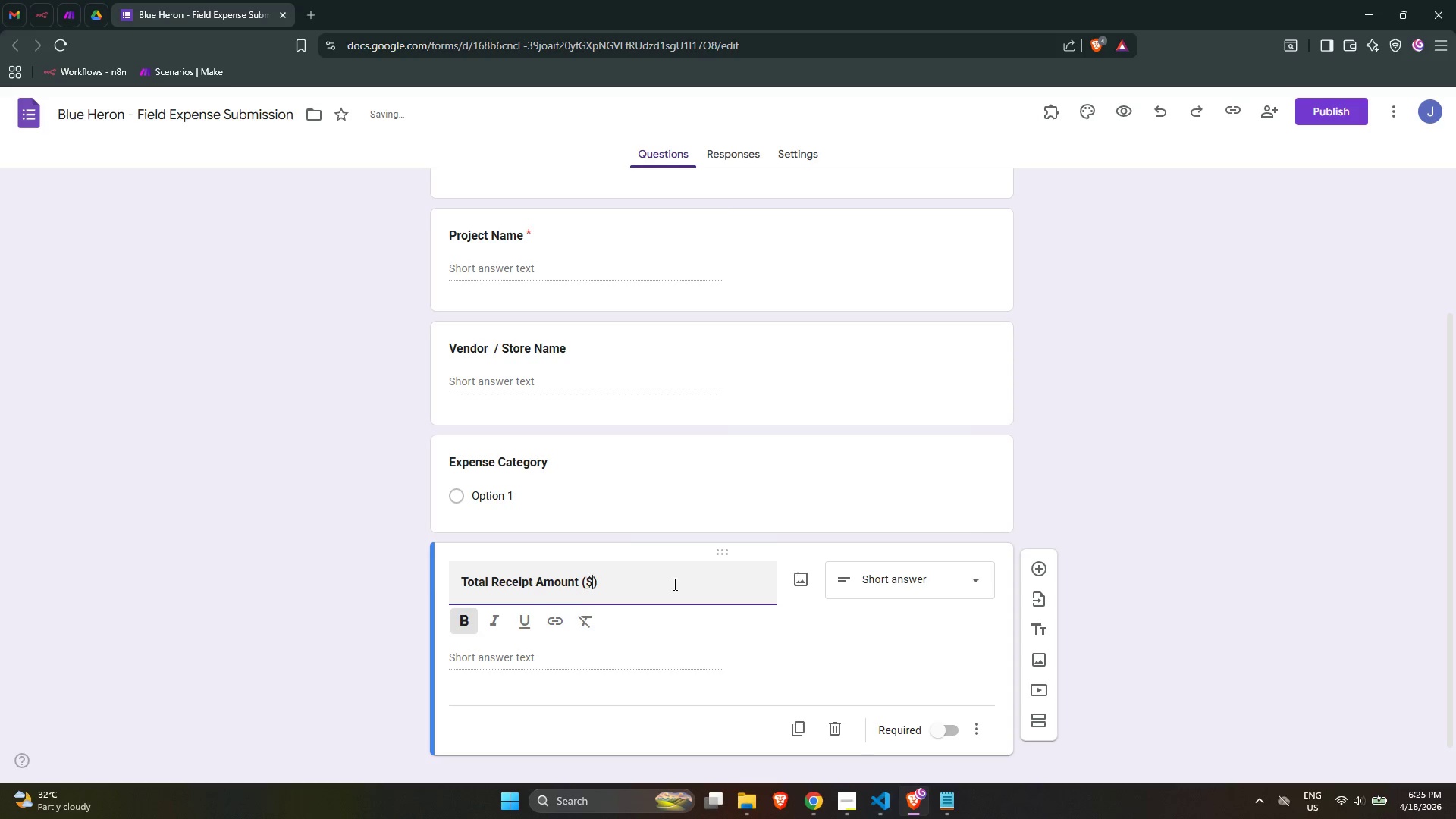 
key(Shift+4)
 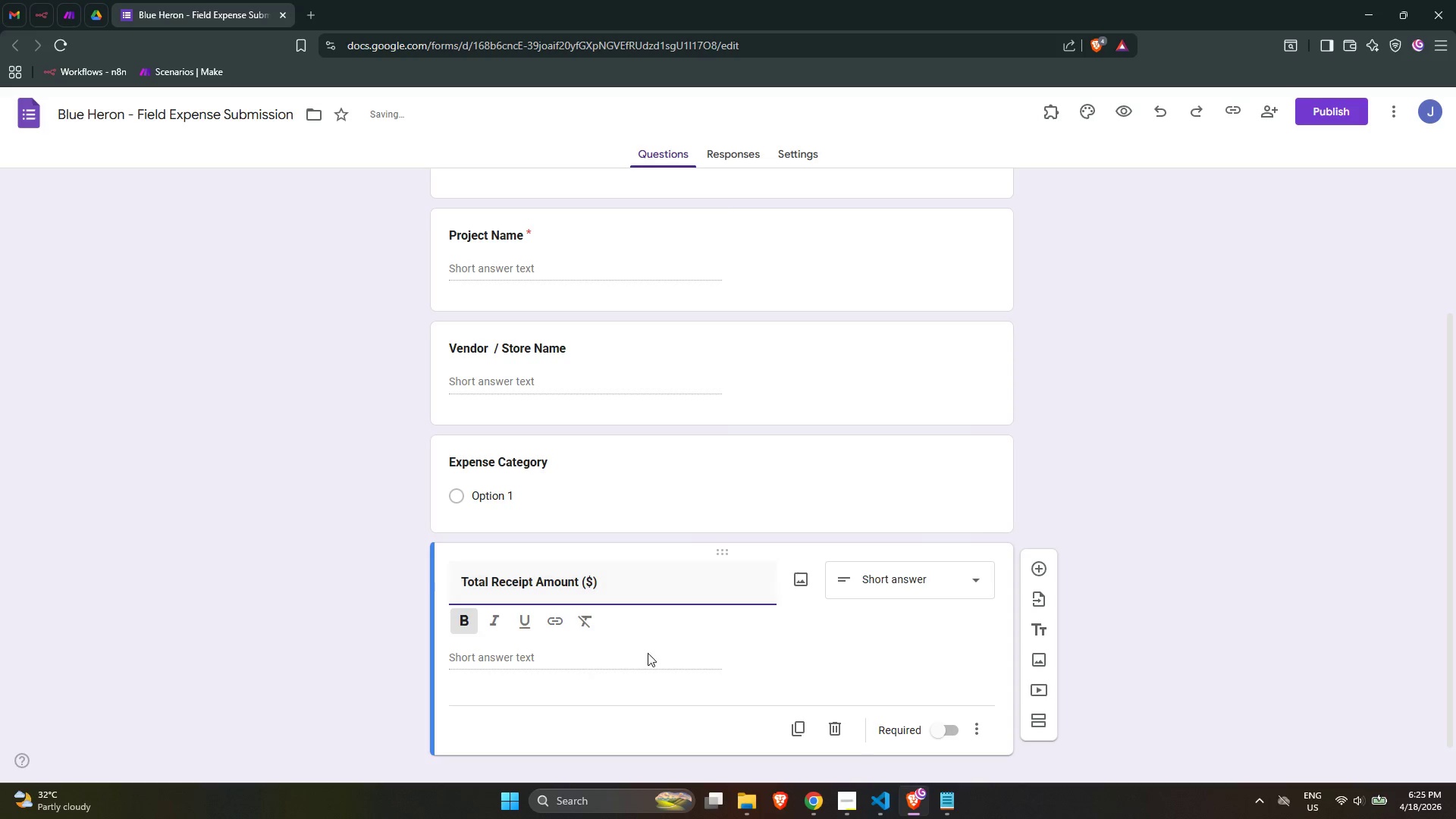 
left_click([827, 650])
 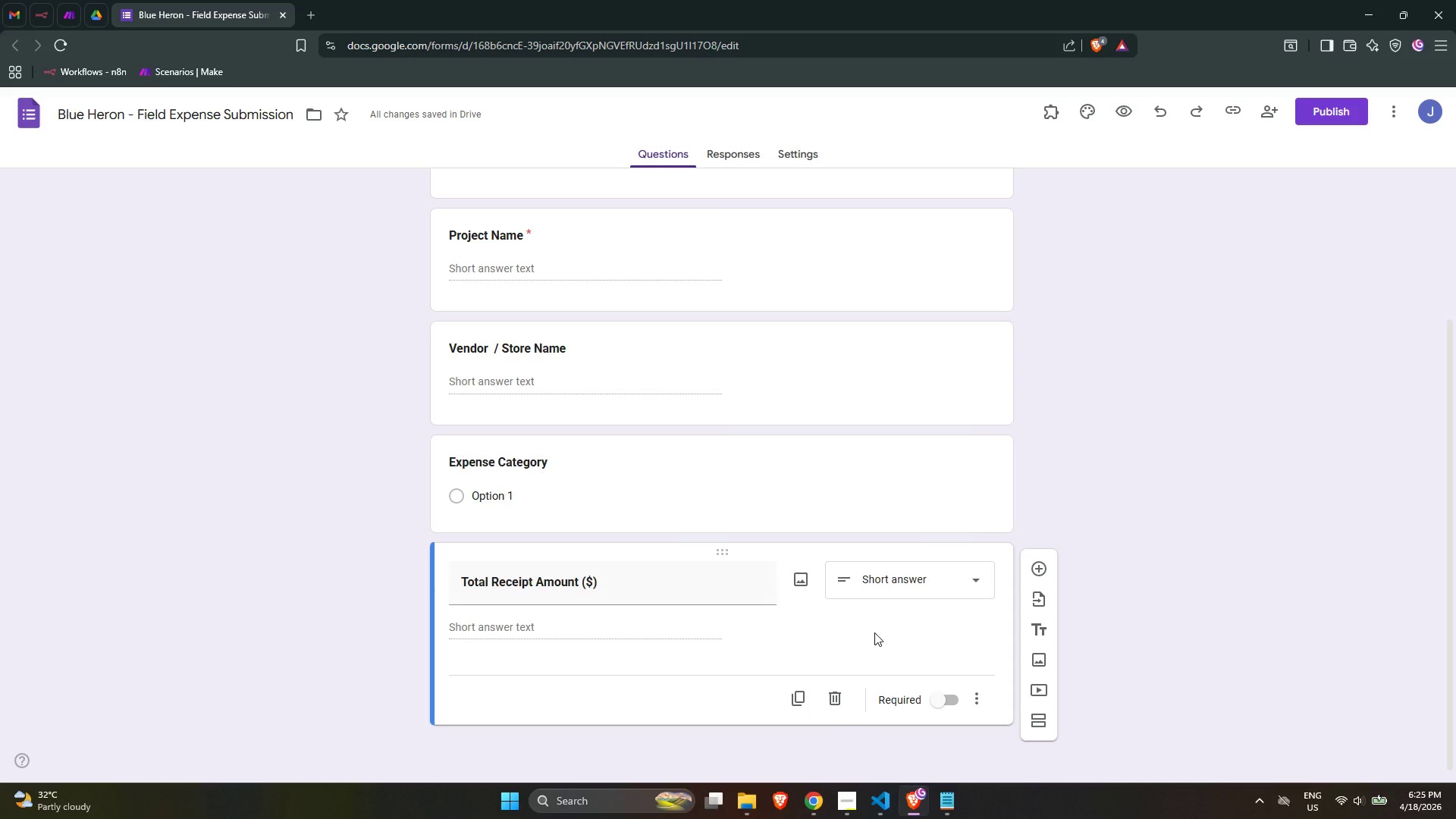 
left_click([951, 698])
 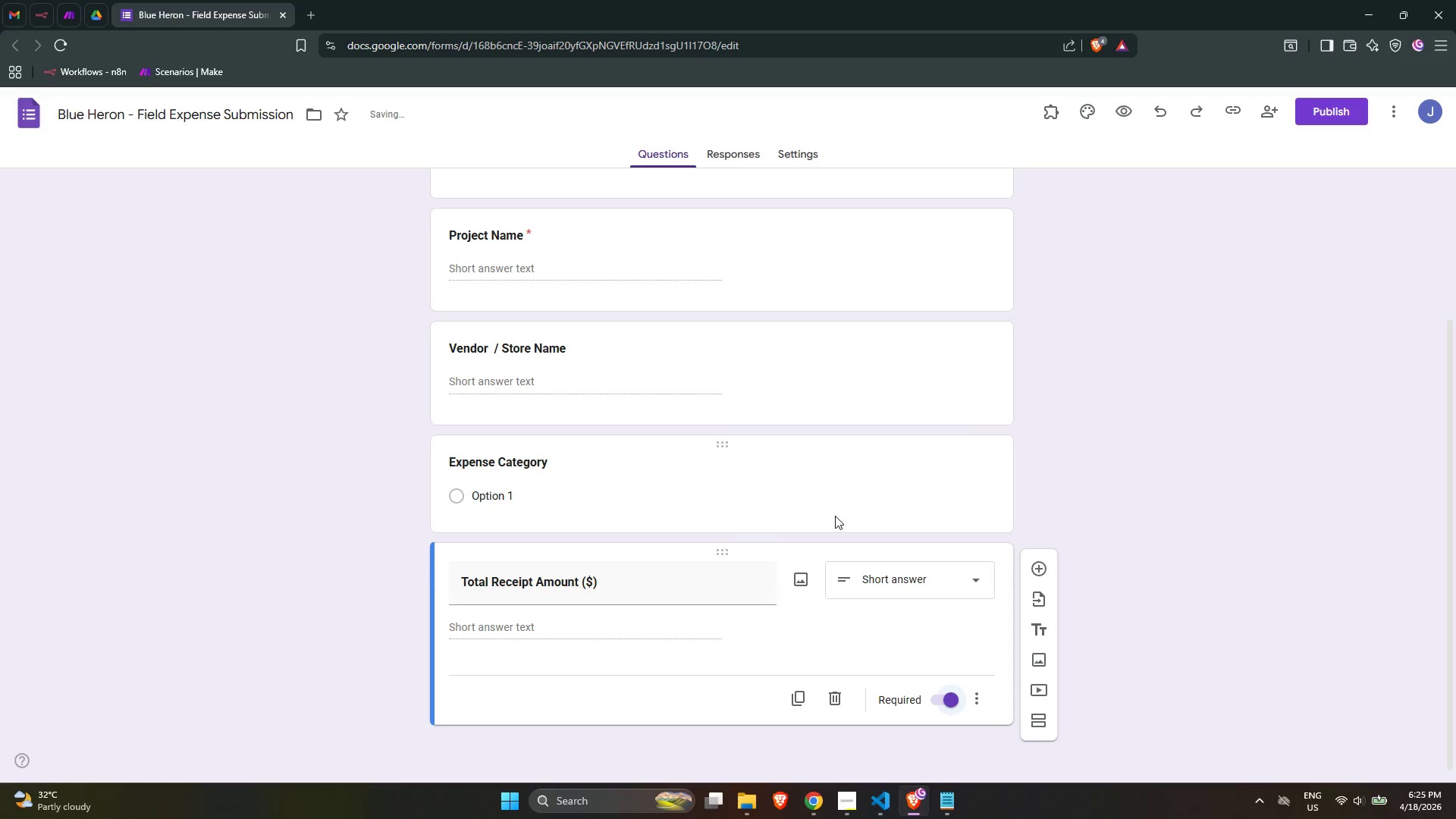 
left_click([830, 487])
 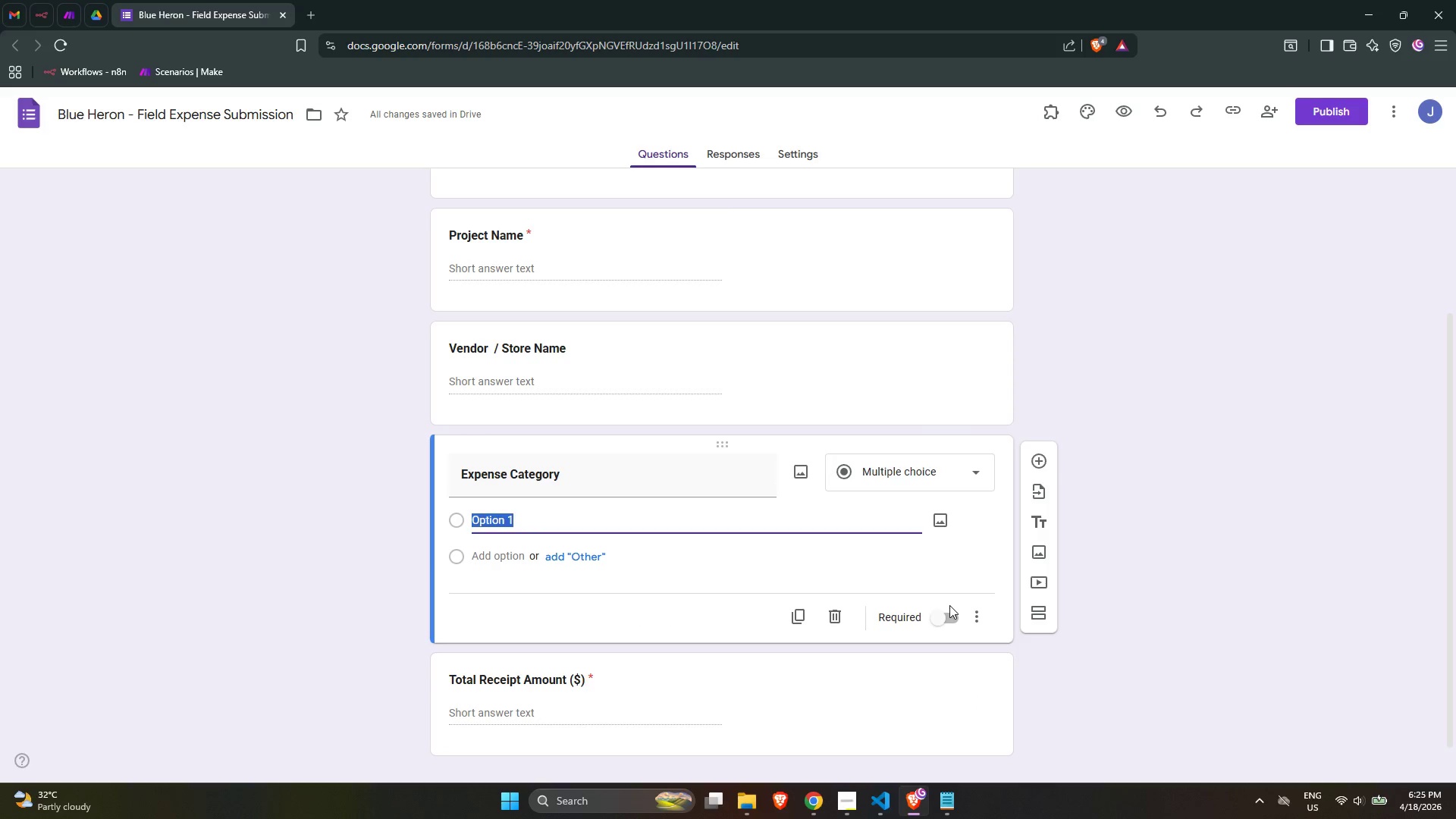 
left_click([946, 617])
 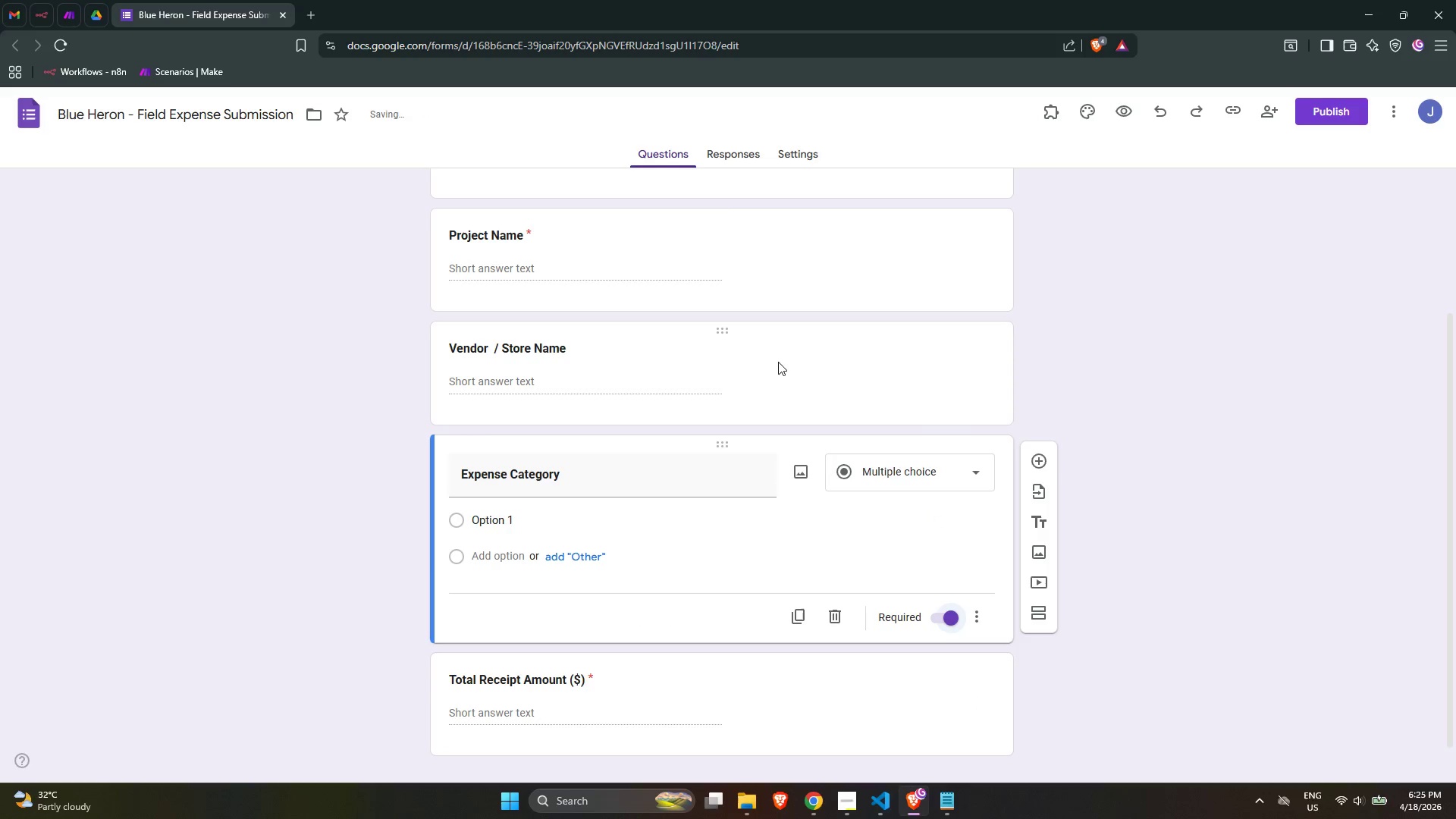 
left_click([796, 391])
 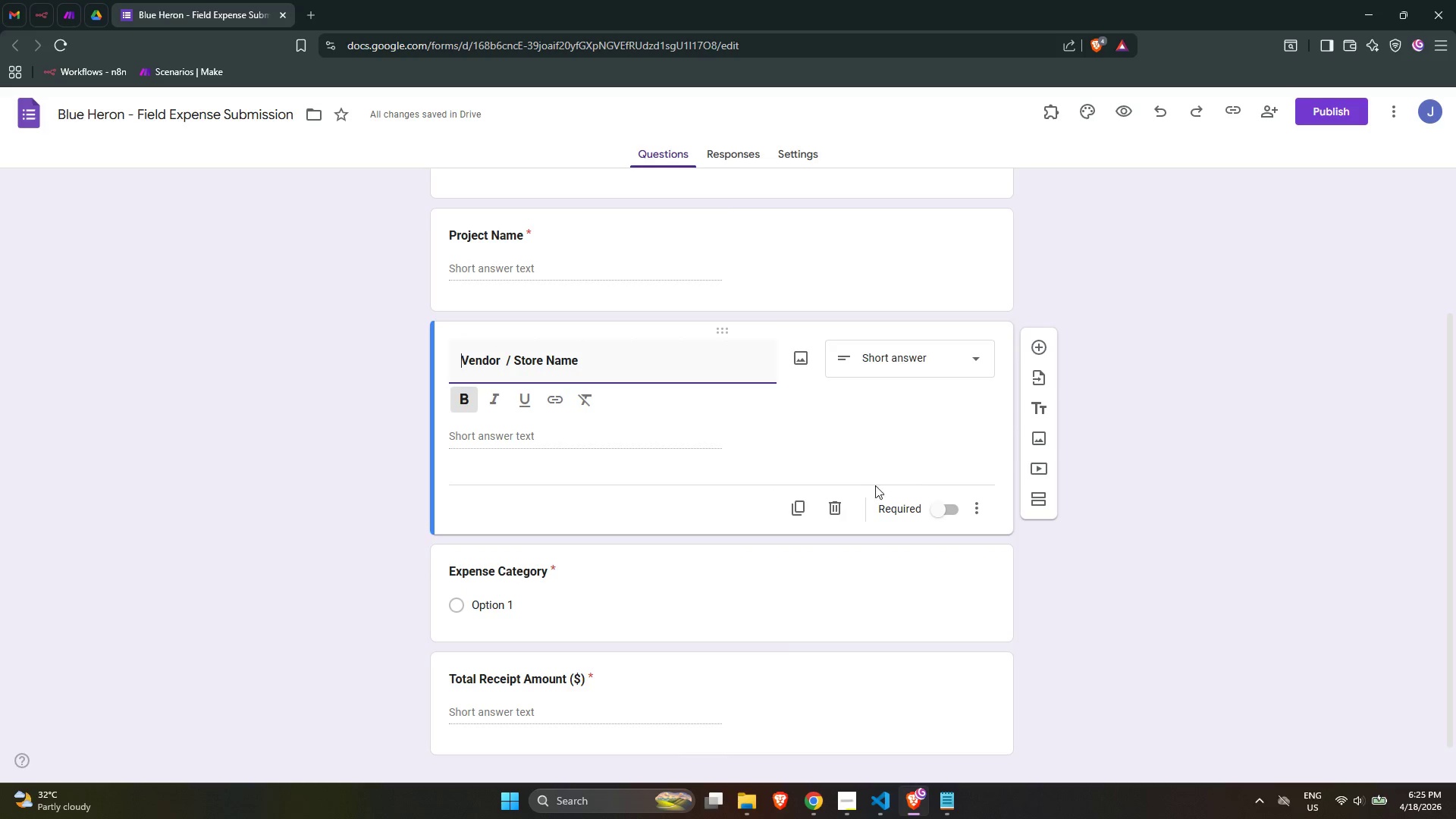 
left_click([944, 513])
 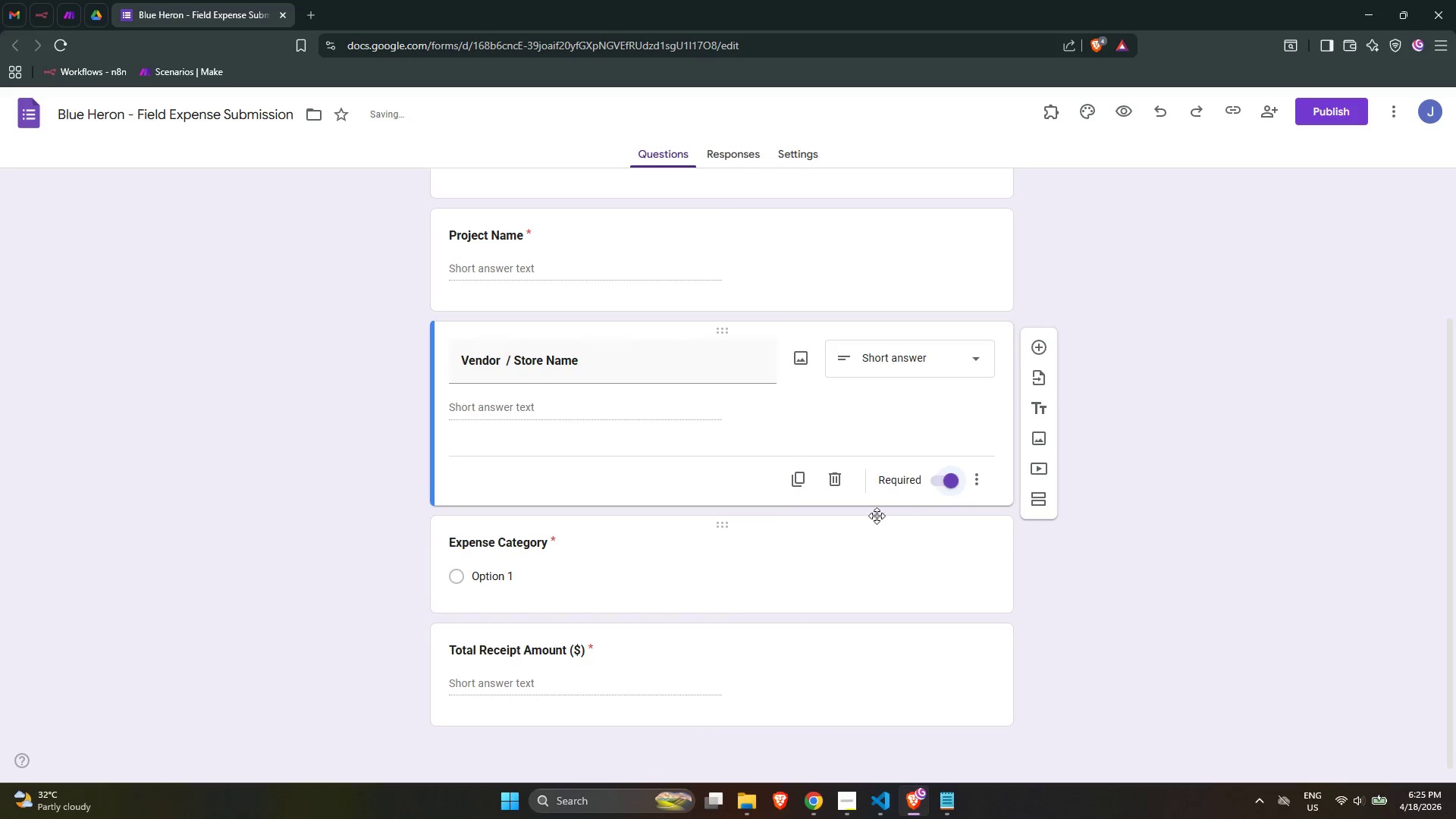 
scroll: coordinate [823, 516], scroll_direction: down, amount: 2.0
 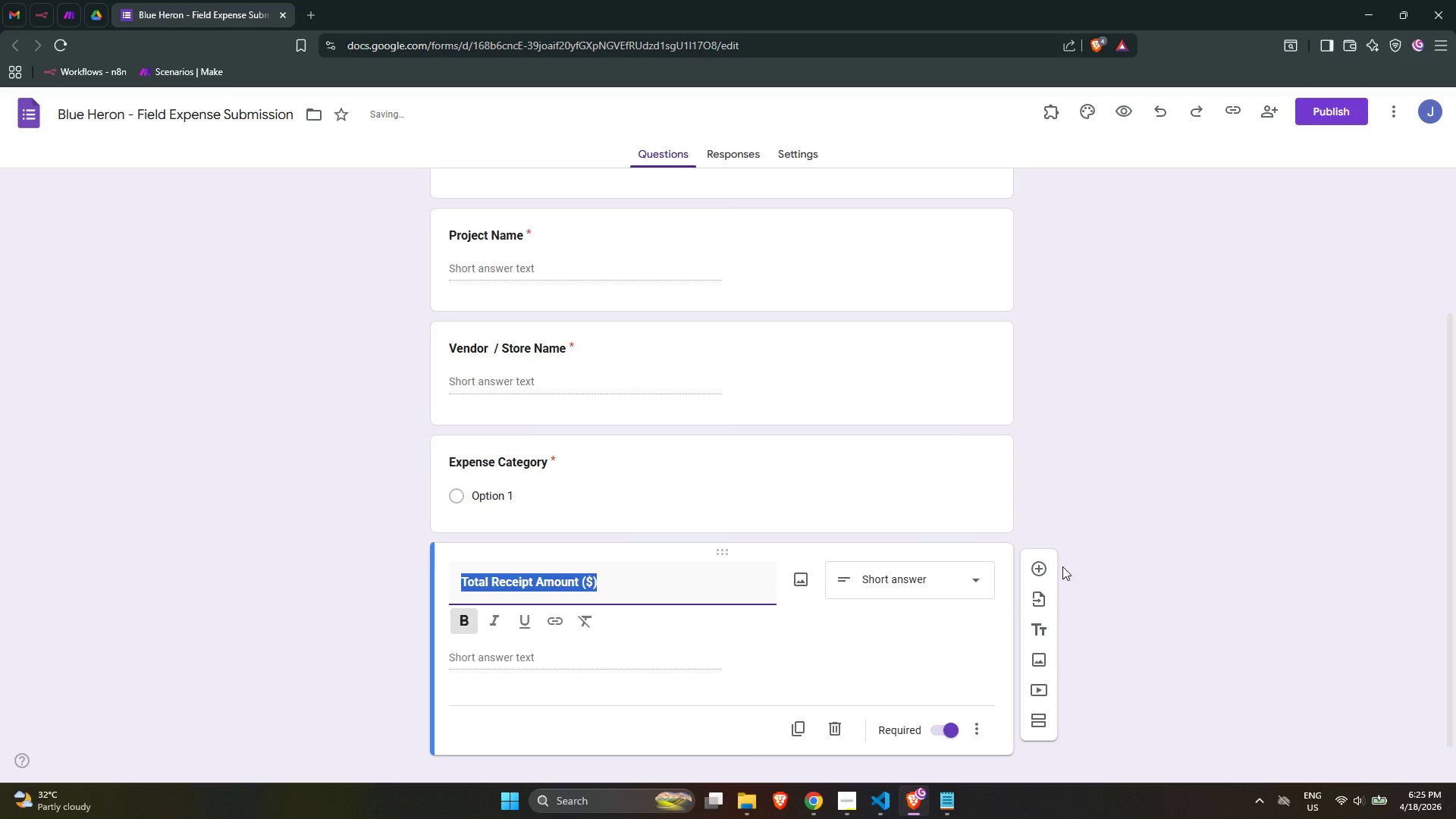 
left_click([1032, 566])
 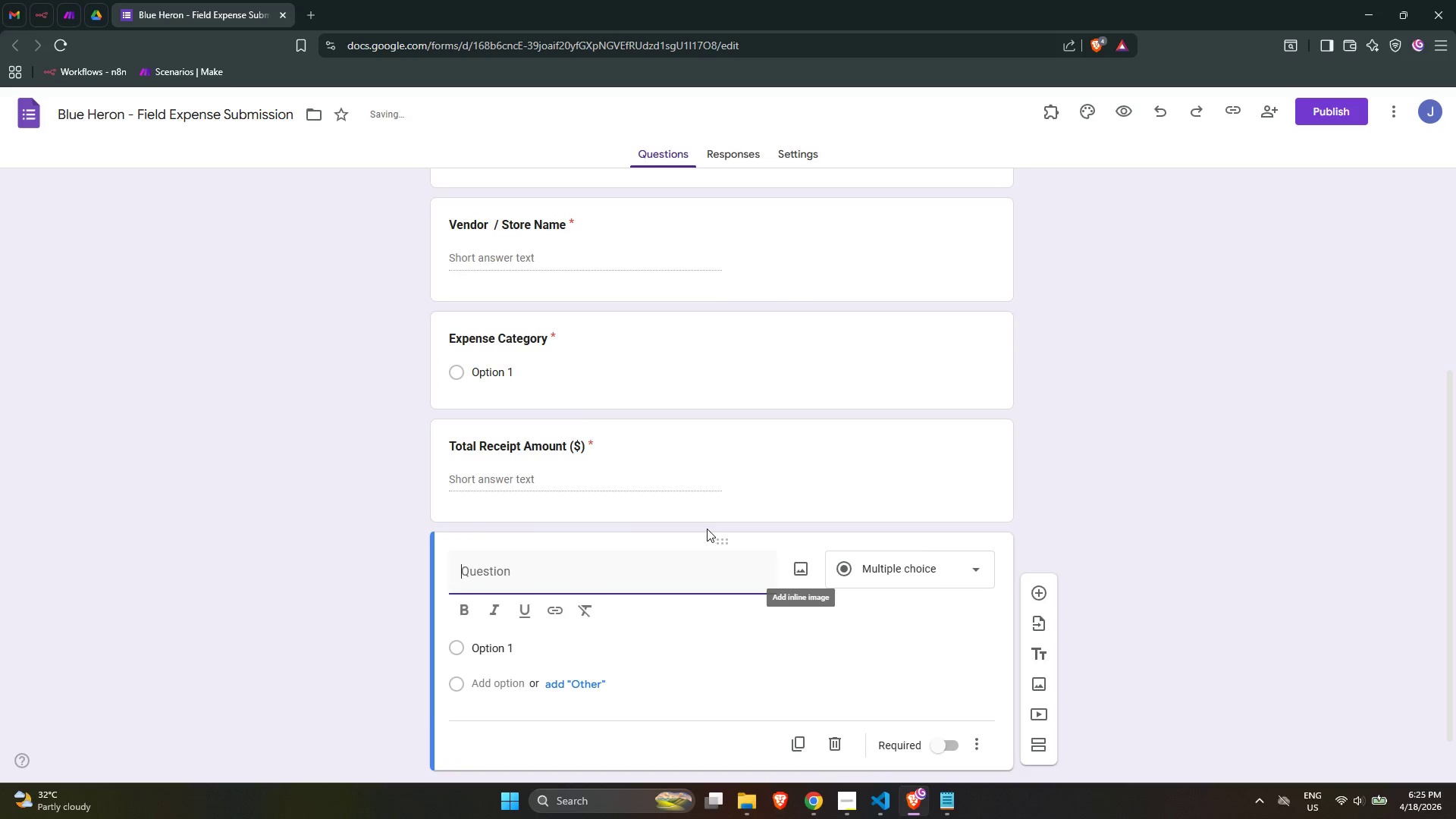 
scroll: coordinate [707, 529], scroll_direction: down, amount: 1.0
 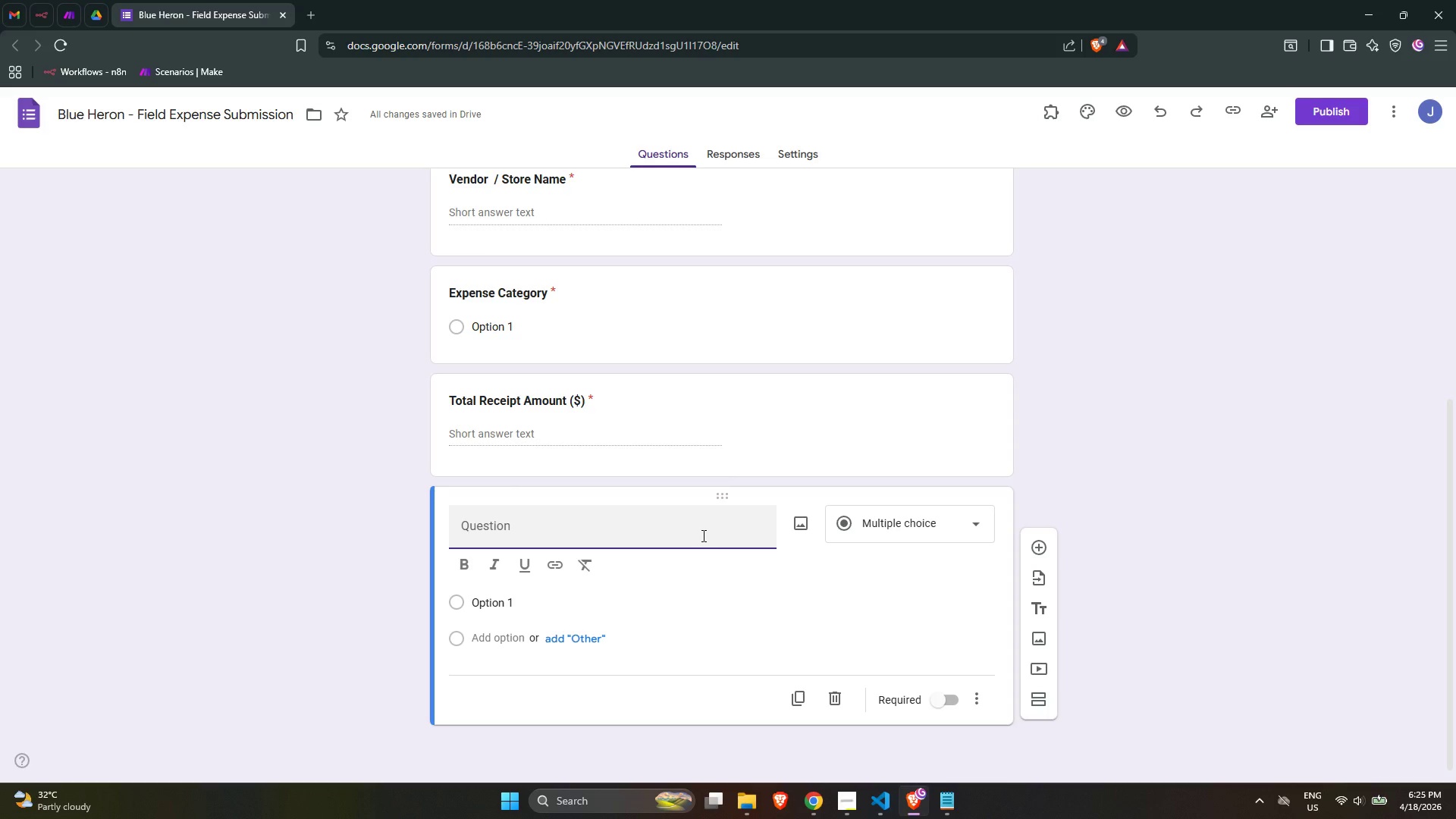 
wait(8.13)
 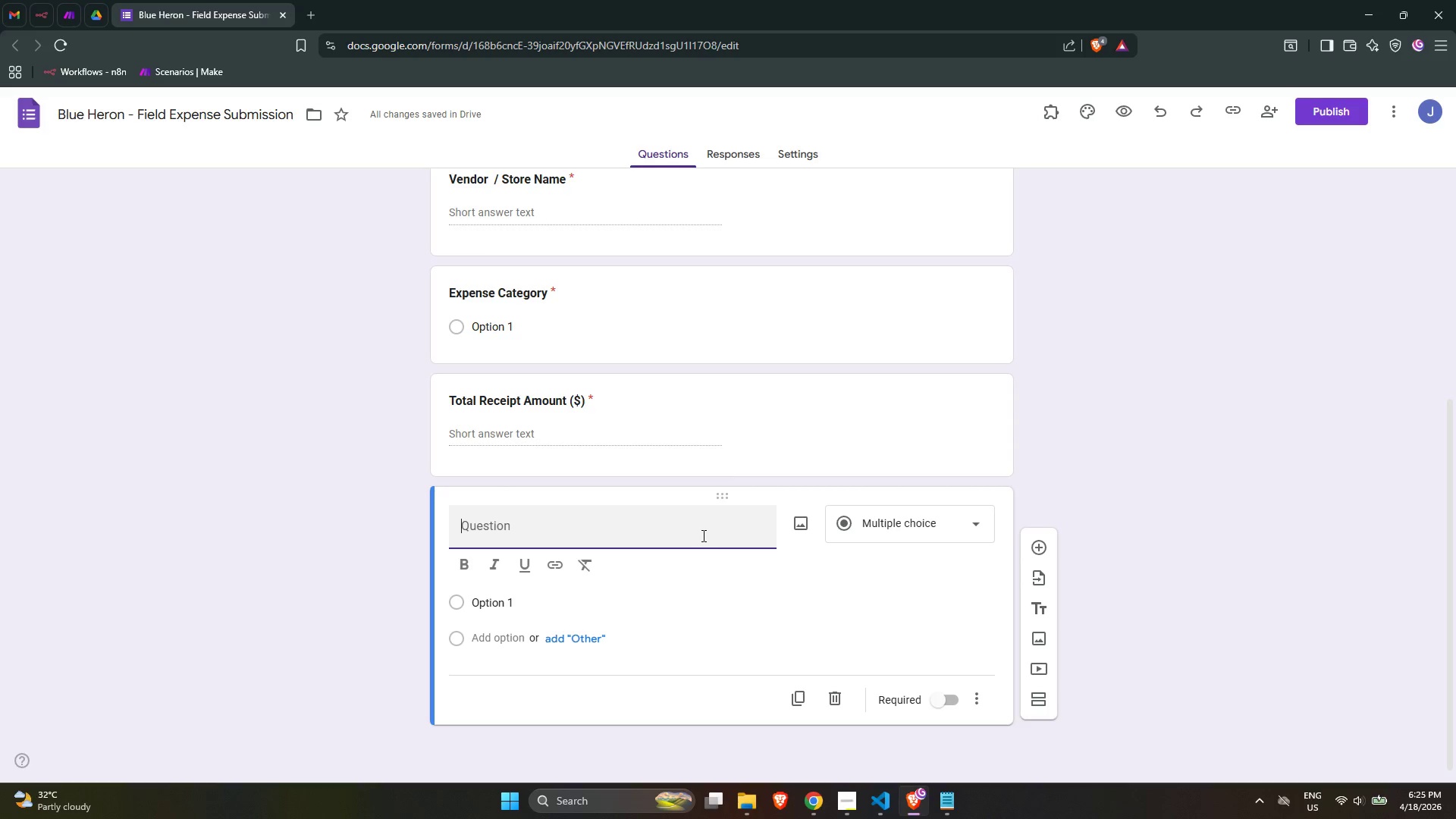 
type(Receipt Photo Link)
 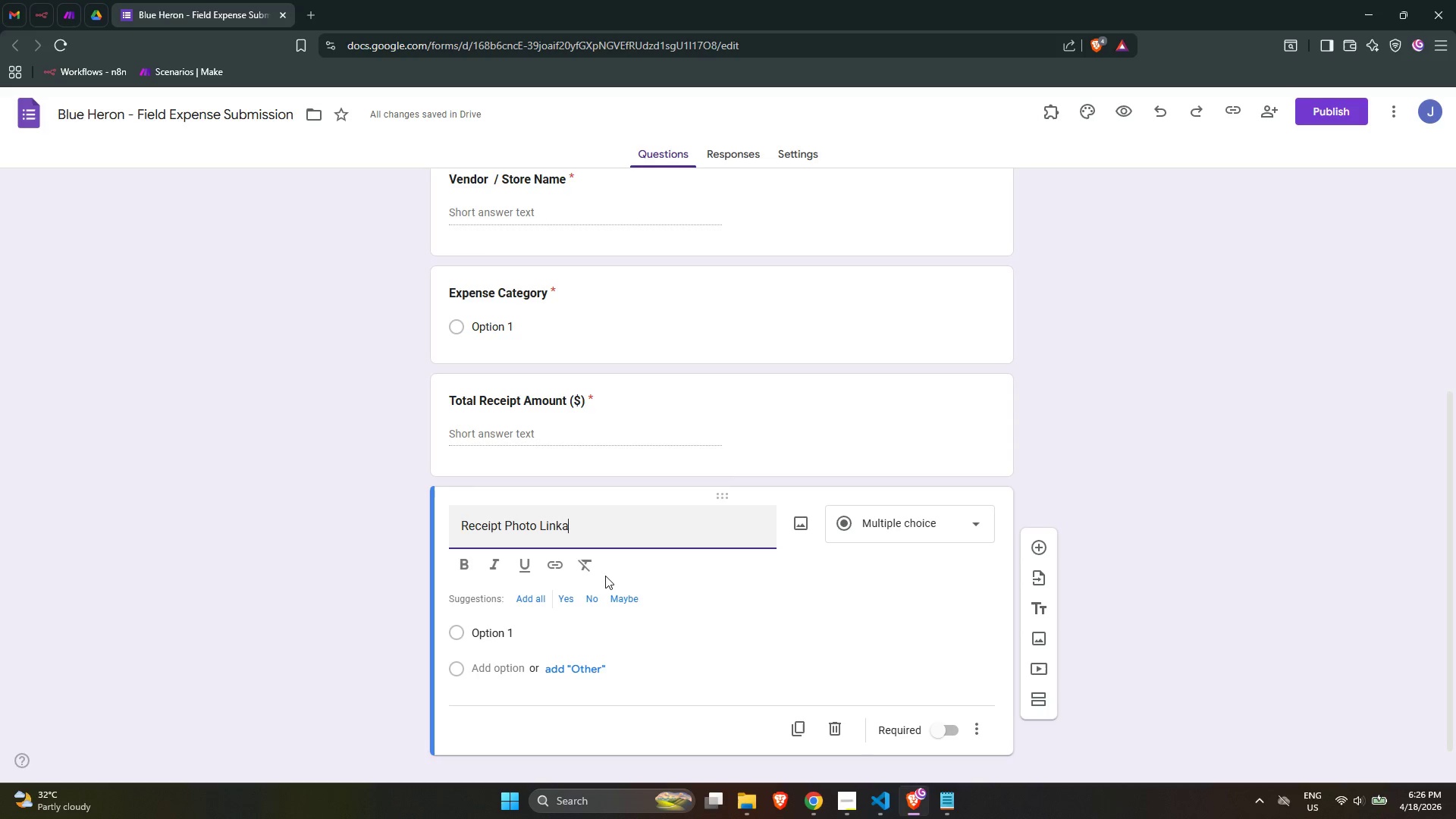 
 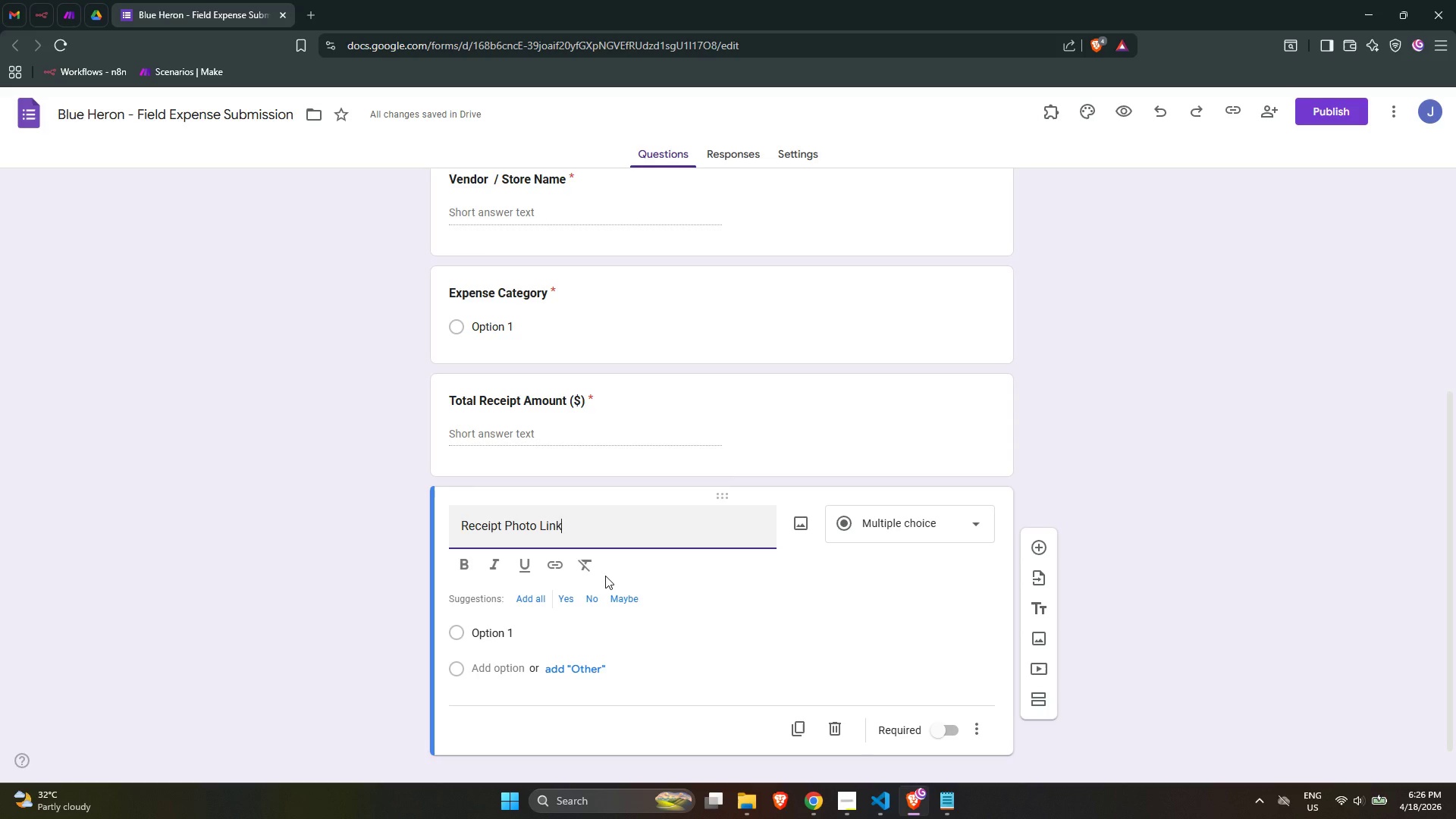 
key(Control+ControlLeft)
 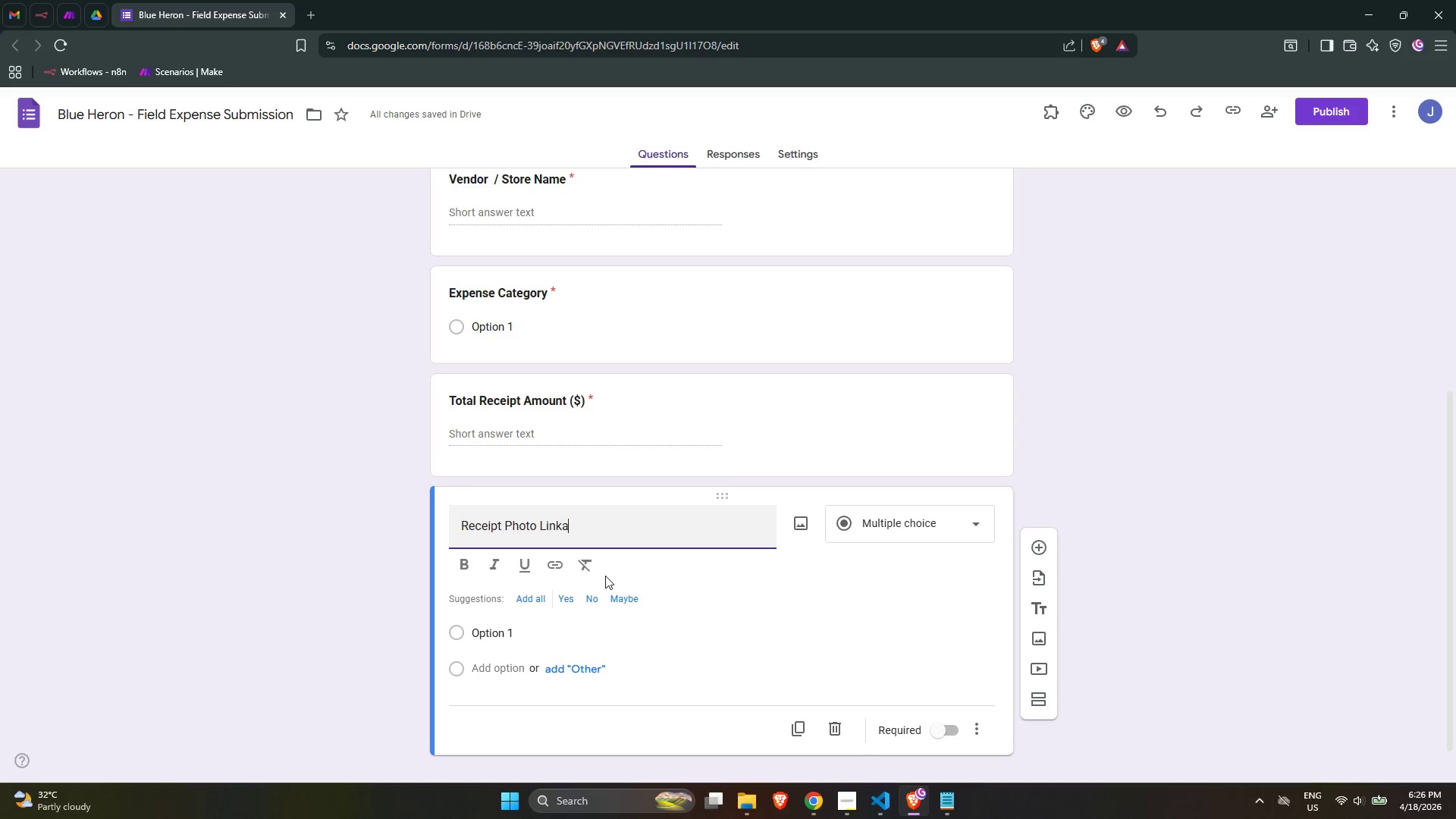 
key(A)
 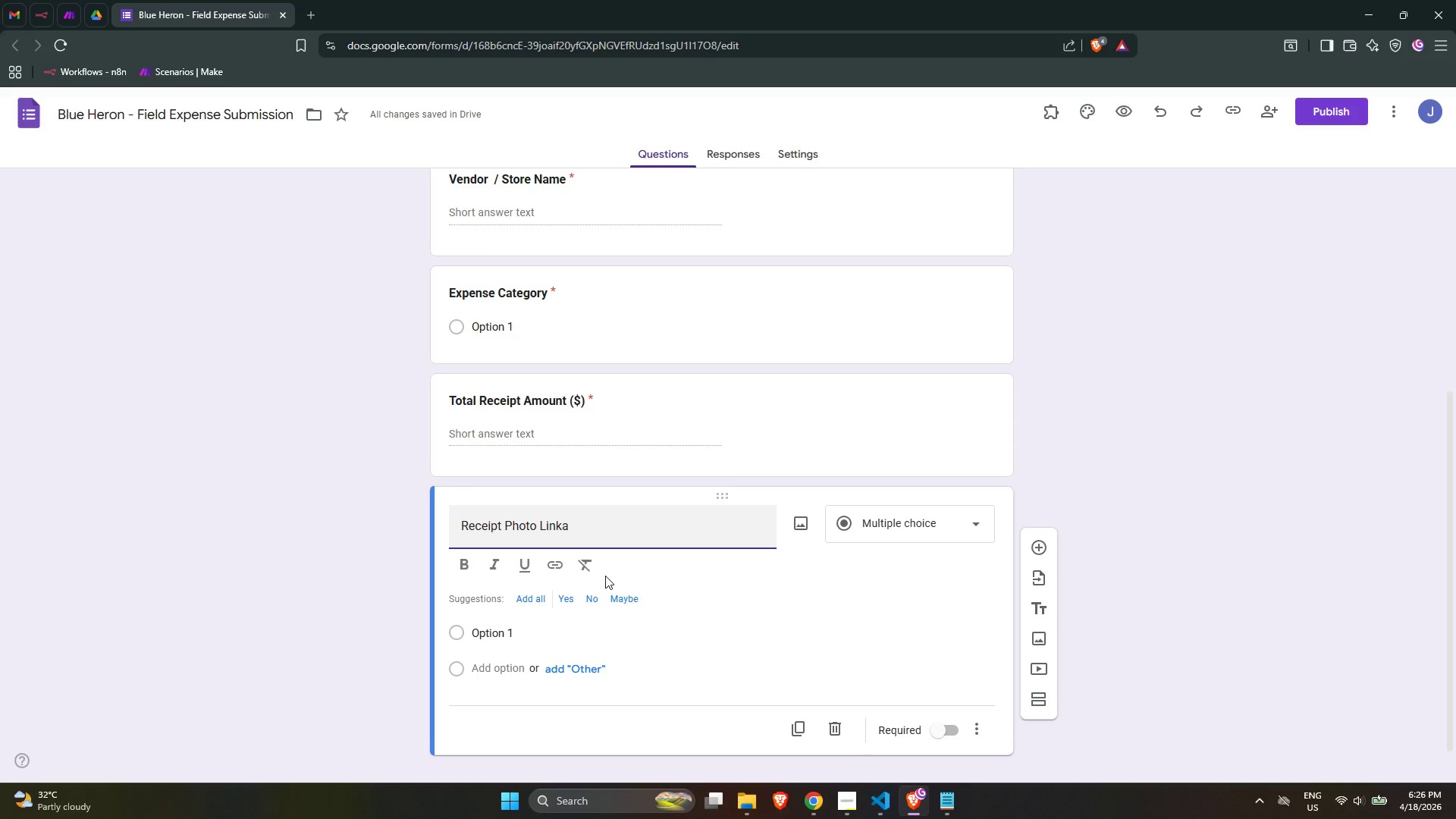 
key(Backspace)
 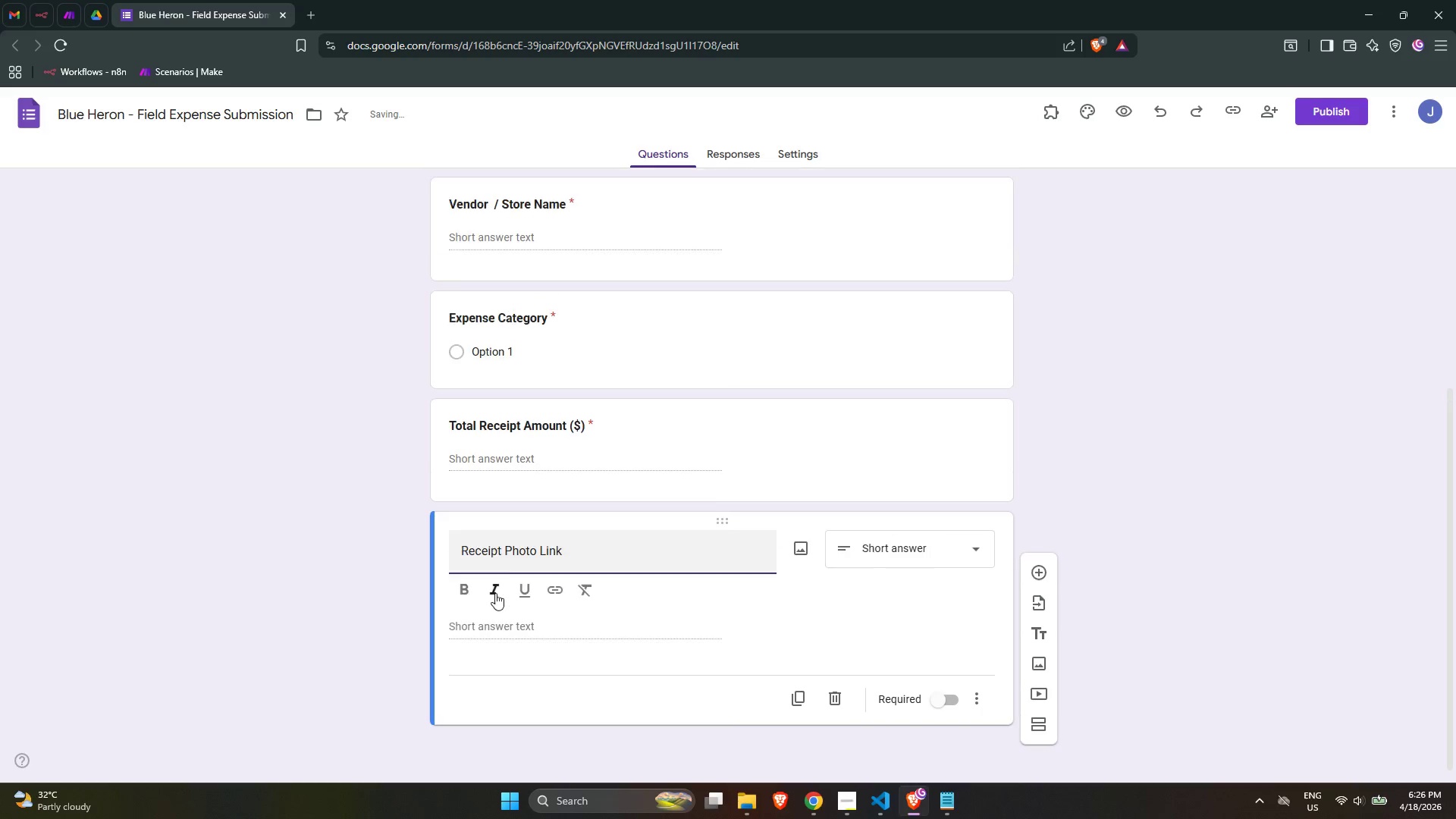 
key(Control+A)
 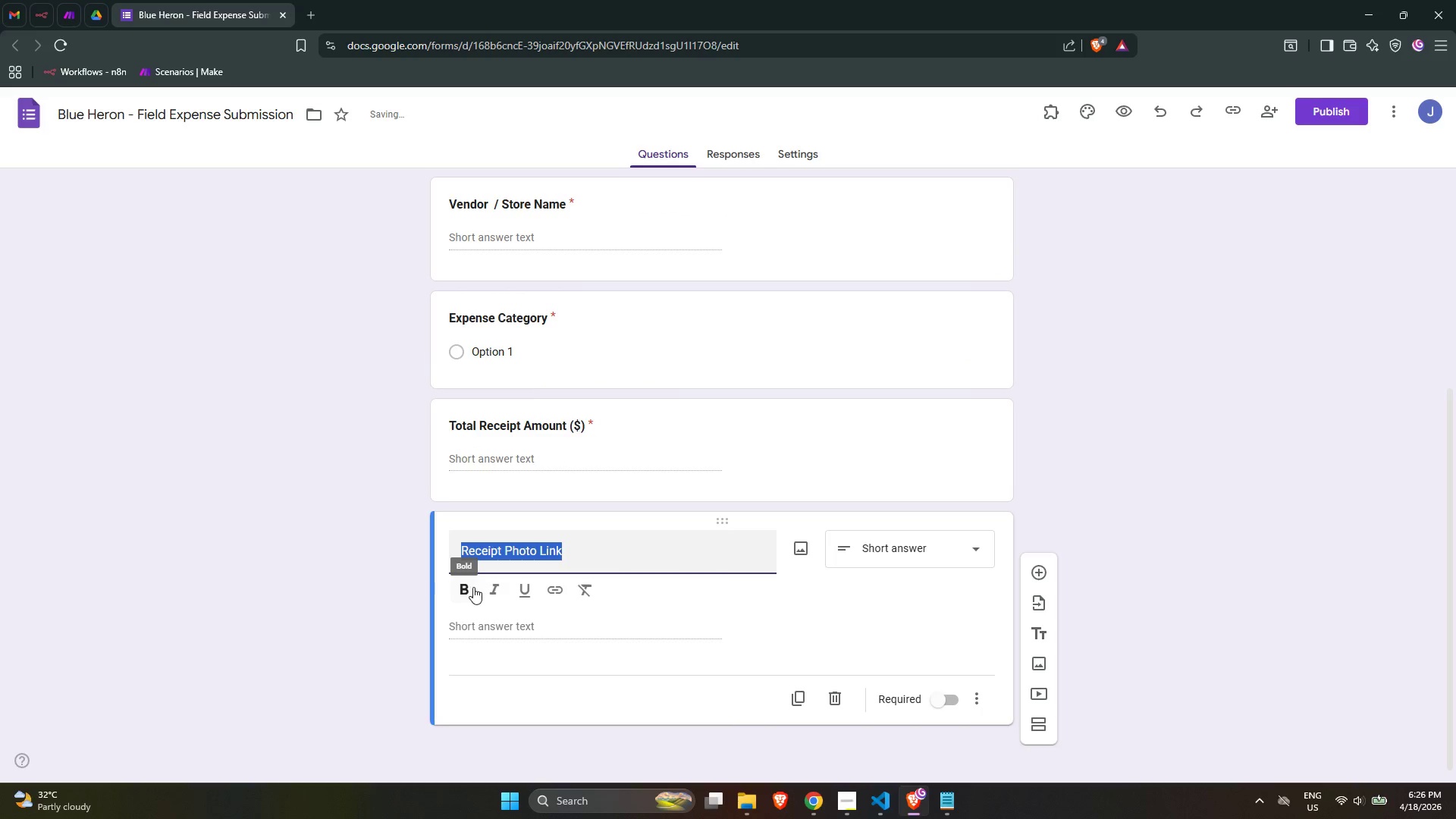 
left_click([466, 588])
 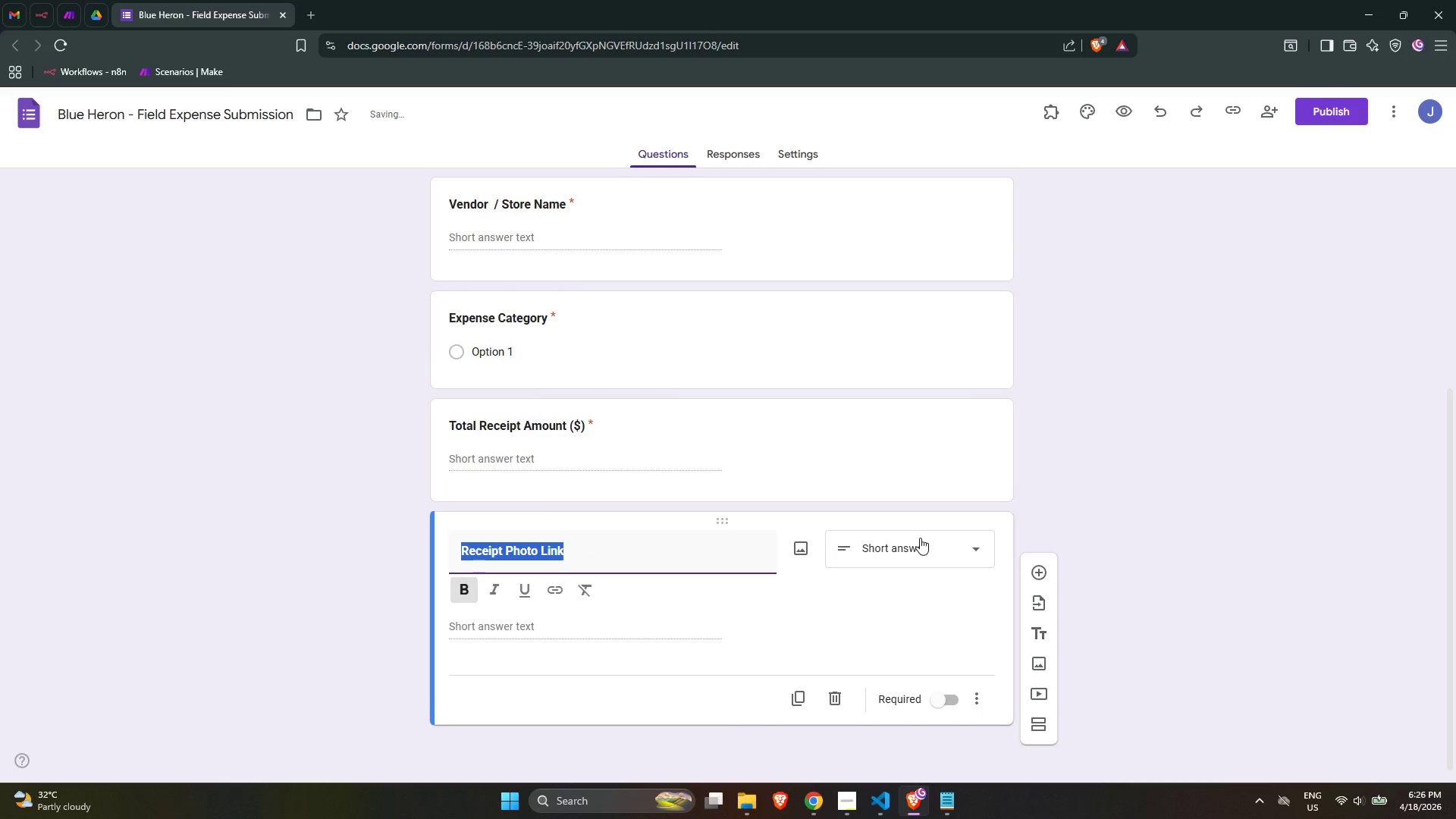 
left_click([896, 610])
 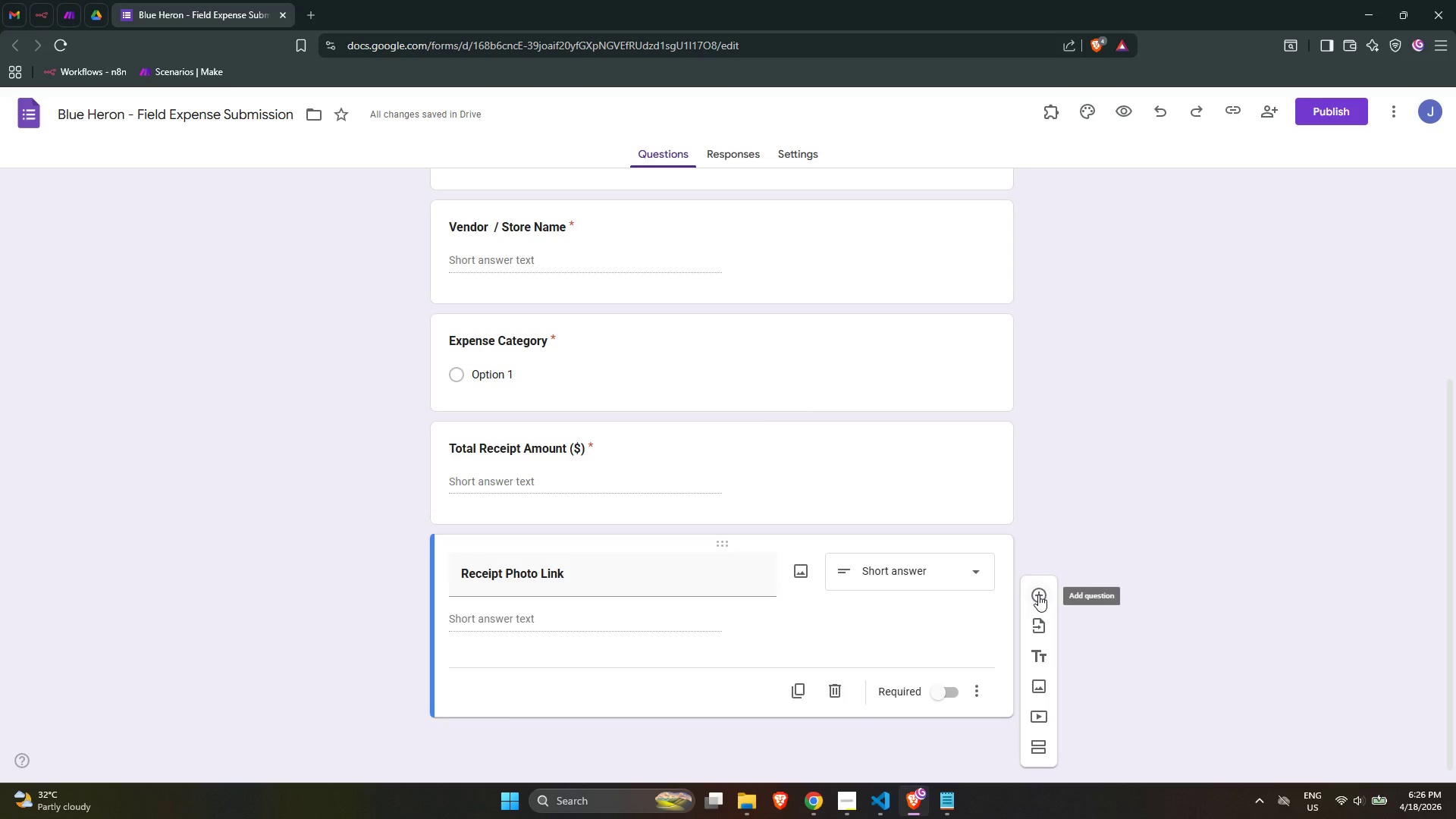 
left_click([1038, 595])
 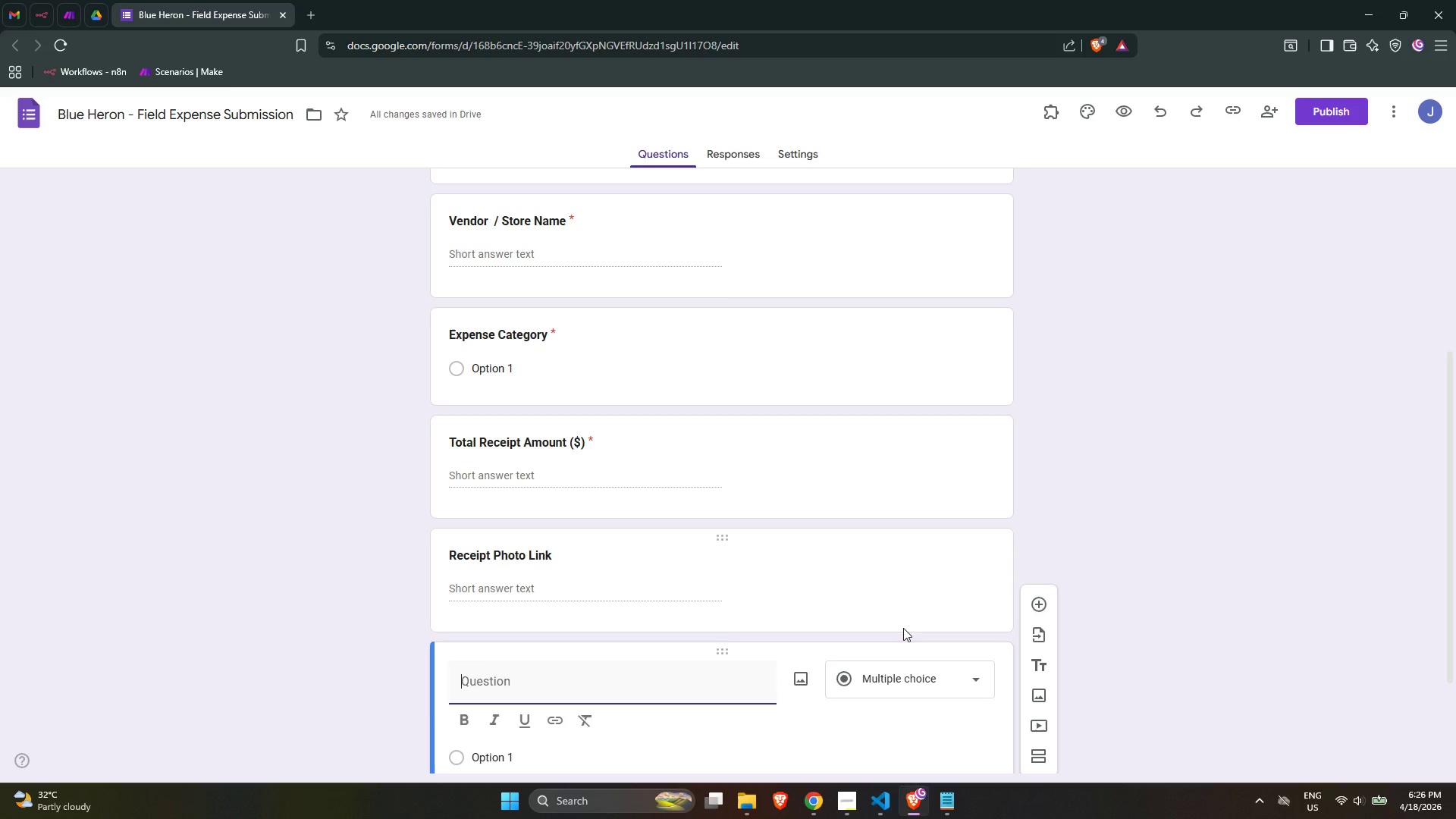 
wait(15.62)
 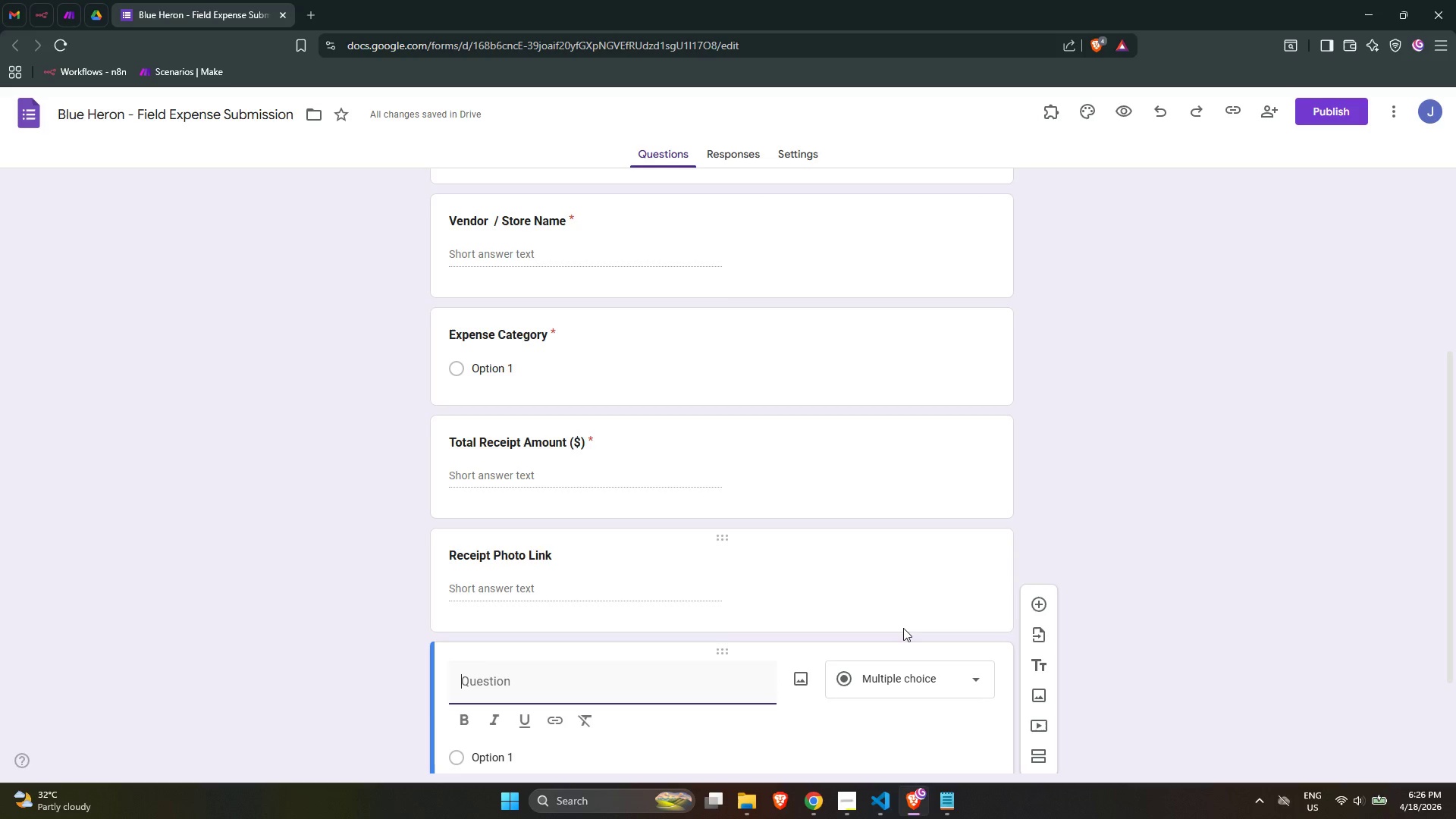 
scroll: coordinate [723, 570], scroll_direction: down, amount: 1.0
 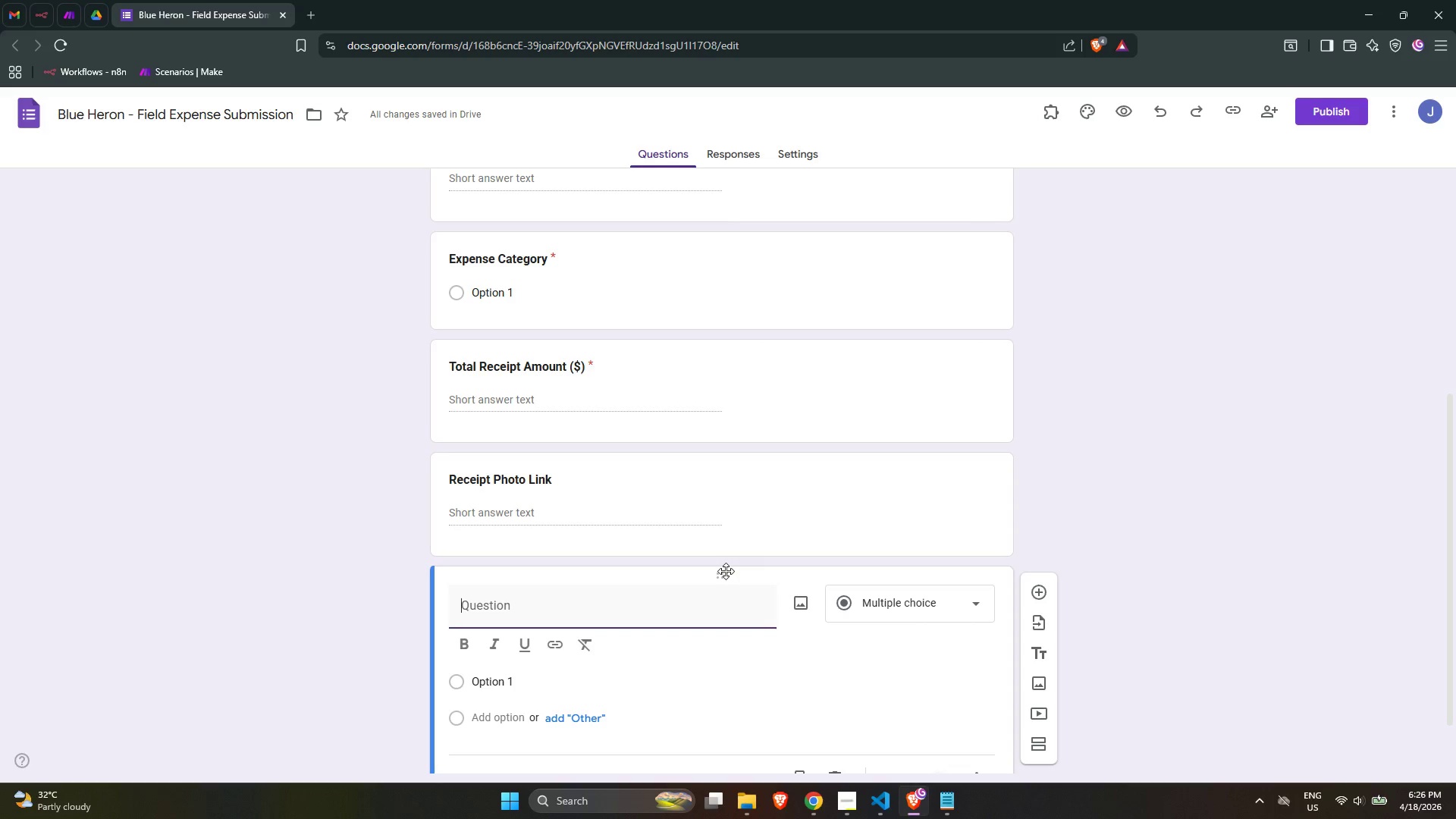 
wait(12.25)
 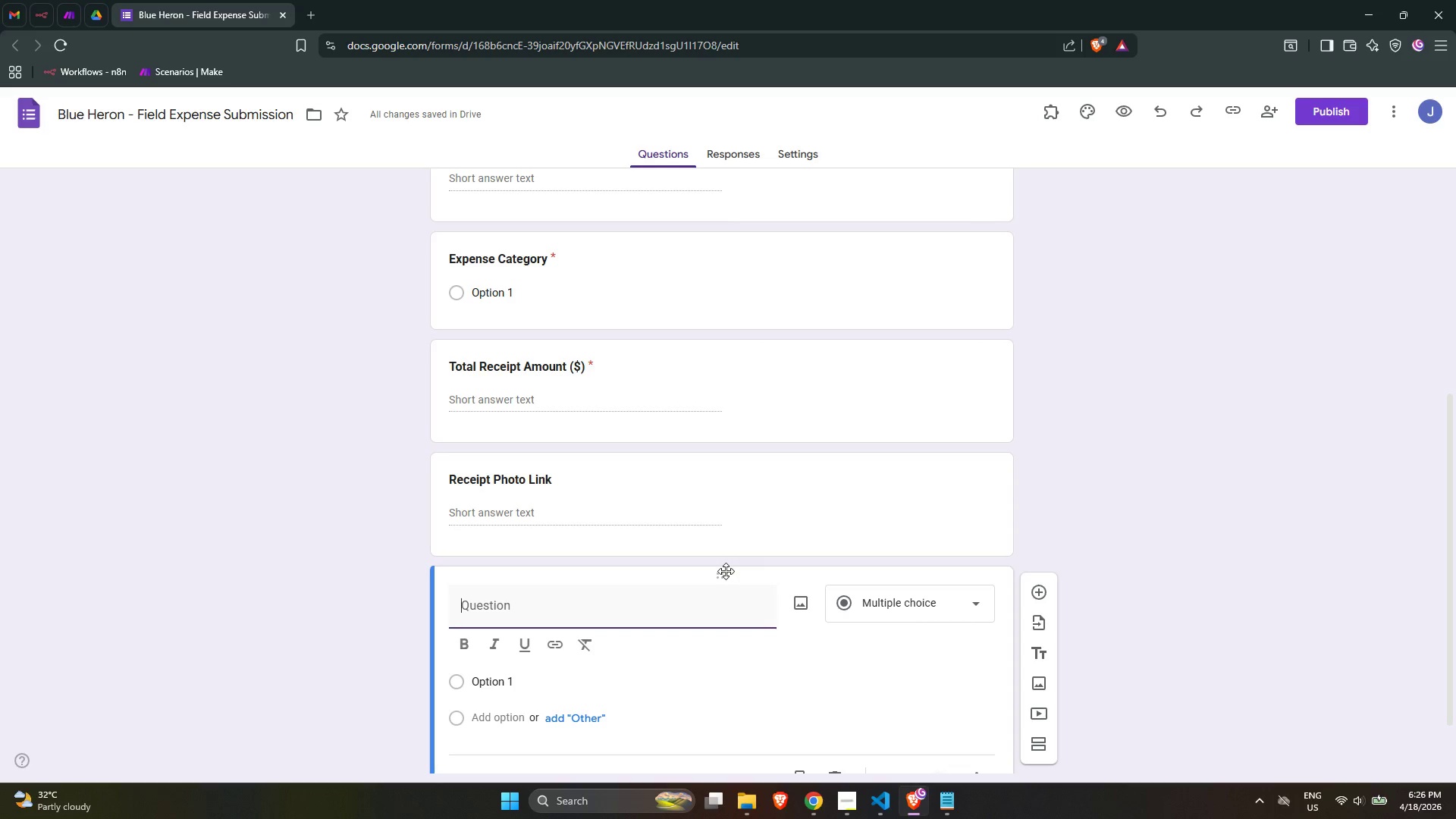 
type(Pr)
key(Backspace)
type(urchase Date)
 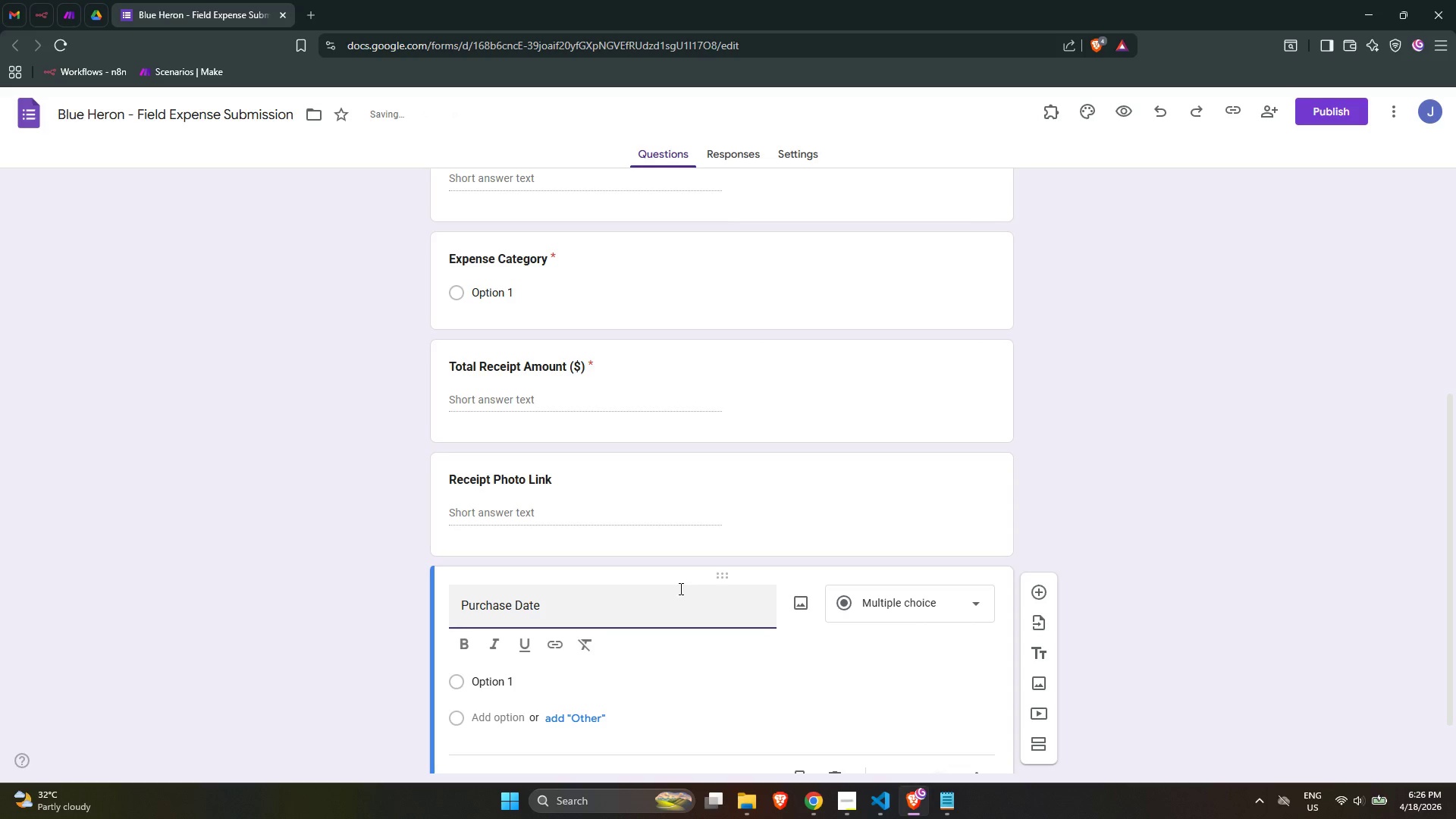 
key(Control+ControlLeft)
 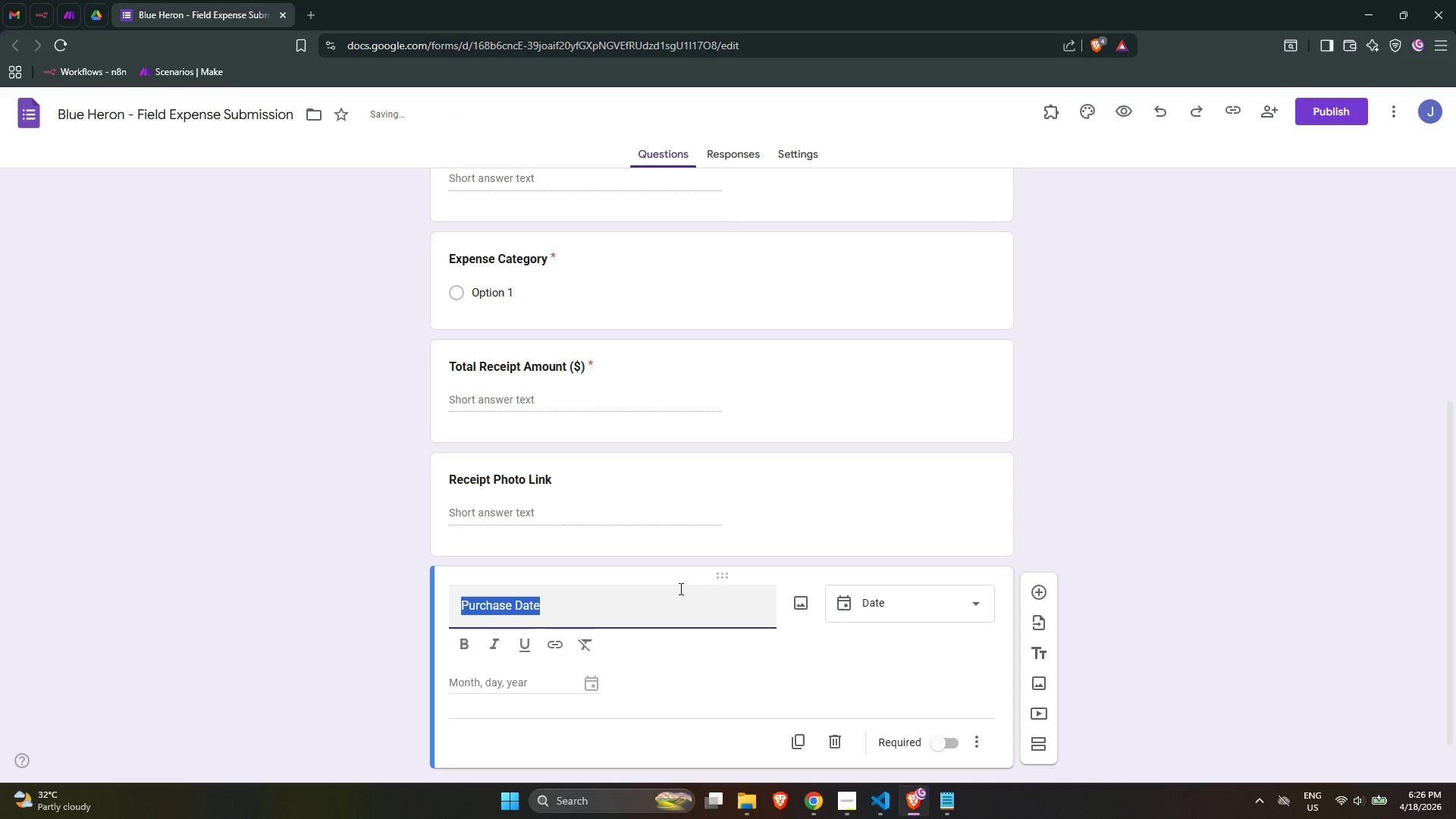 
key(Control+A)
 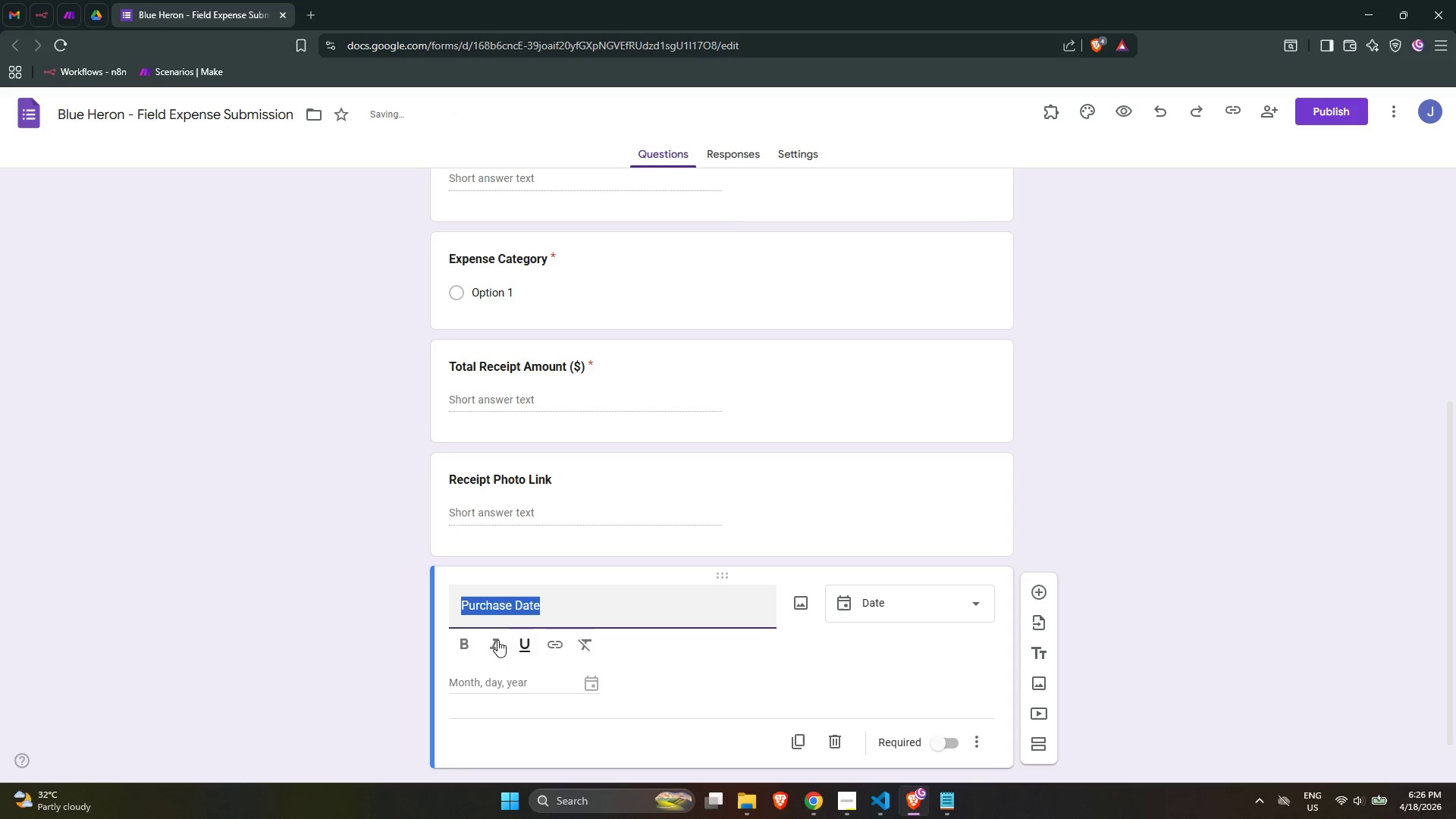 
left_click([468, 642])
 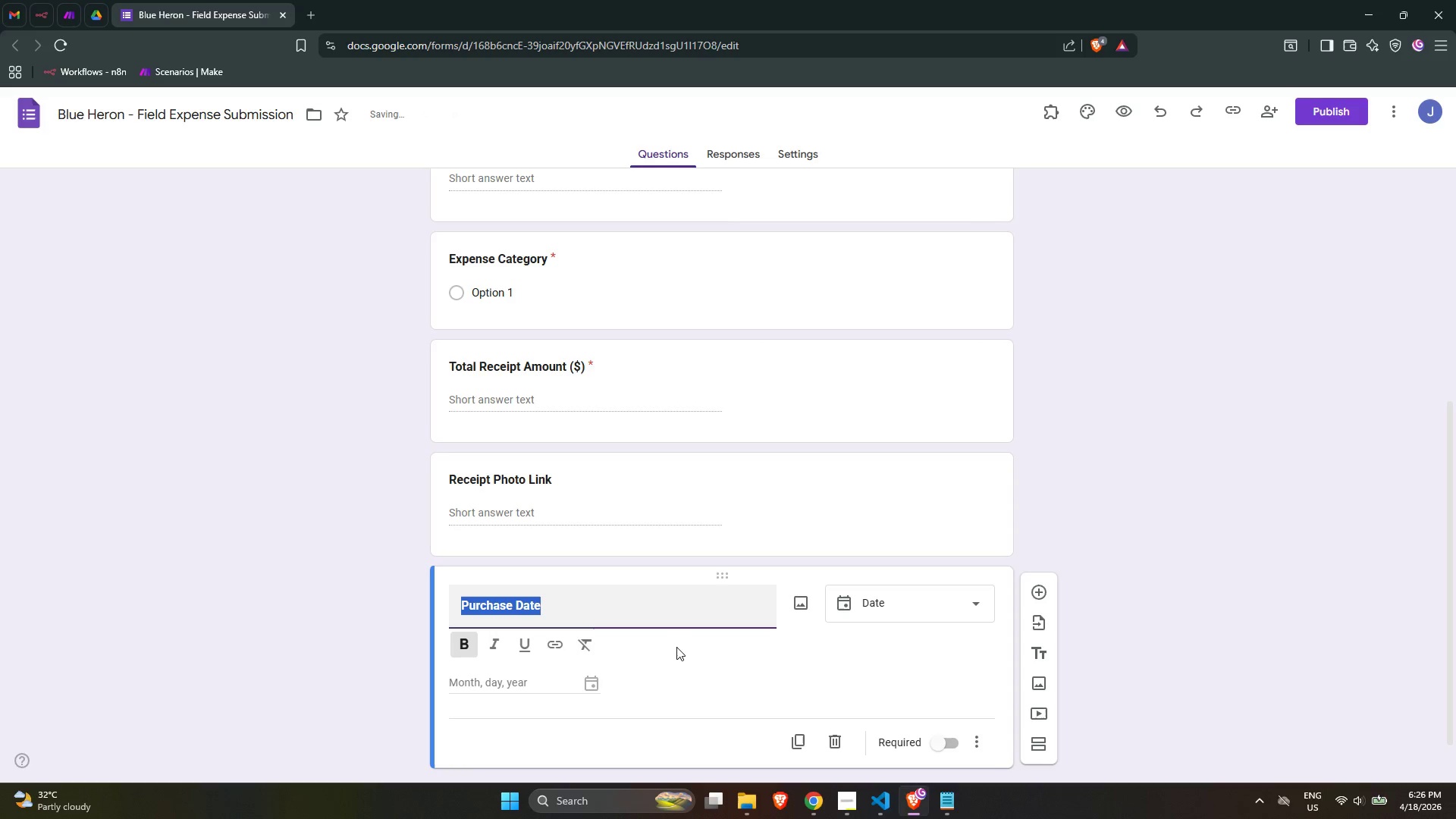 
left_click([689, 655])
 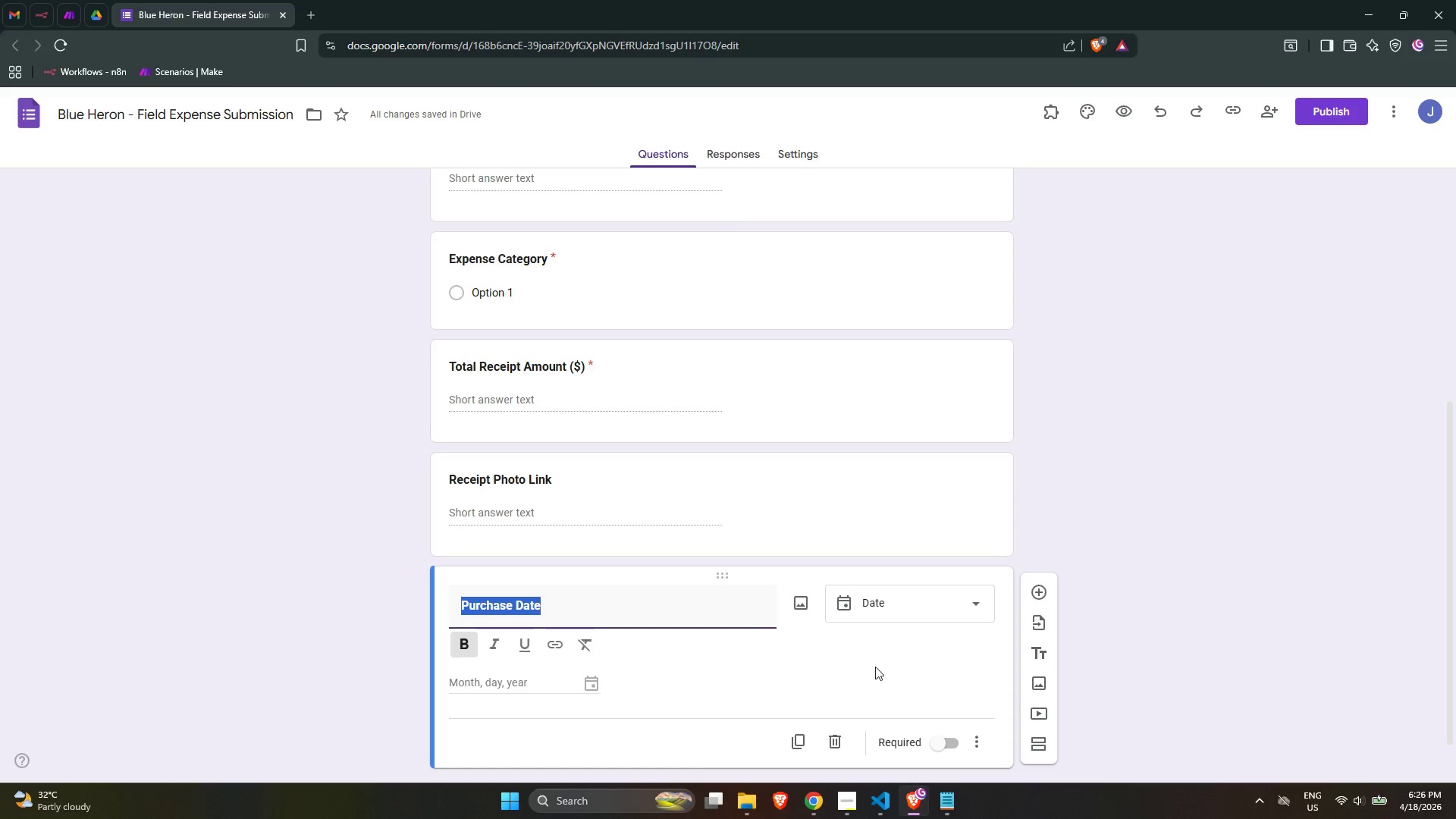 
left_click([944, 737])
 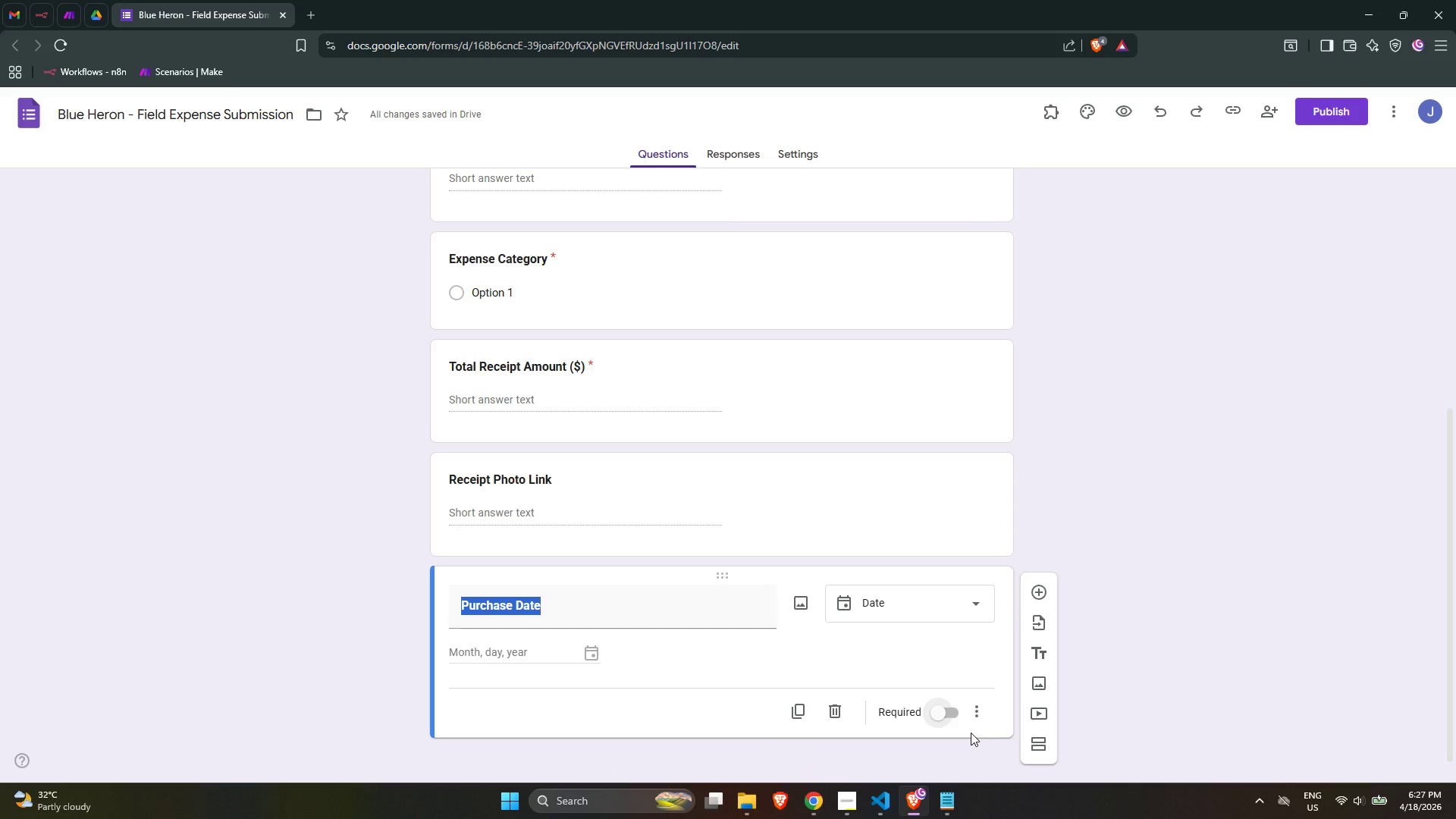 
wait(5.12)
 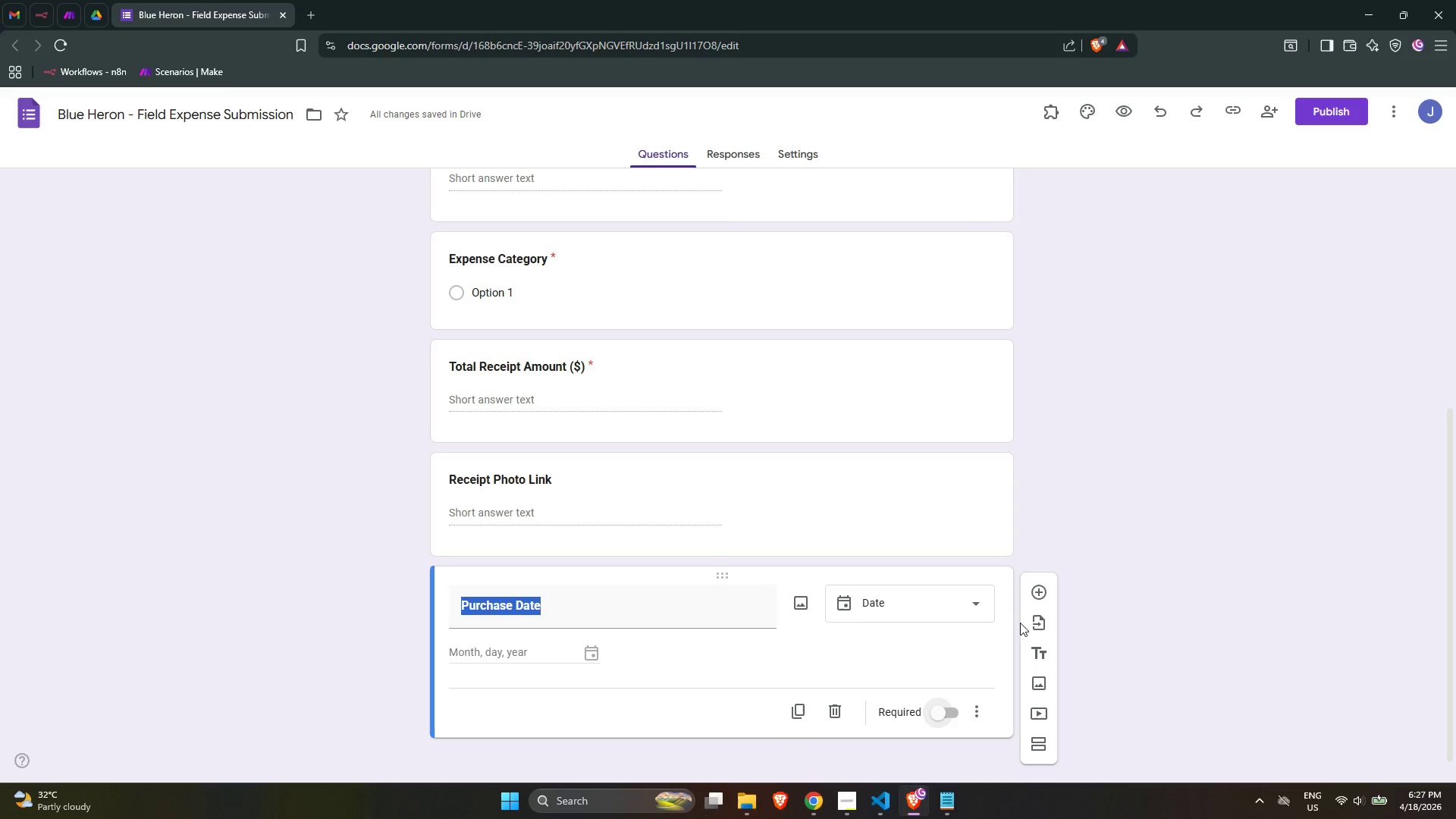 
left_click([949, 717])
 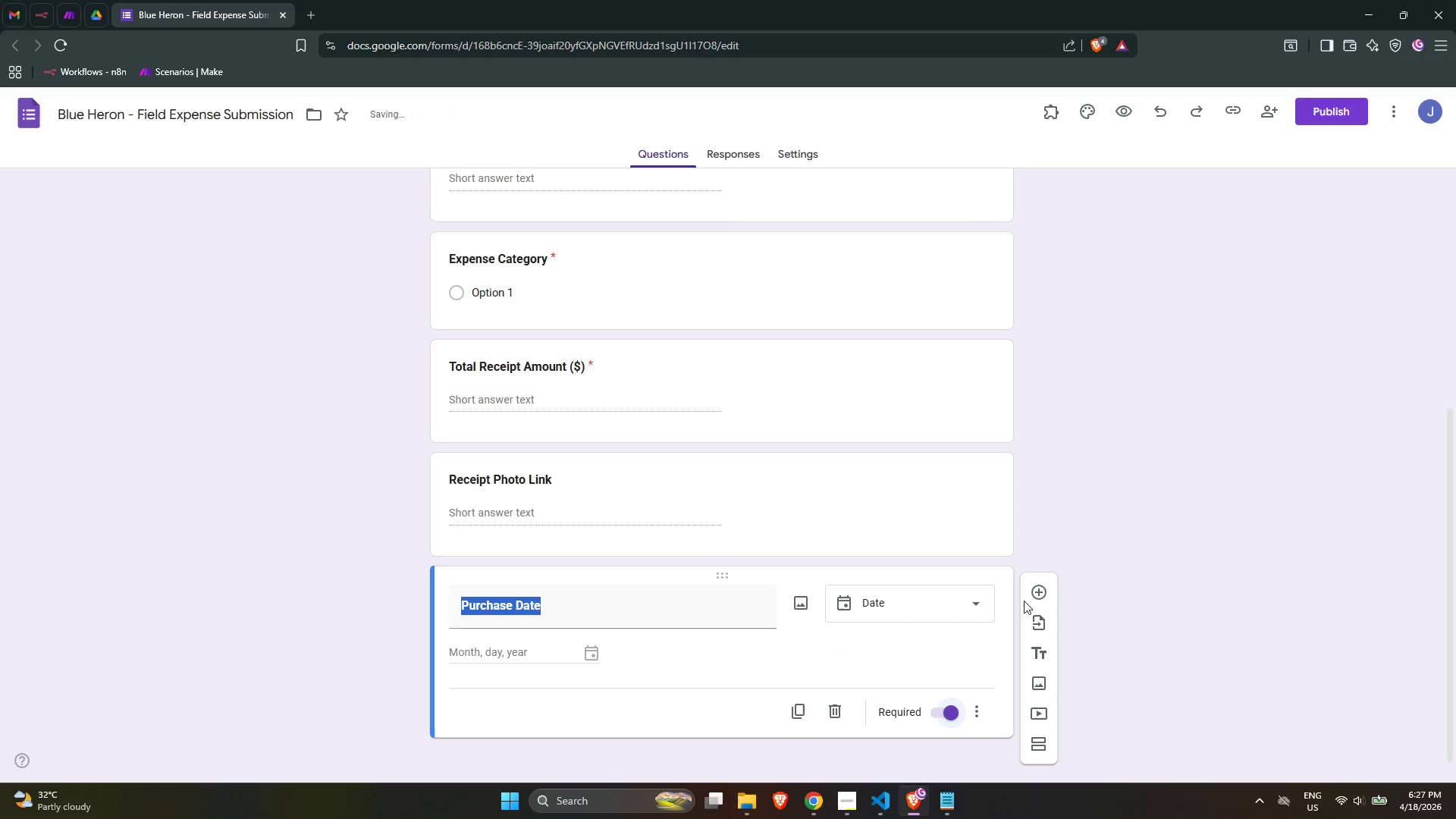 
left_click([1045, 592])
 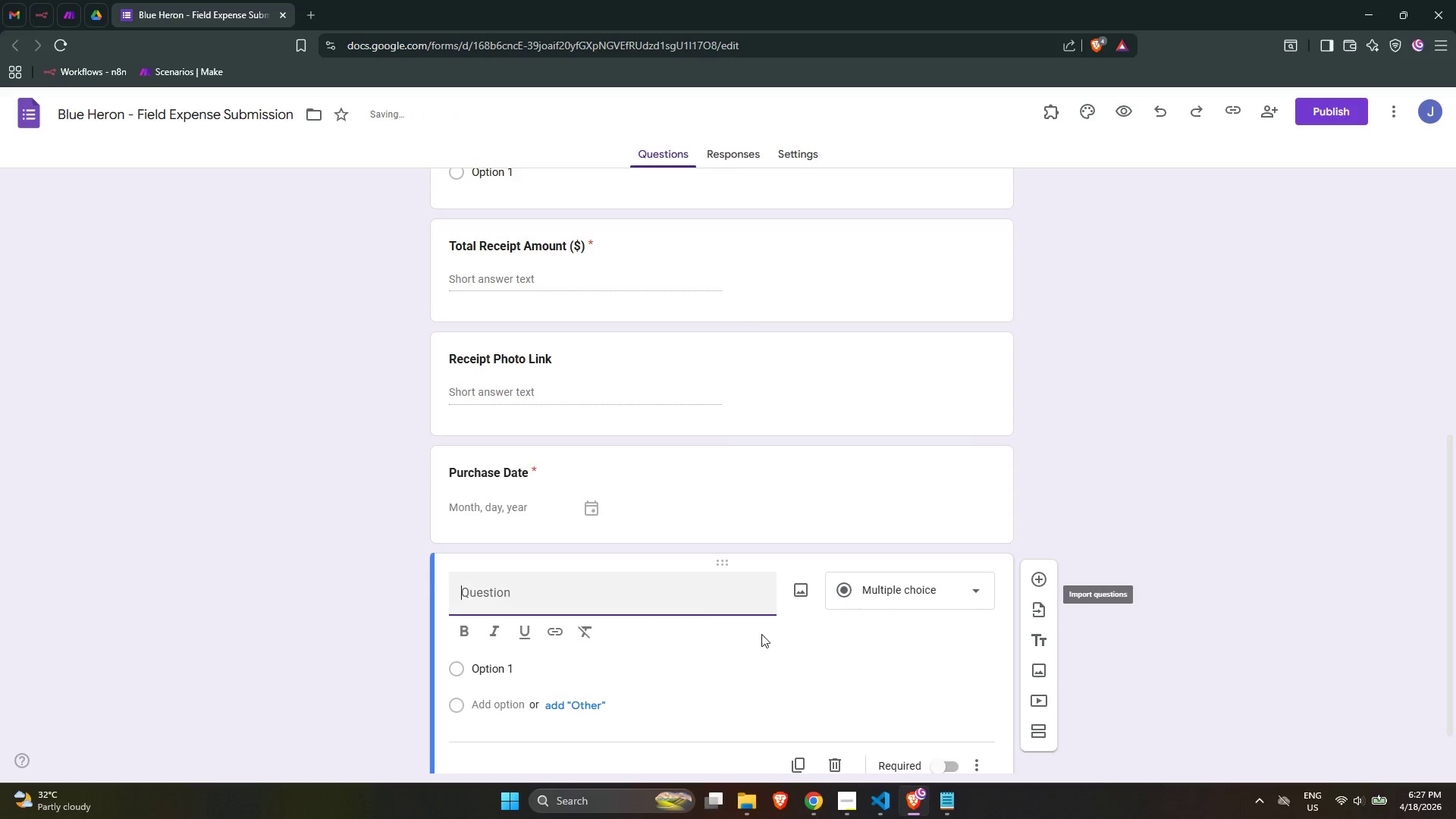 
scroll: coordinate [698, 599], scroll_direction: down, amount: 1.0
 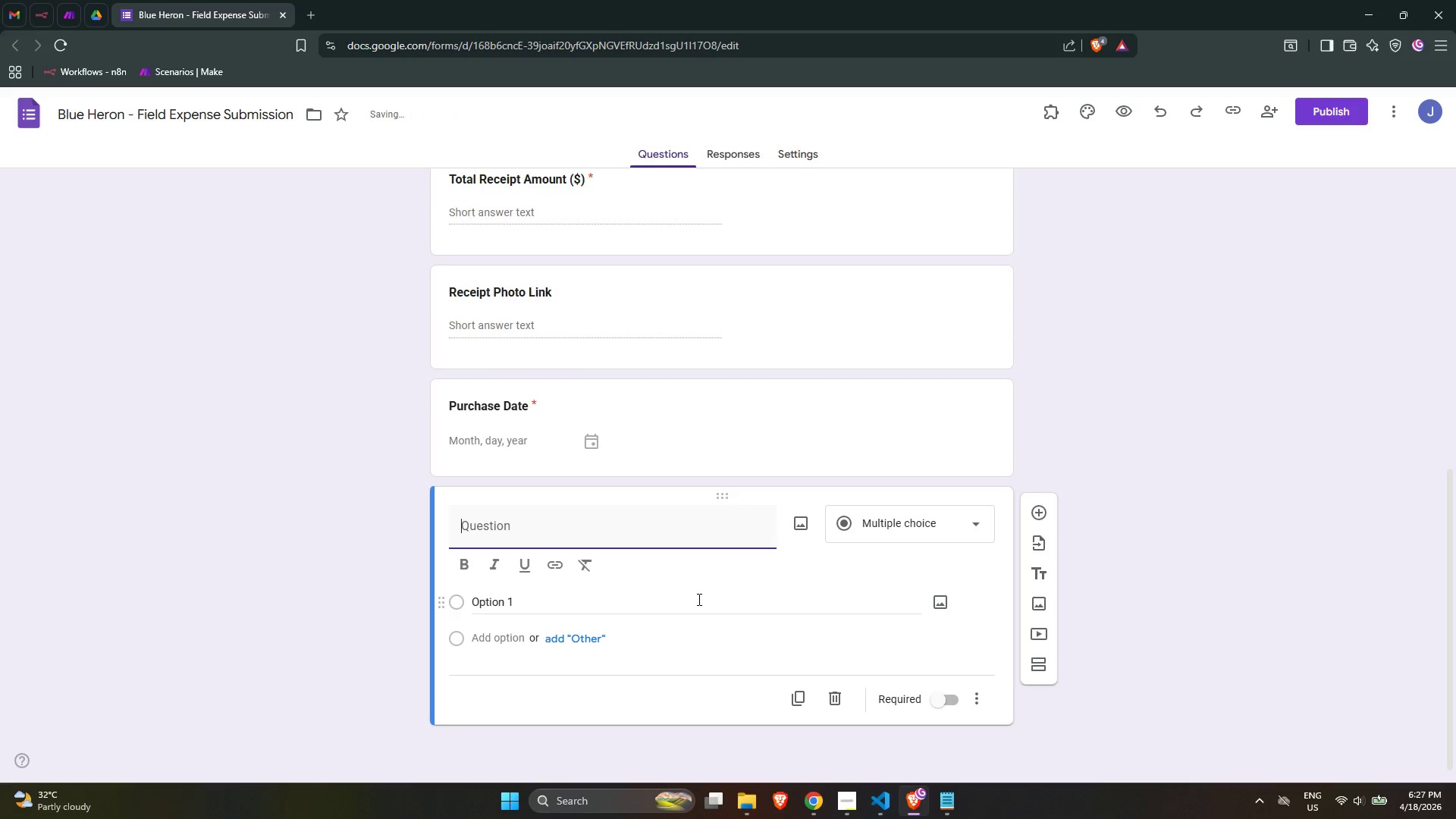 
type(Notes / Descrt)
key(Backspace)
type(iption)
 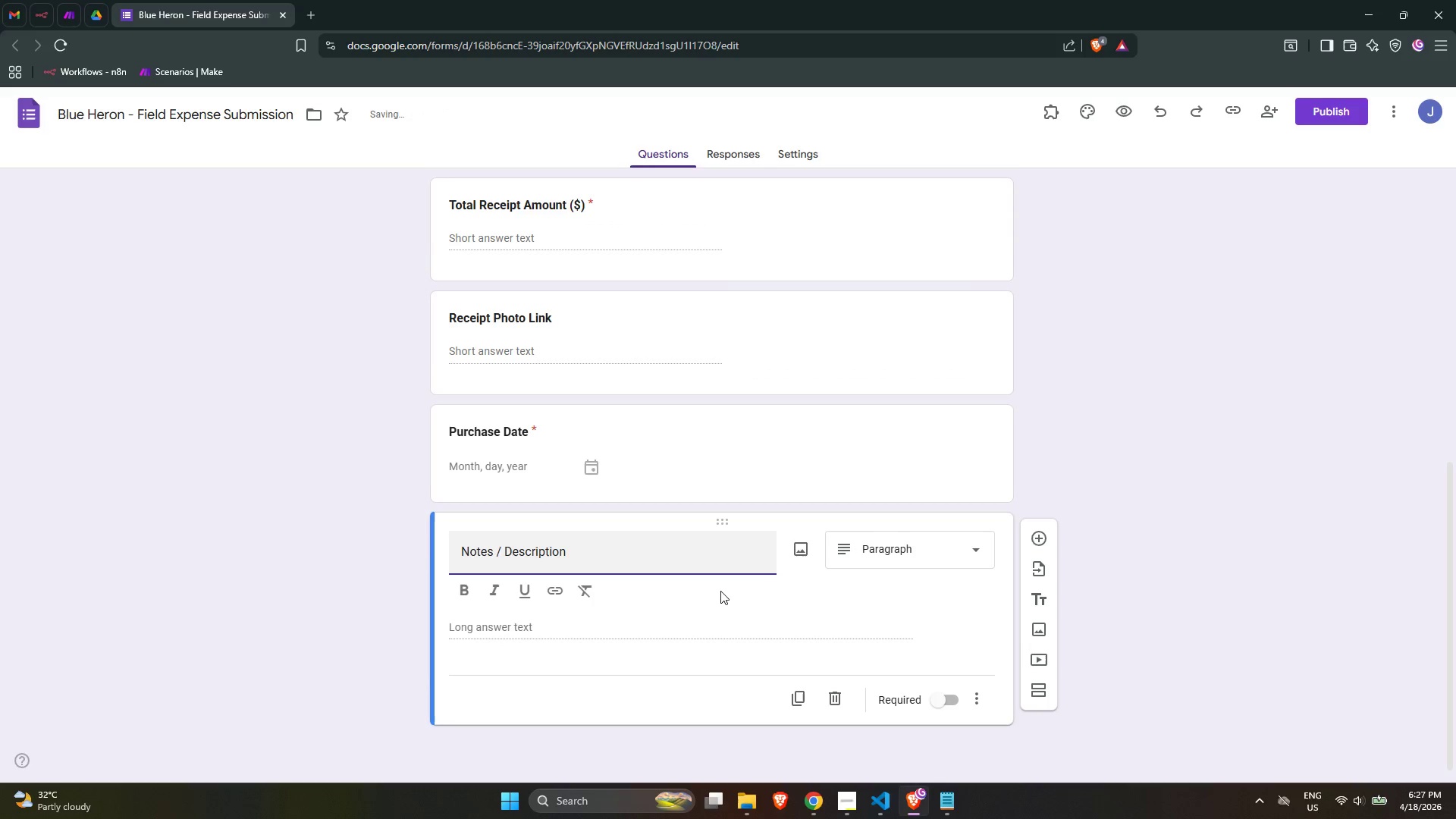 
key(Control+ControlLeft)
 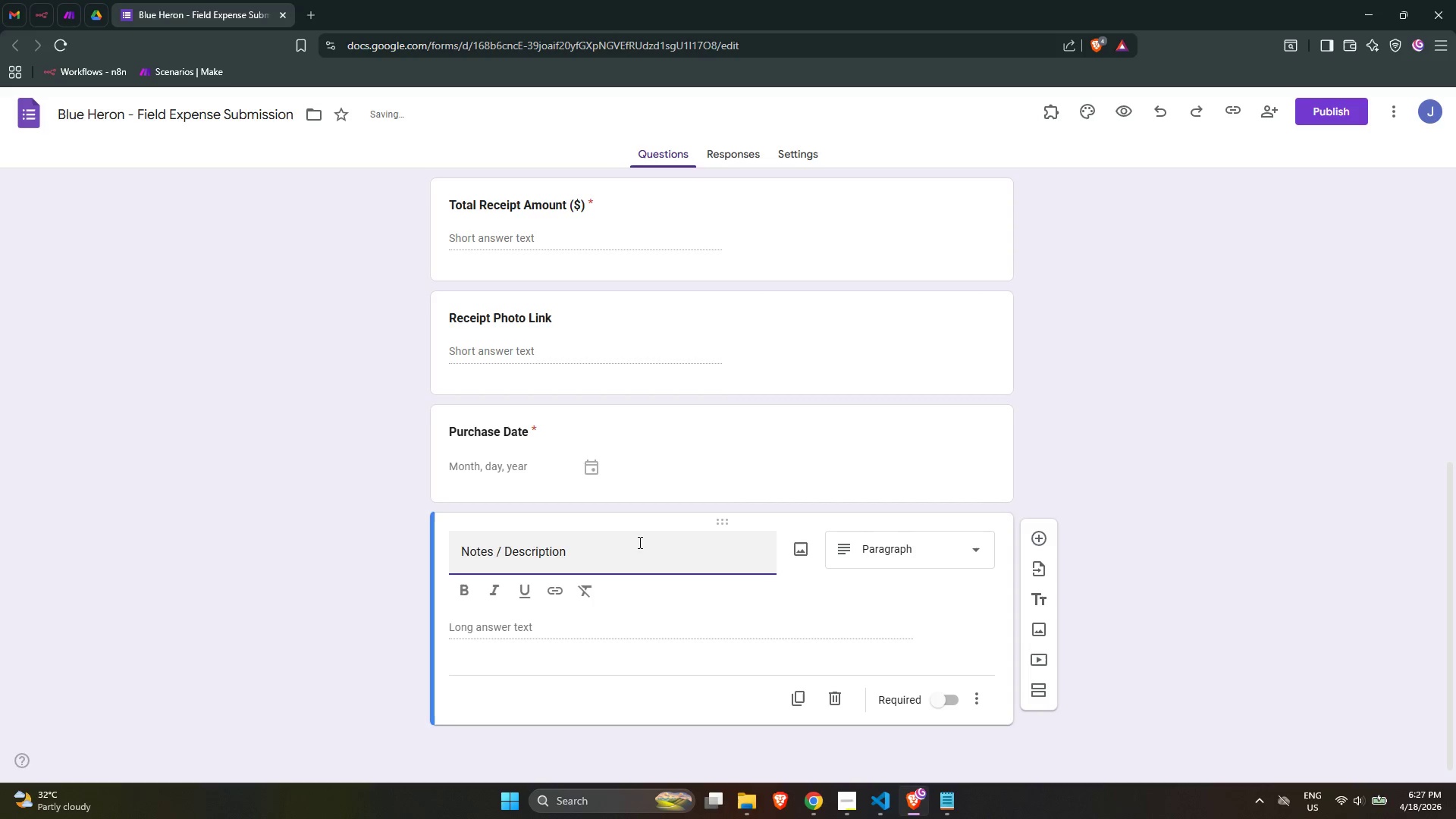 
key(Control+A)
 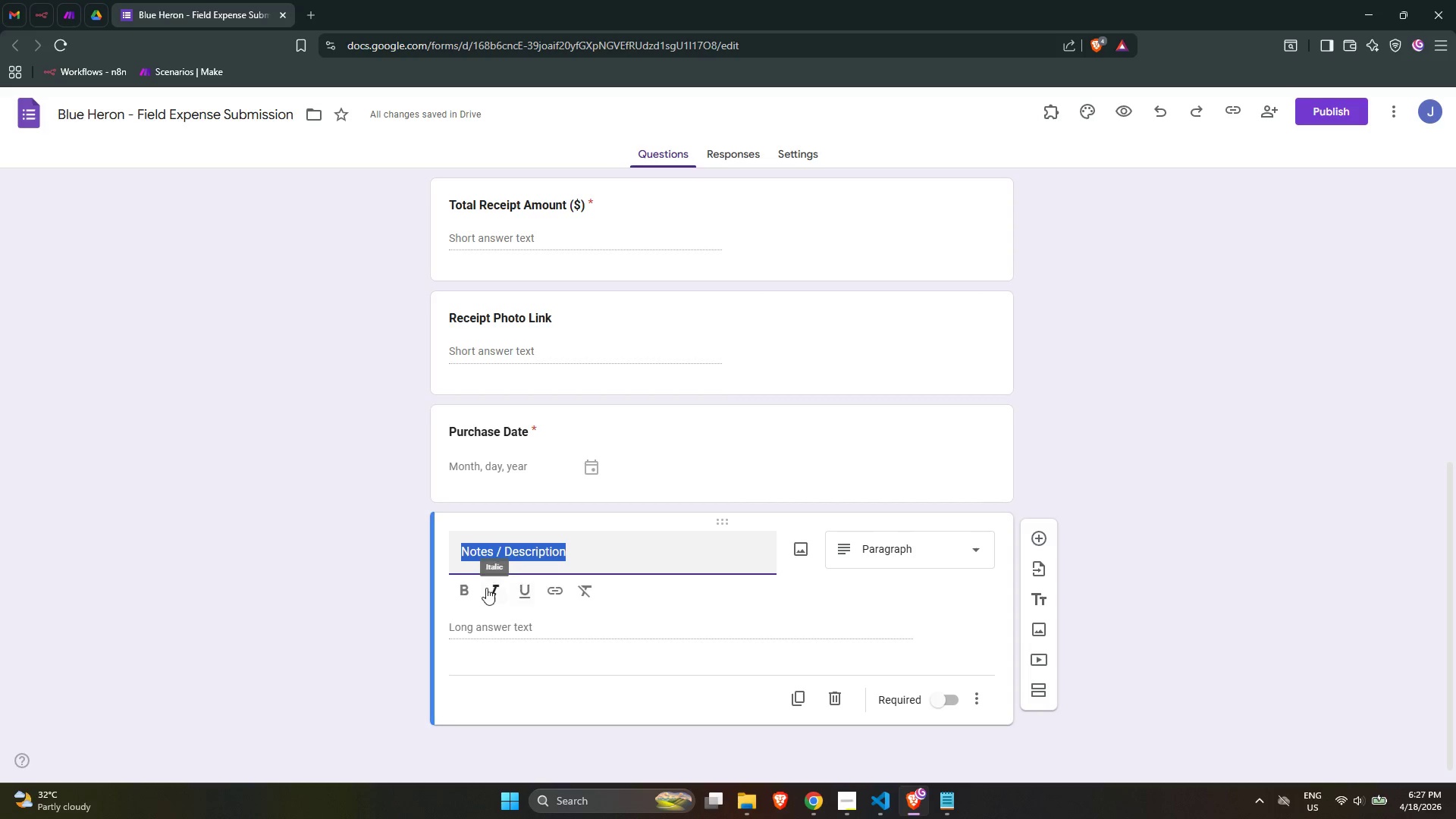 
left_click([472, 586])
 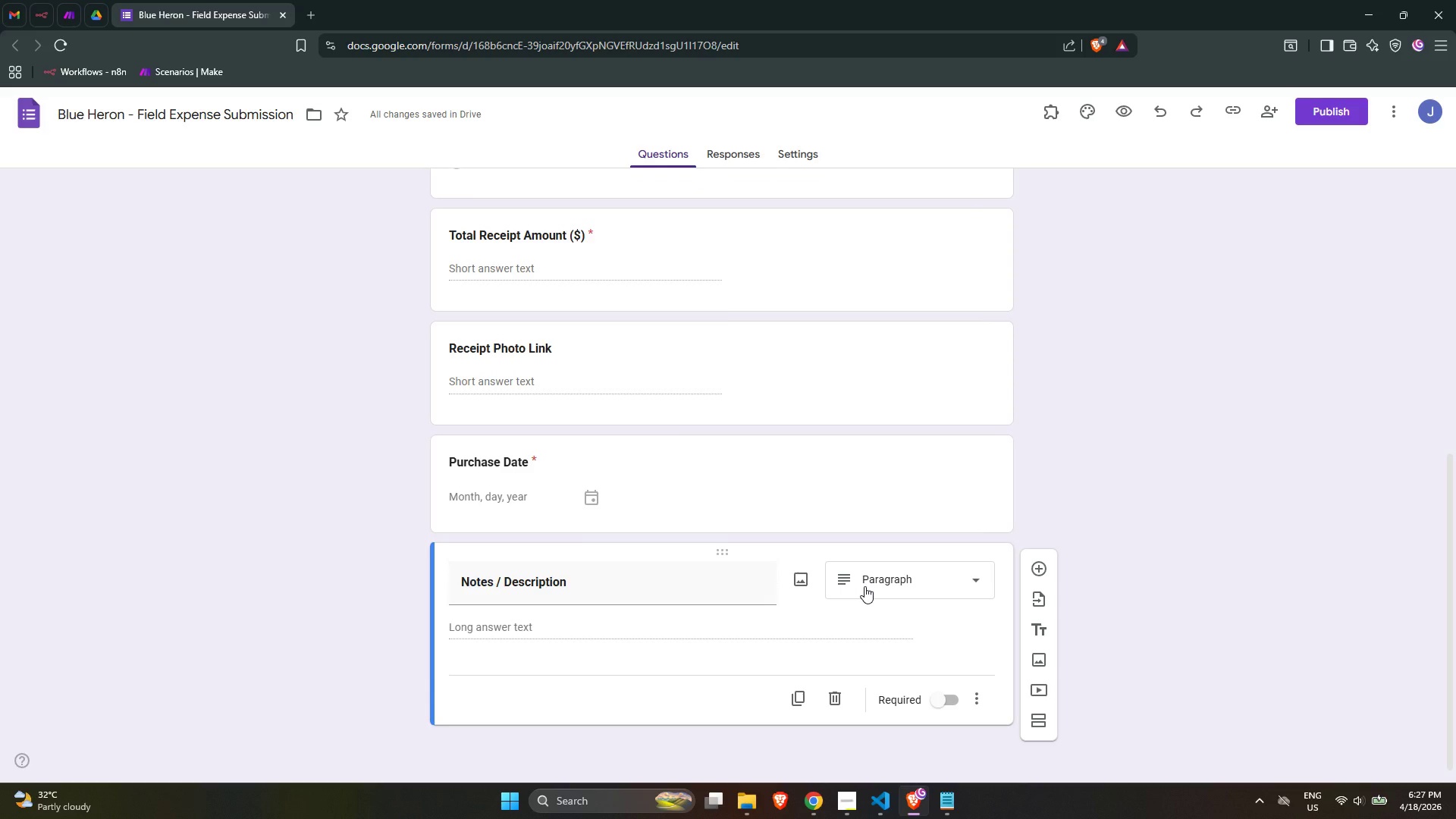 
wait(9.88)
 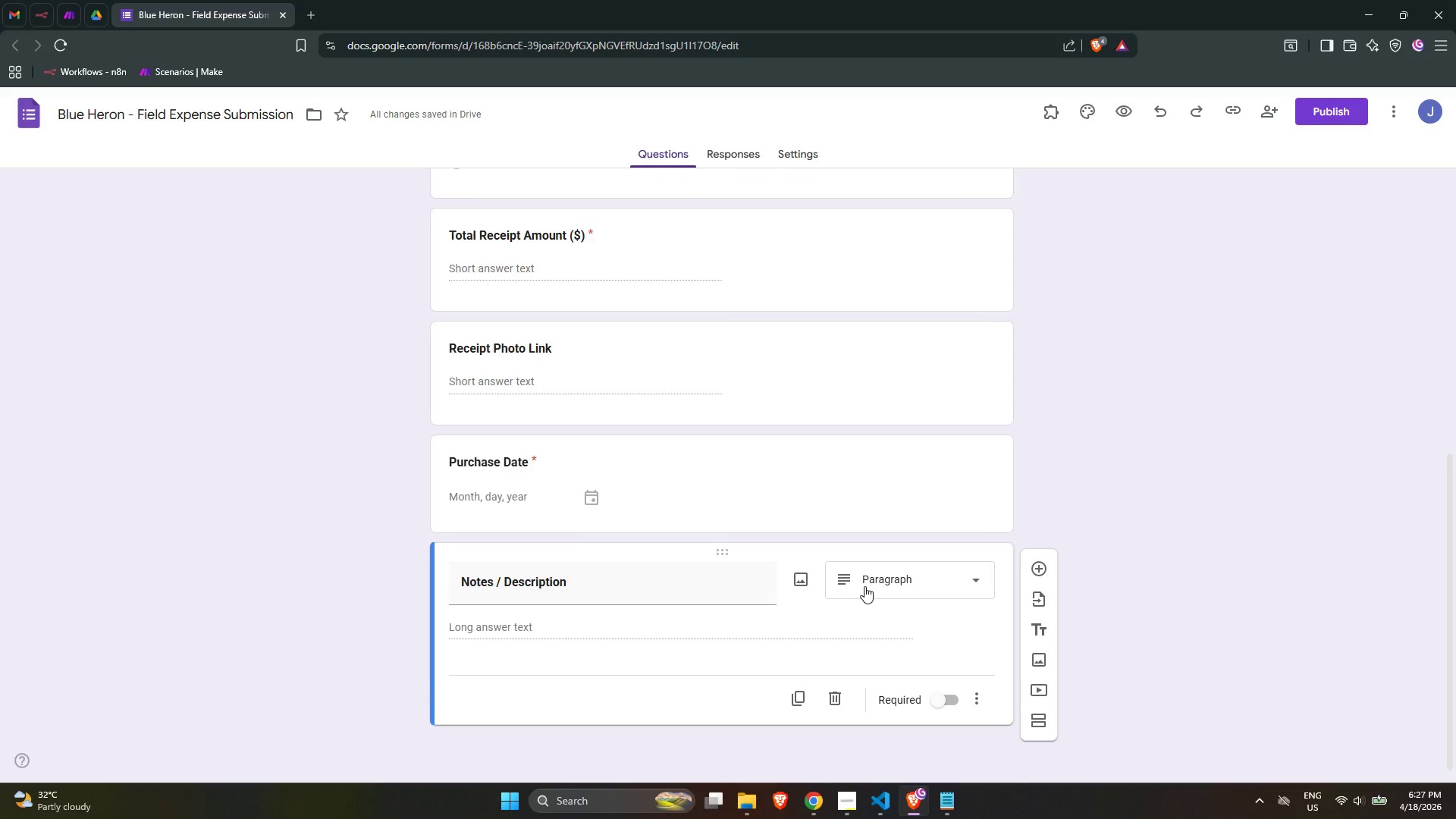 
scroll: coordinate [1174, 518], scroll_direction: up, amount: 14.0
 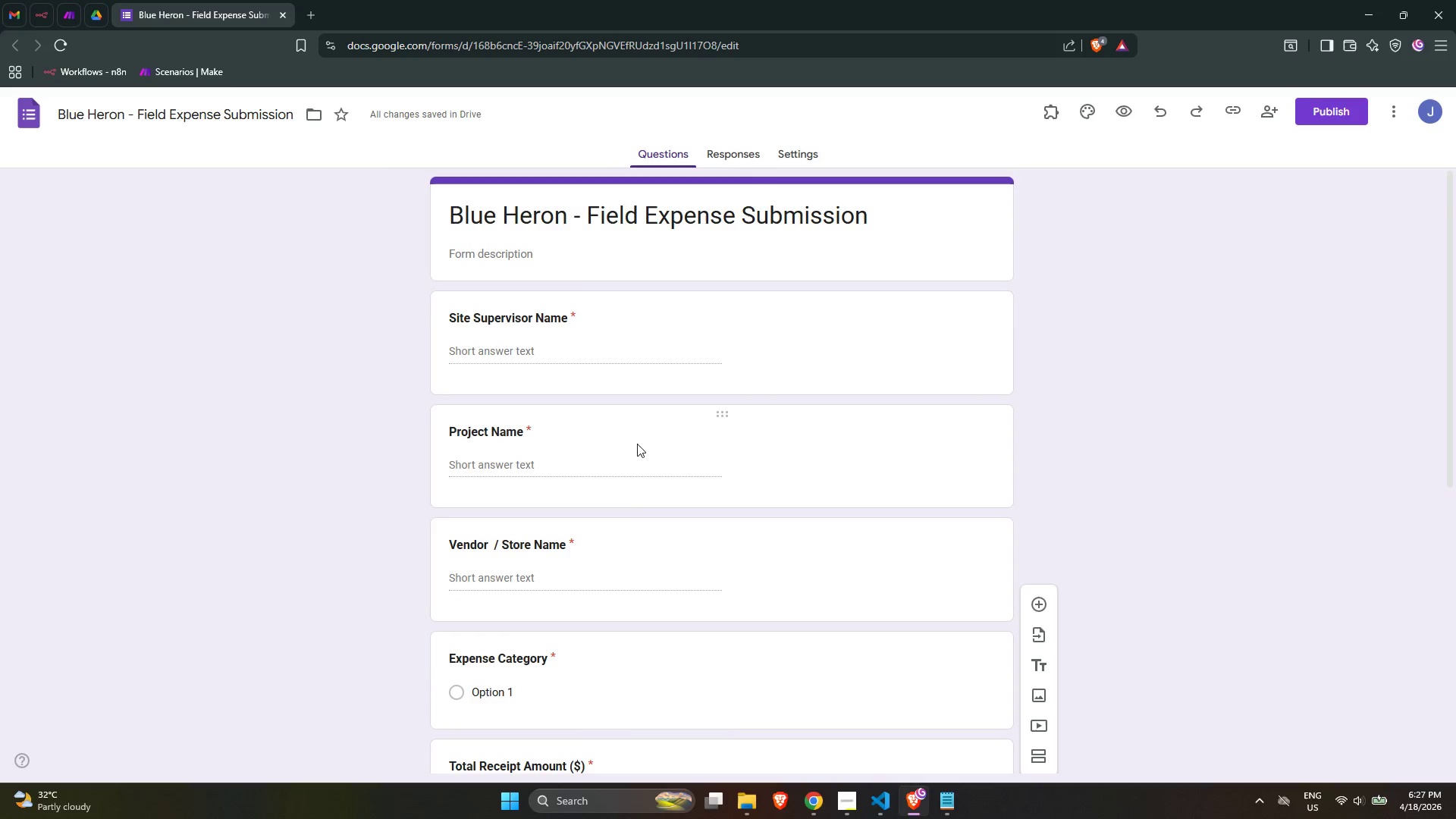 
scroll: coordinate [632, 548], scroll_direction: down, amount: 5.0
 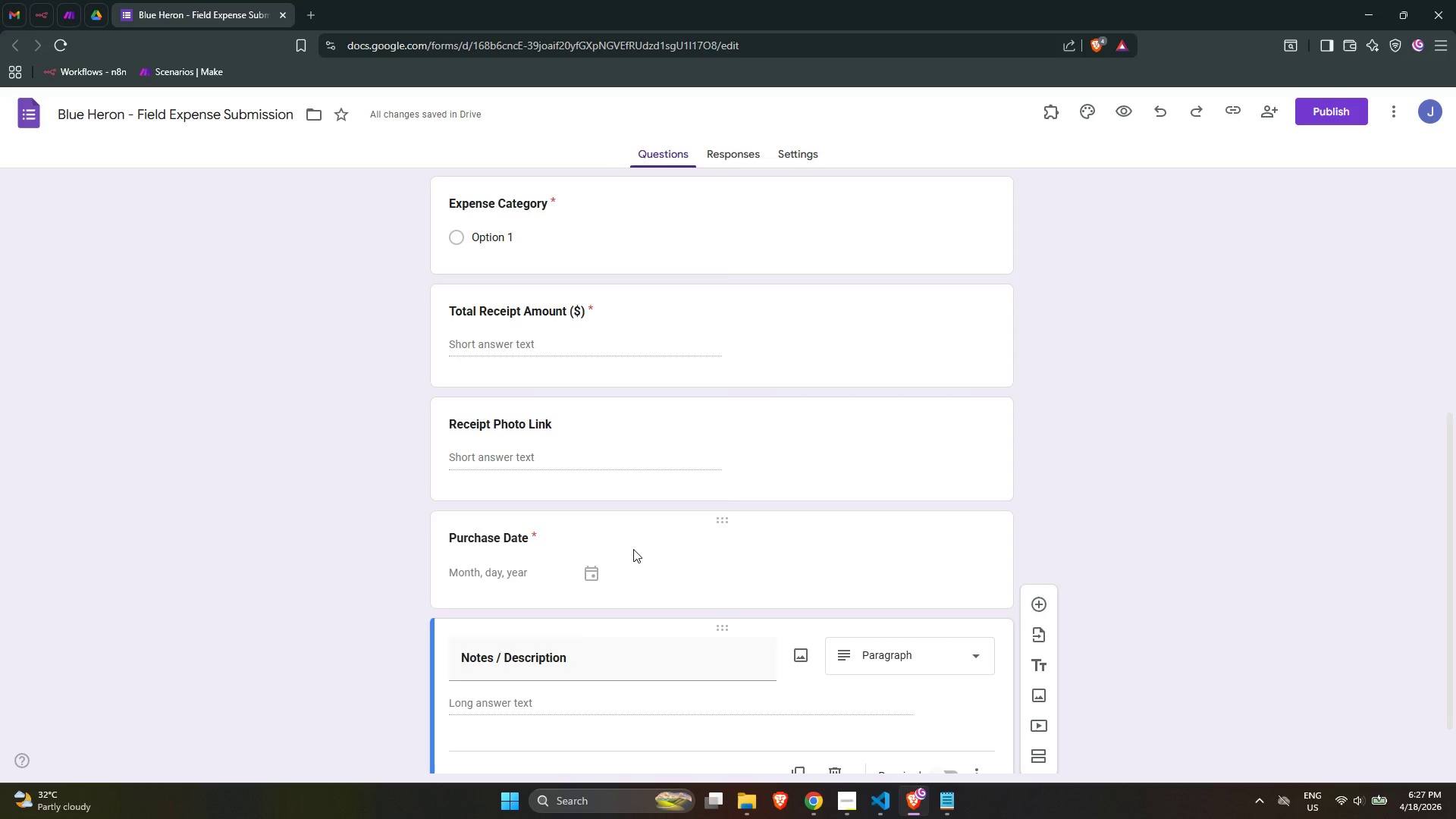 
wait(16.73)
 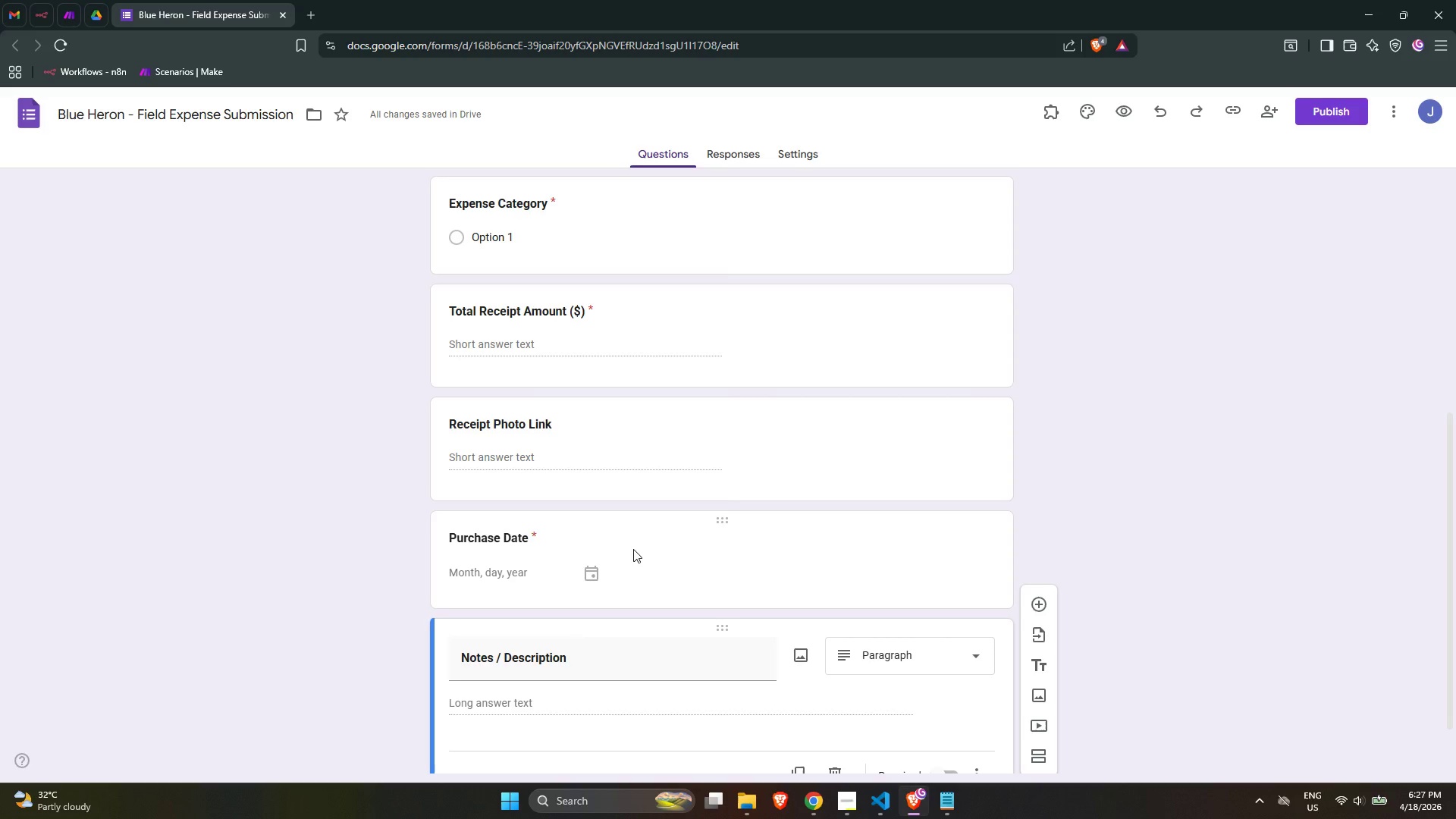 
scroll: coordinate [580, 450], scroll_direction: up, amount: 2.0
 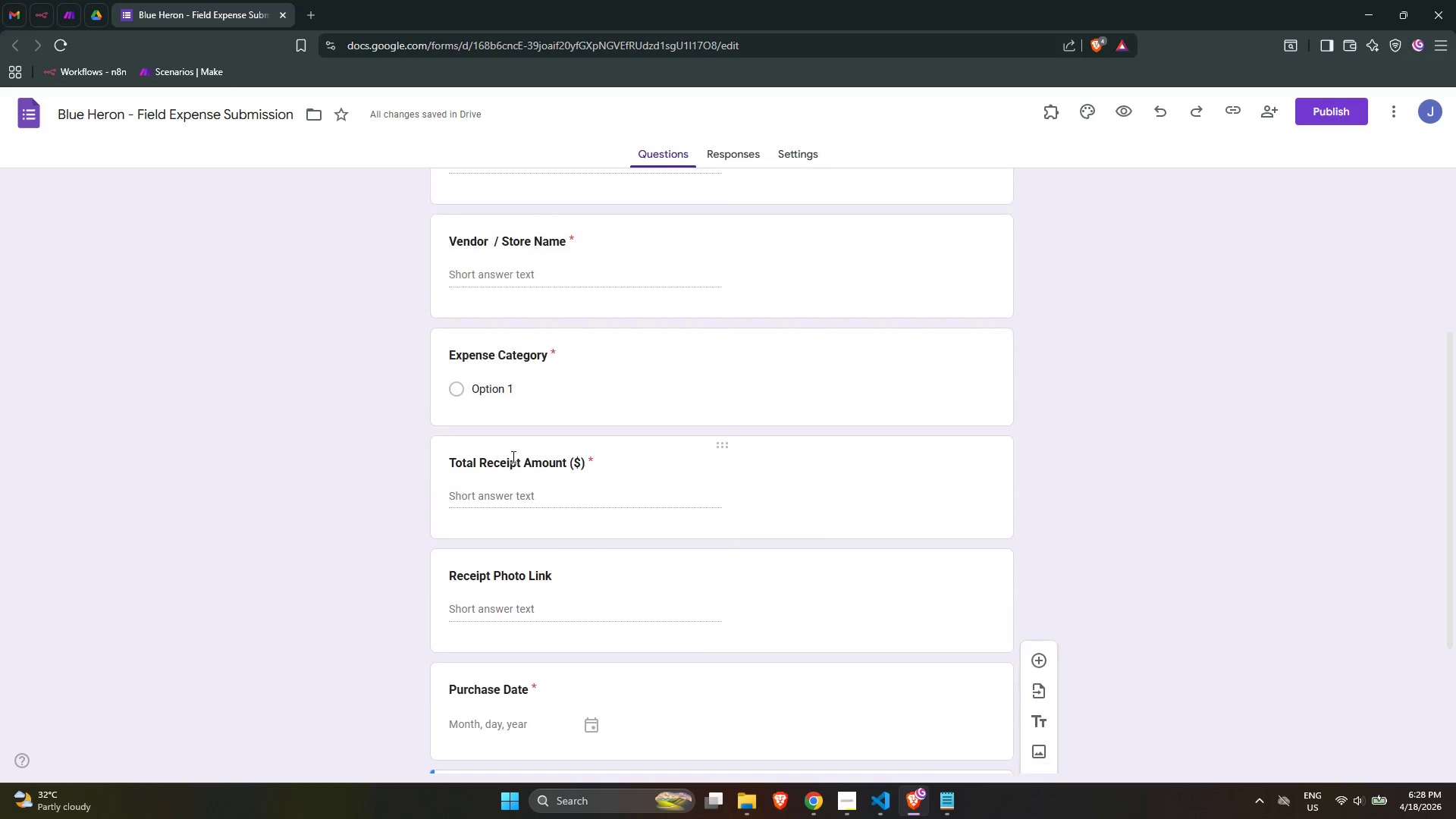 
mouse_move([508, 407])
 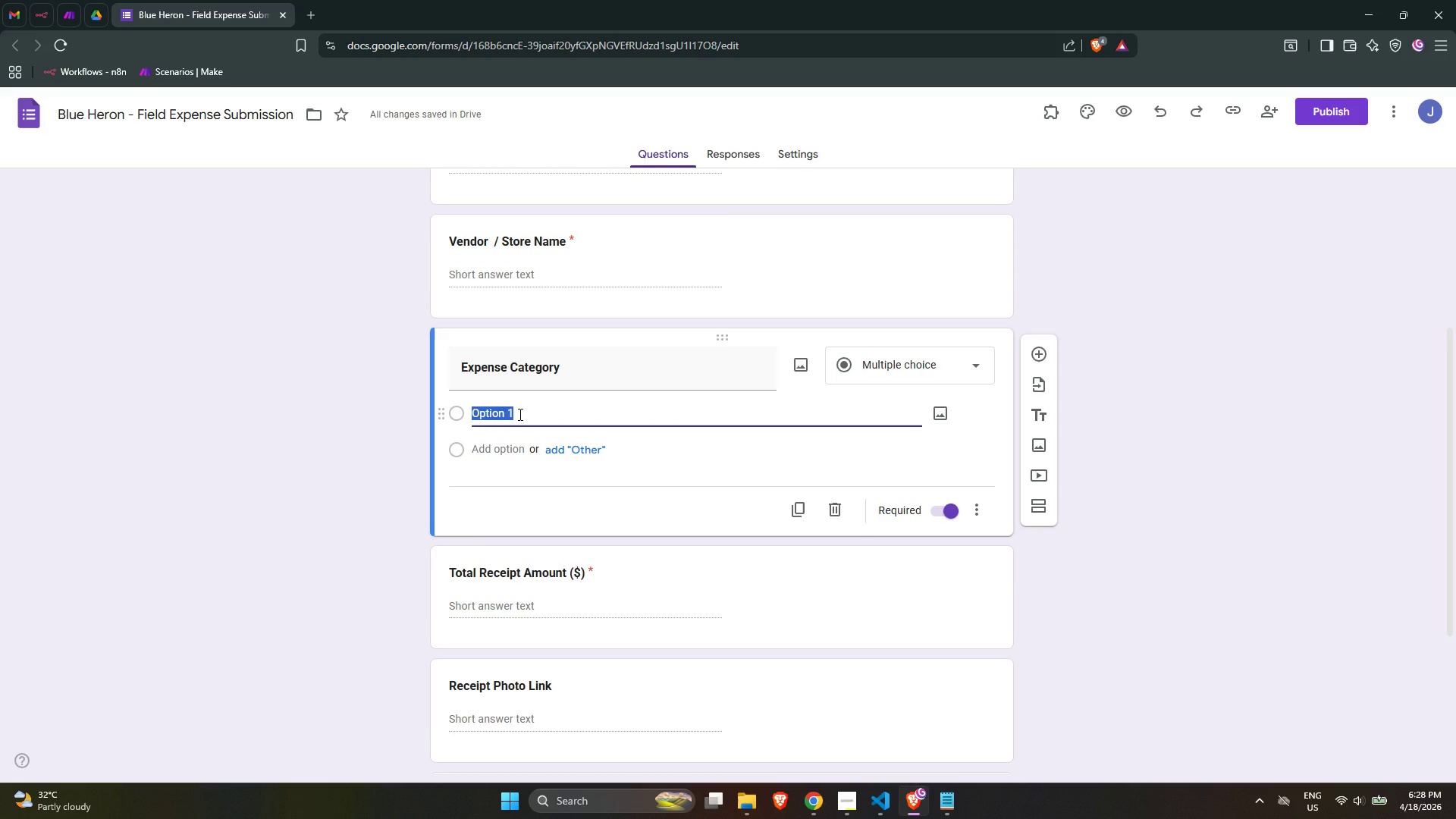 
type(Lumber & Framing)
 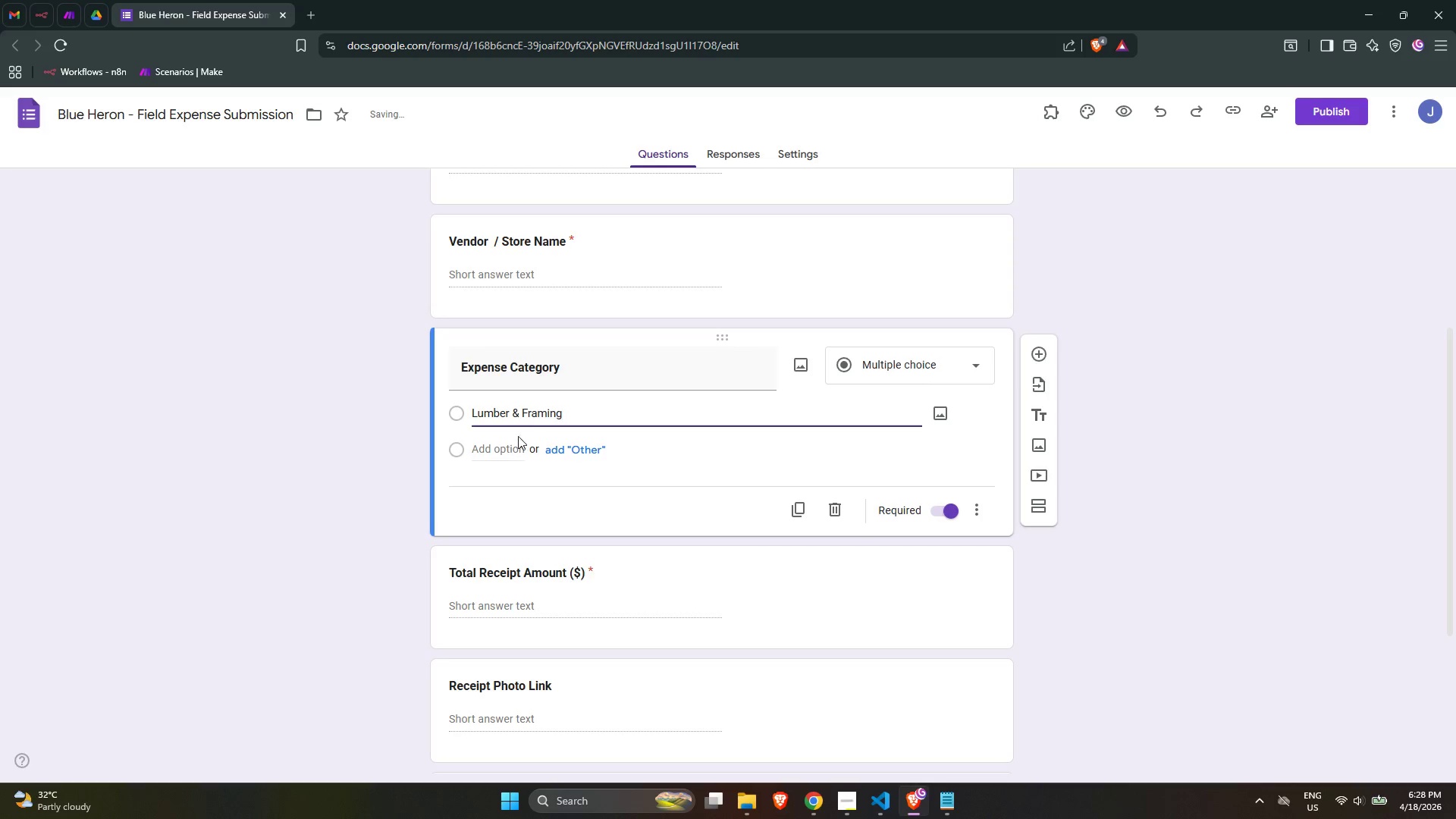 
left_click([503, 444])
 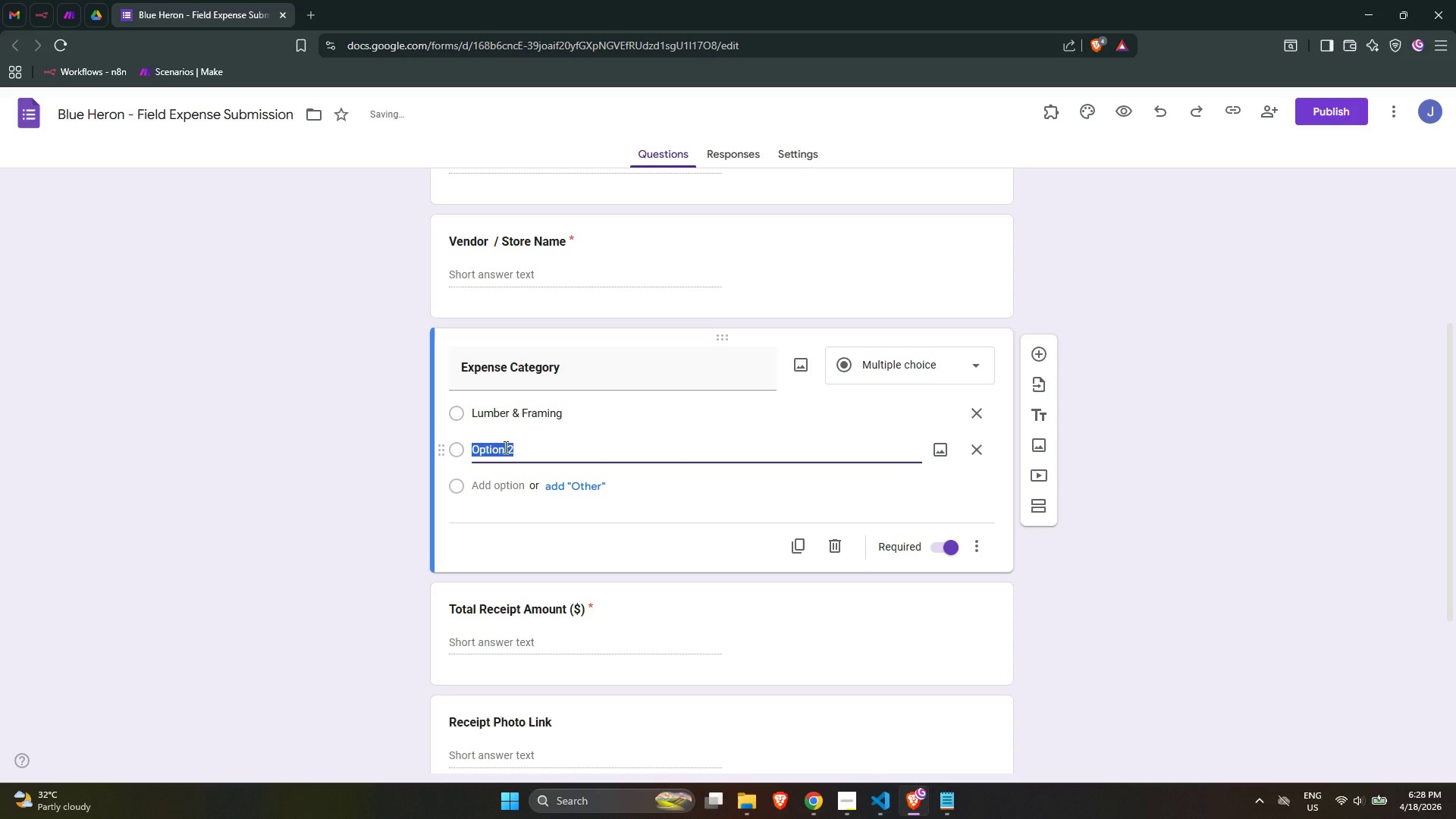 
hold_key(key=ShiftLeft, duration=0.31)
 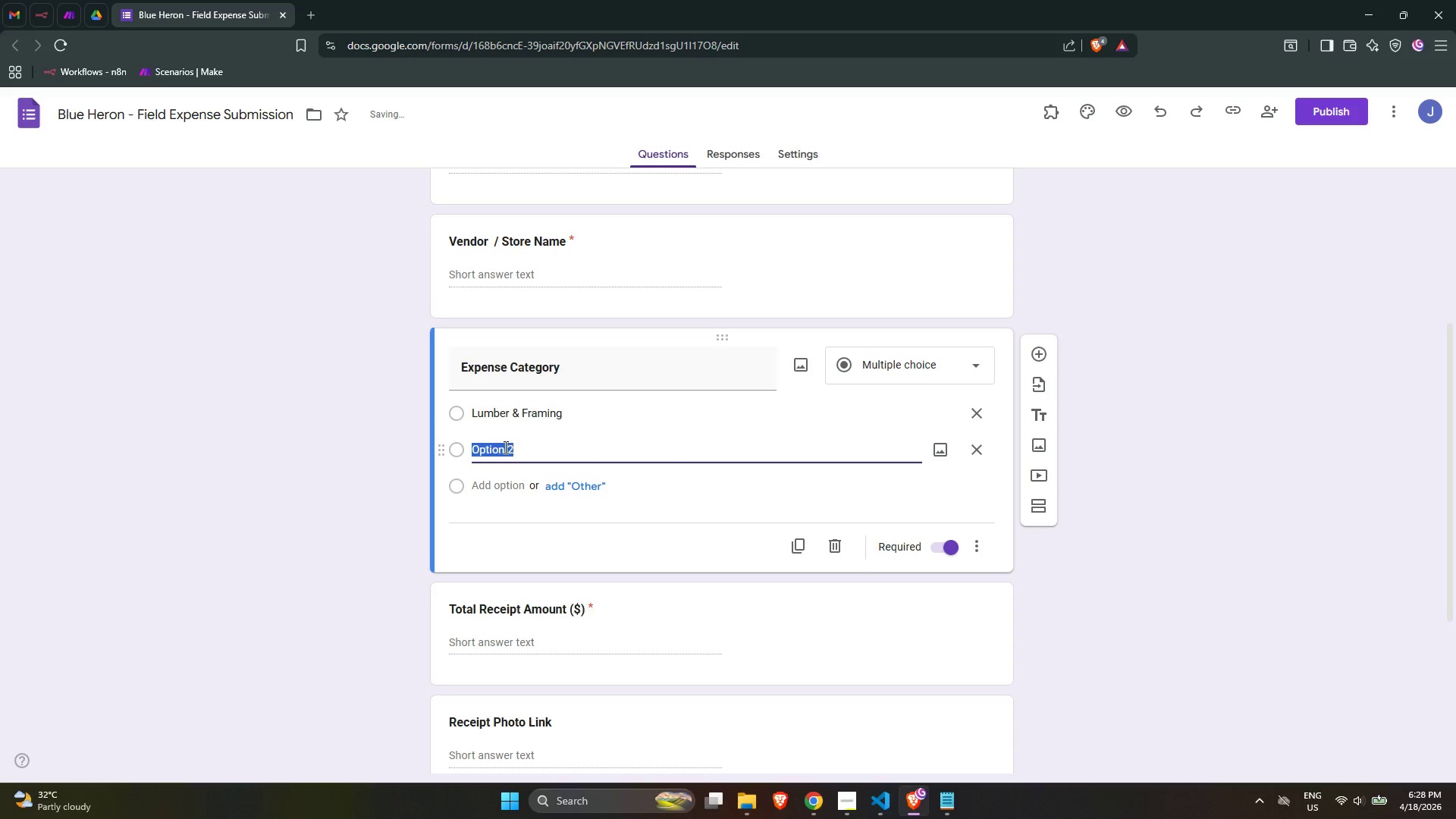 
type(Fasterners)
 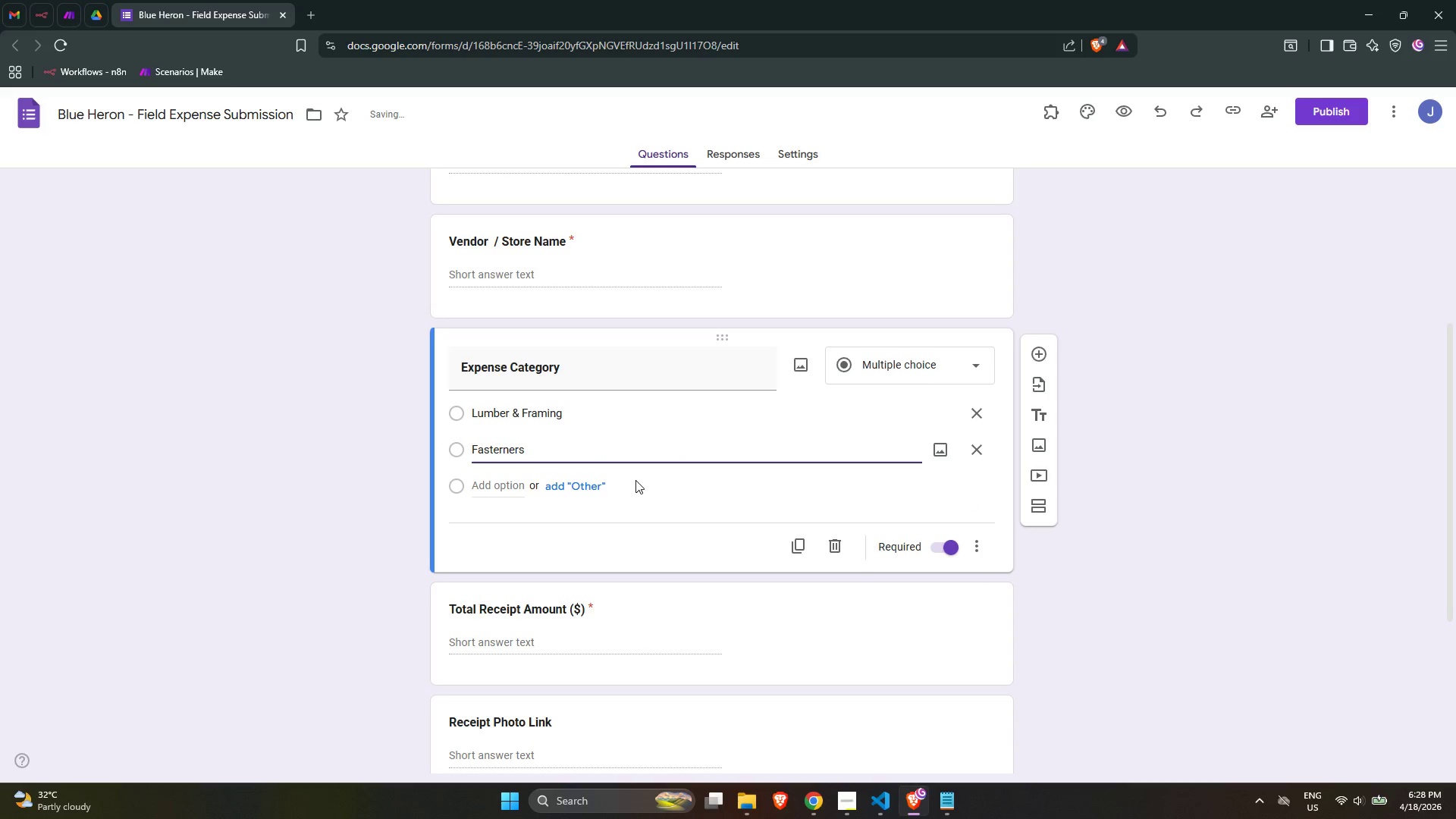 
type( & Hardware)
 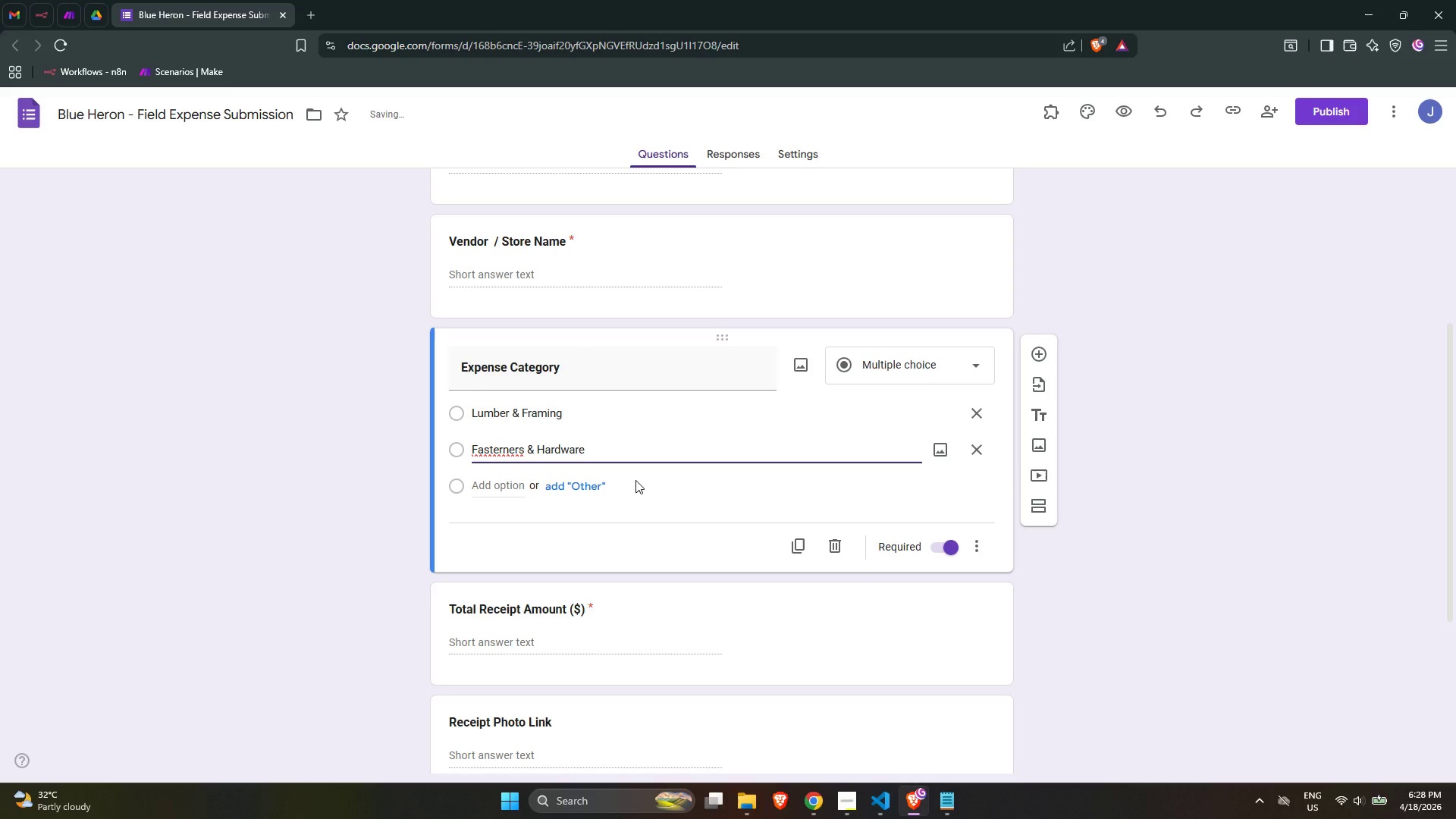 
key(ArrowLeft)
 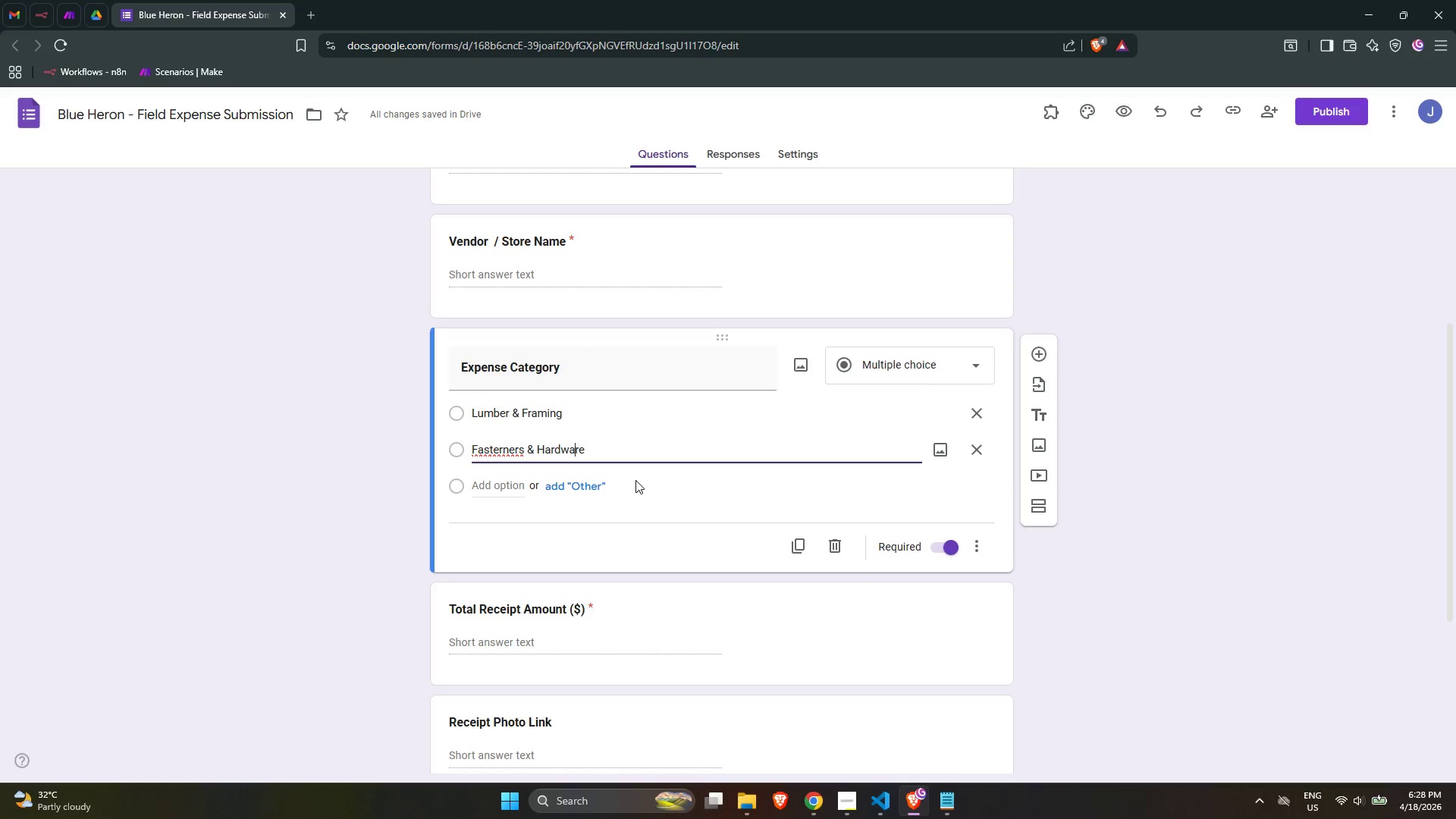 
key(ArrowLeft)
 